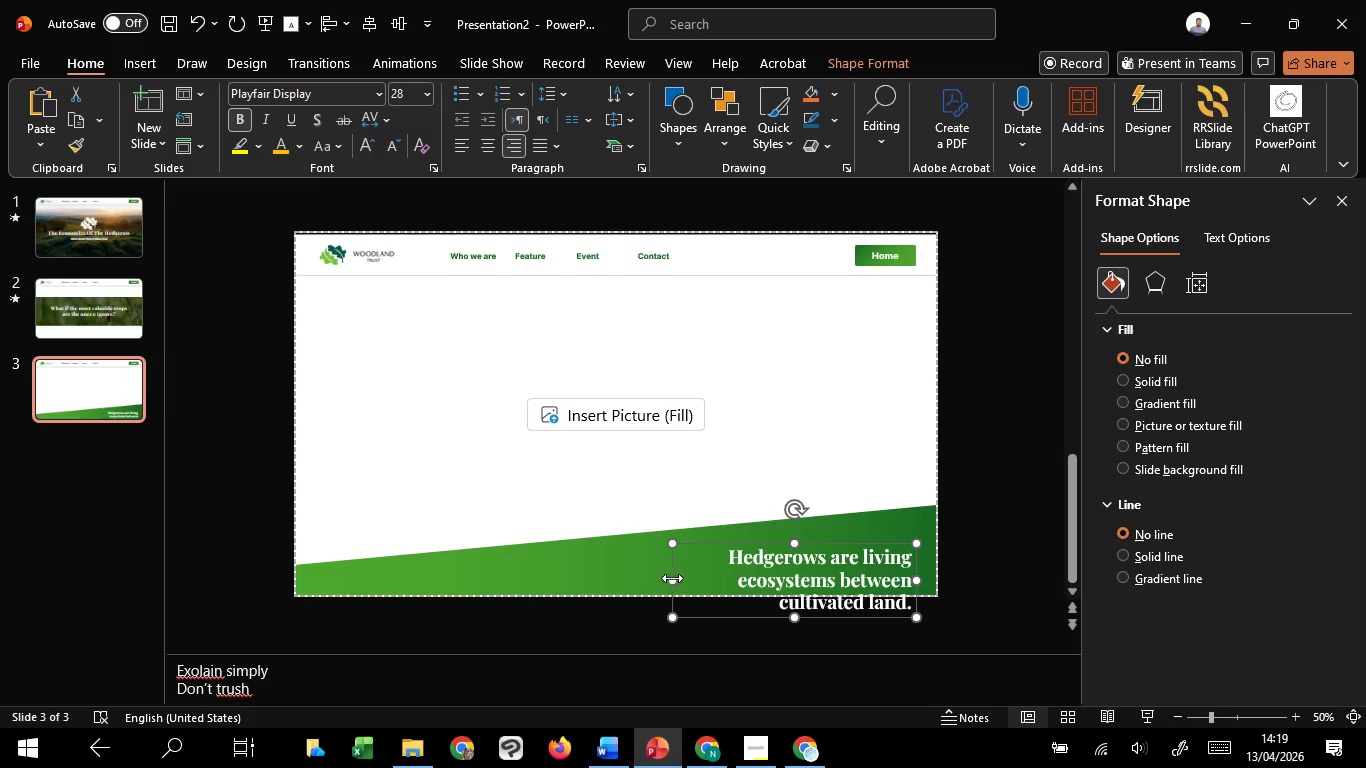 
left_click_drag(start_coordinate=[672, 578], to_coordinate=[578, 569])
 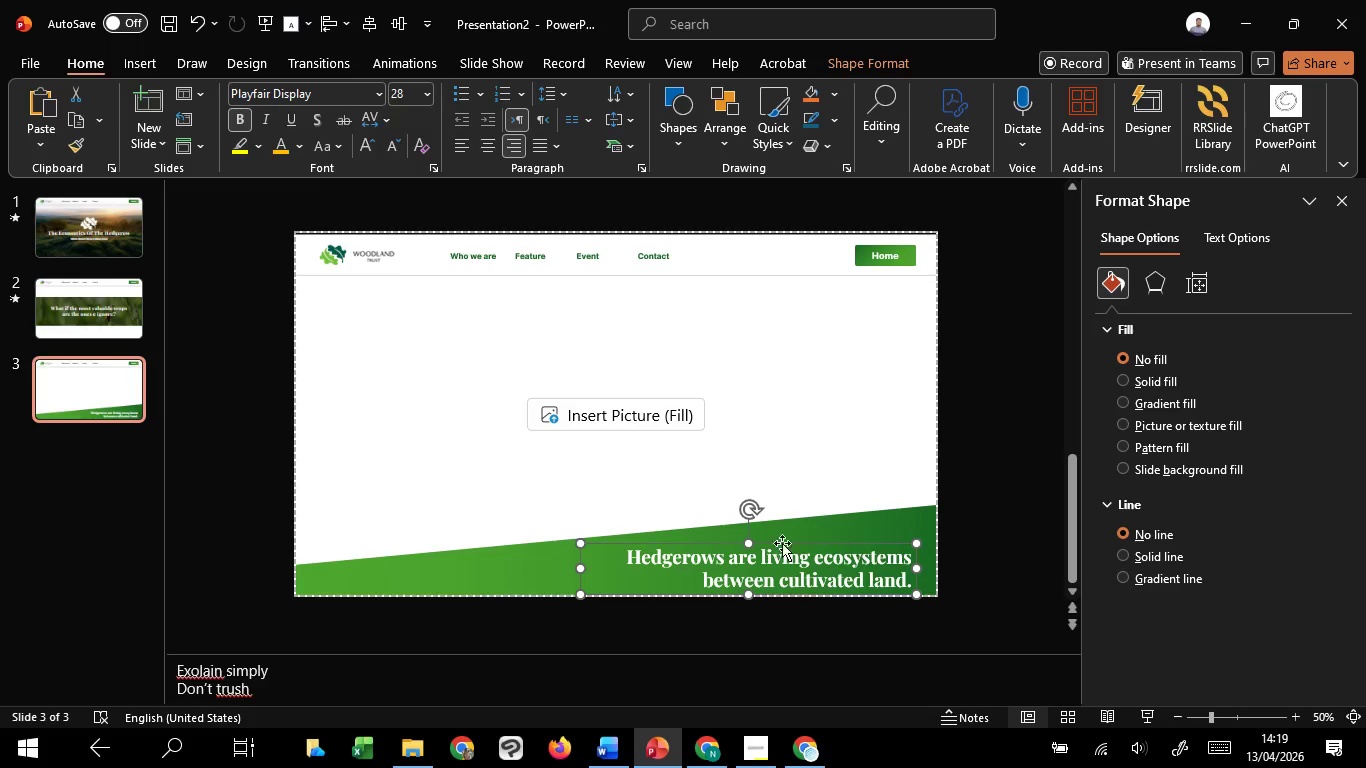 
left_click_drag(start_coordinate=[787, 537], to_coordinate=[790, 522])
 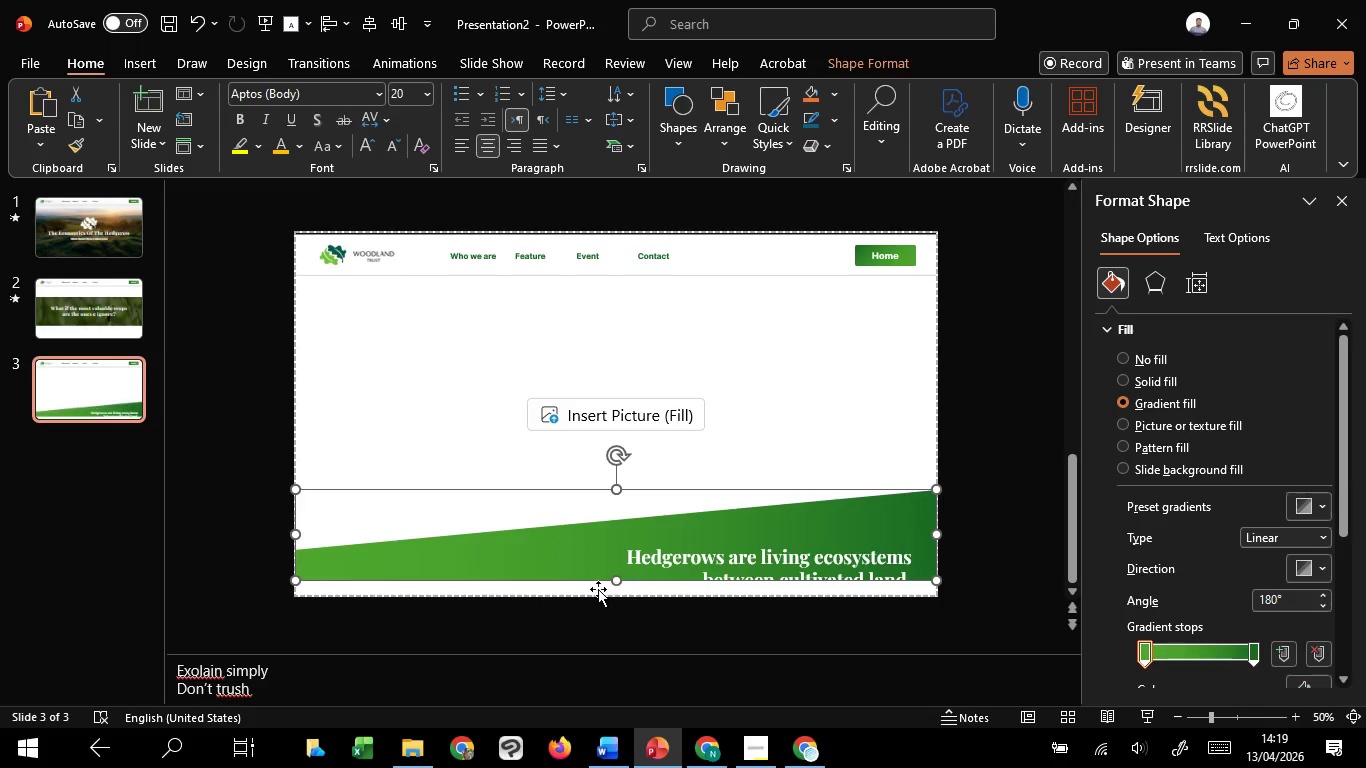 
hold_key(key=ShiftLeft, duration=1.08)
 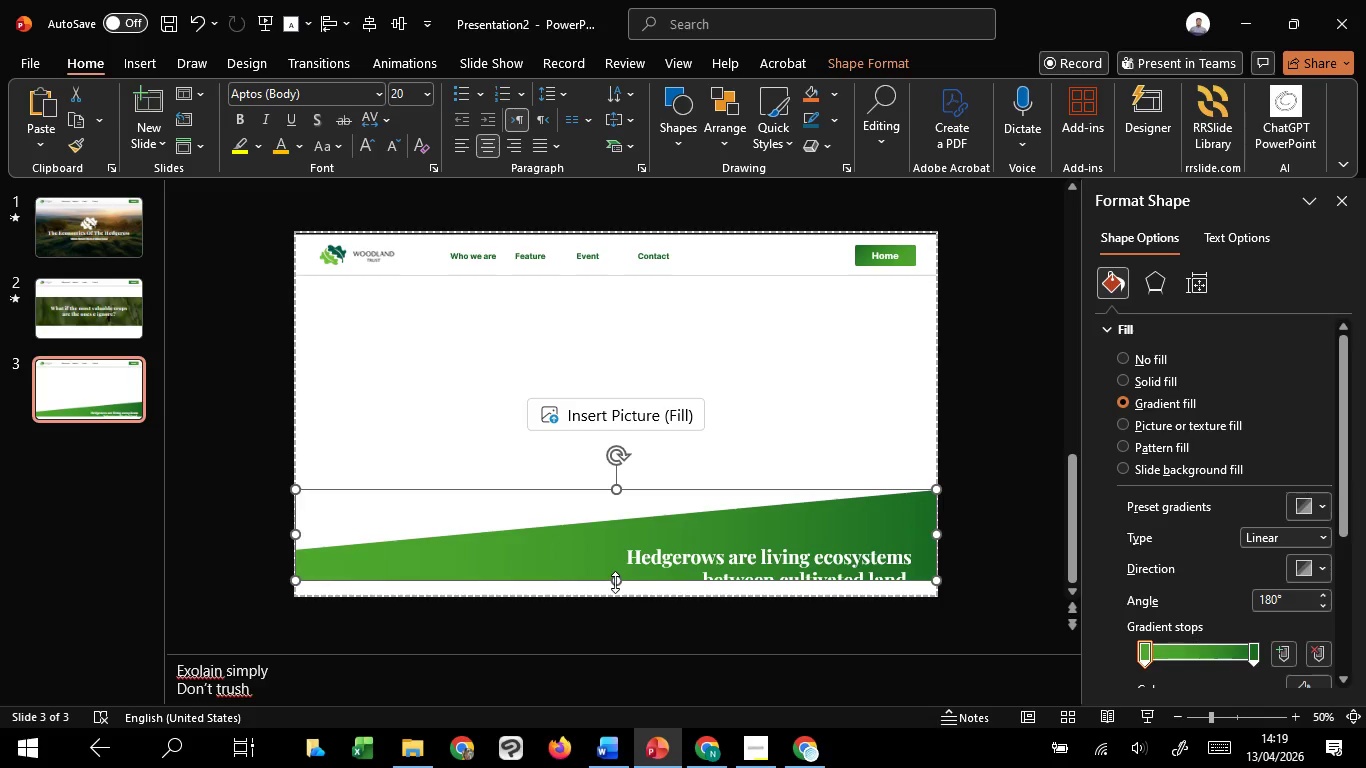 
left_click_drag(start_coordinate=[615, 582], to_coordinate=[617, 599])
 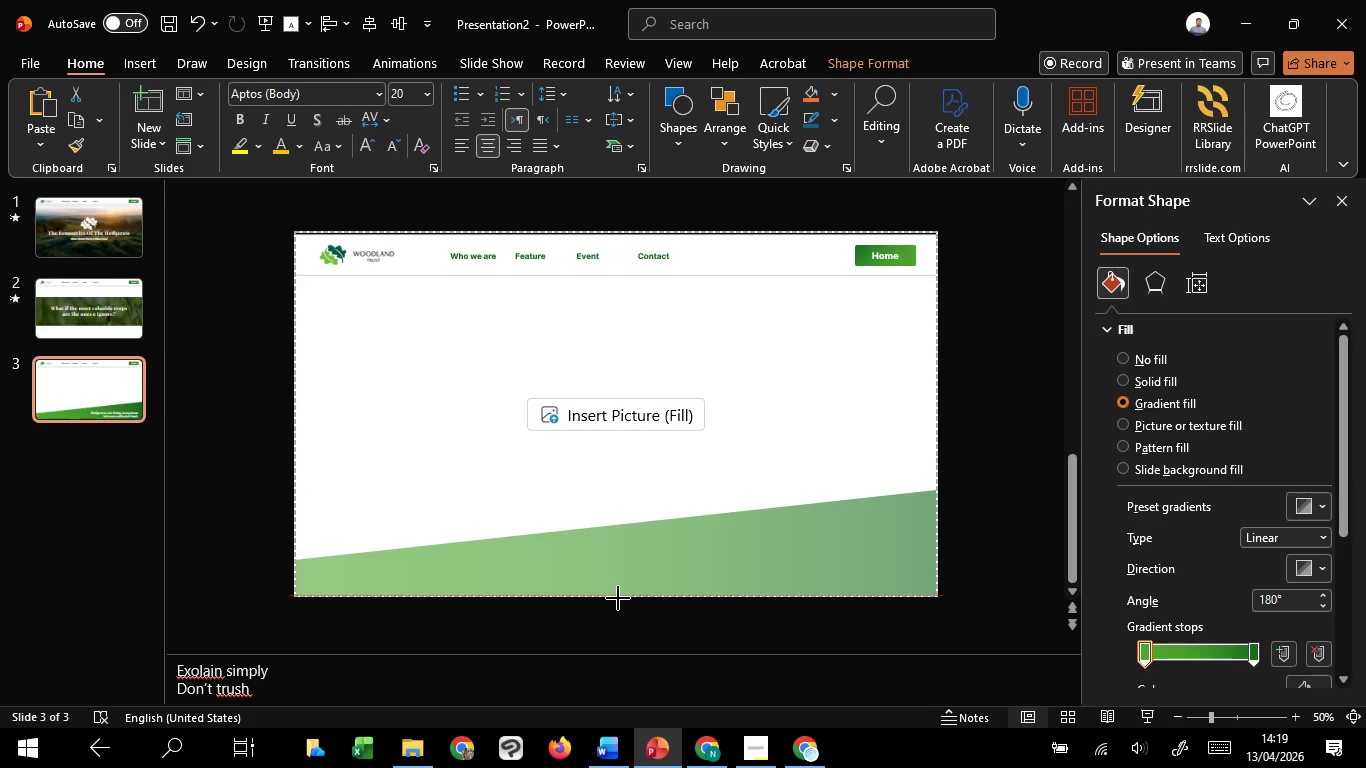 
left_click([759, 564])
 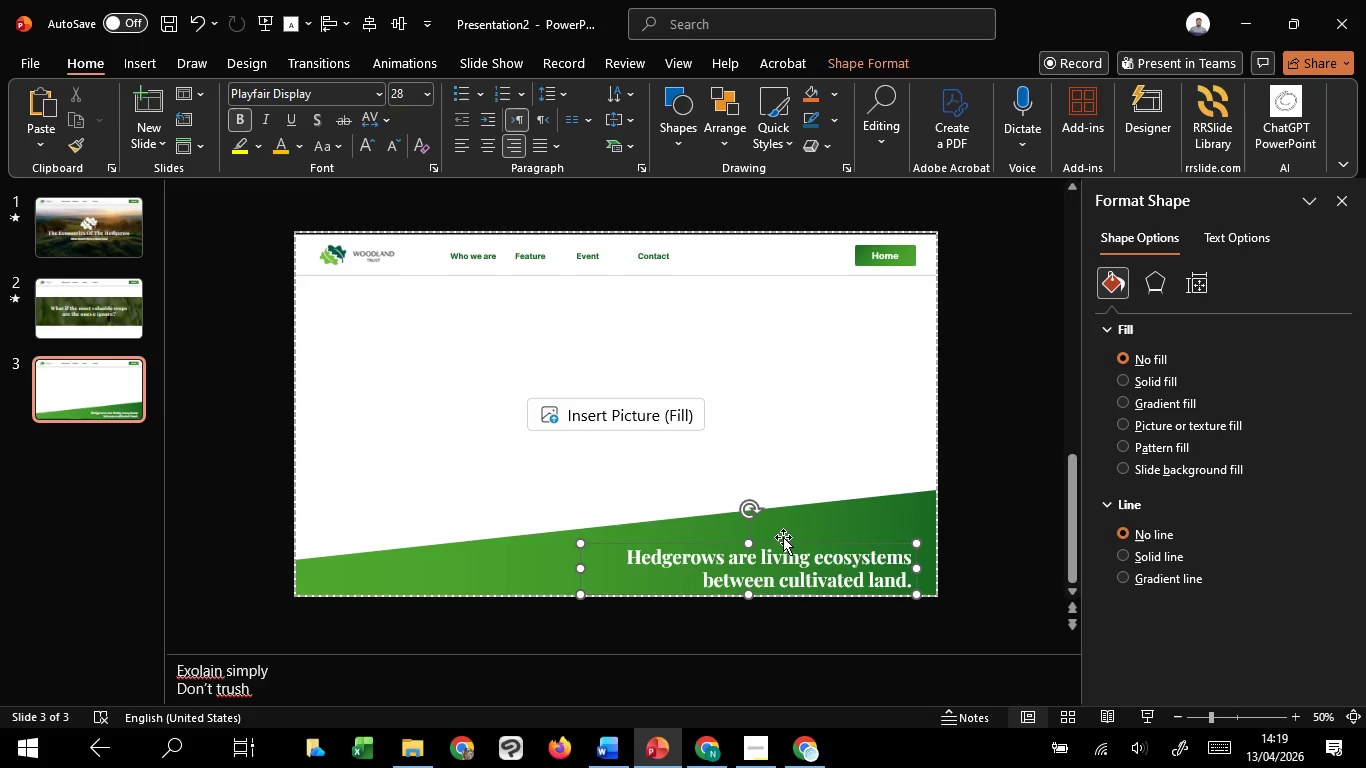 
left_click_drag(start_coordinate=[783, 537], to_coordinate=[560, 448])
 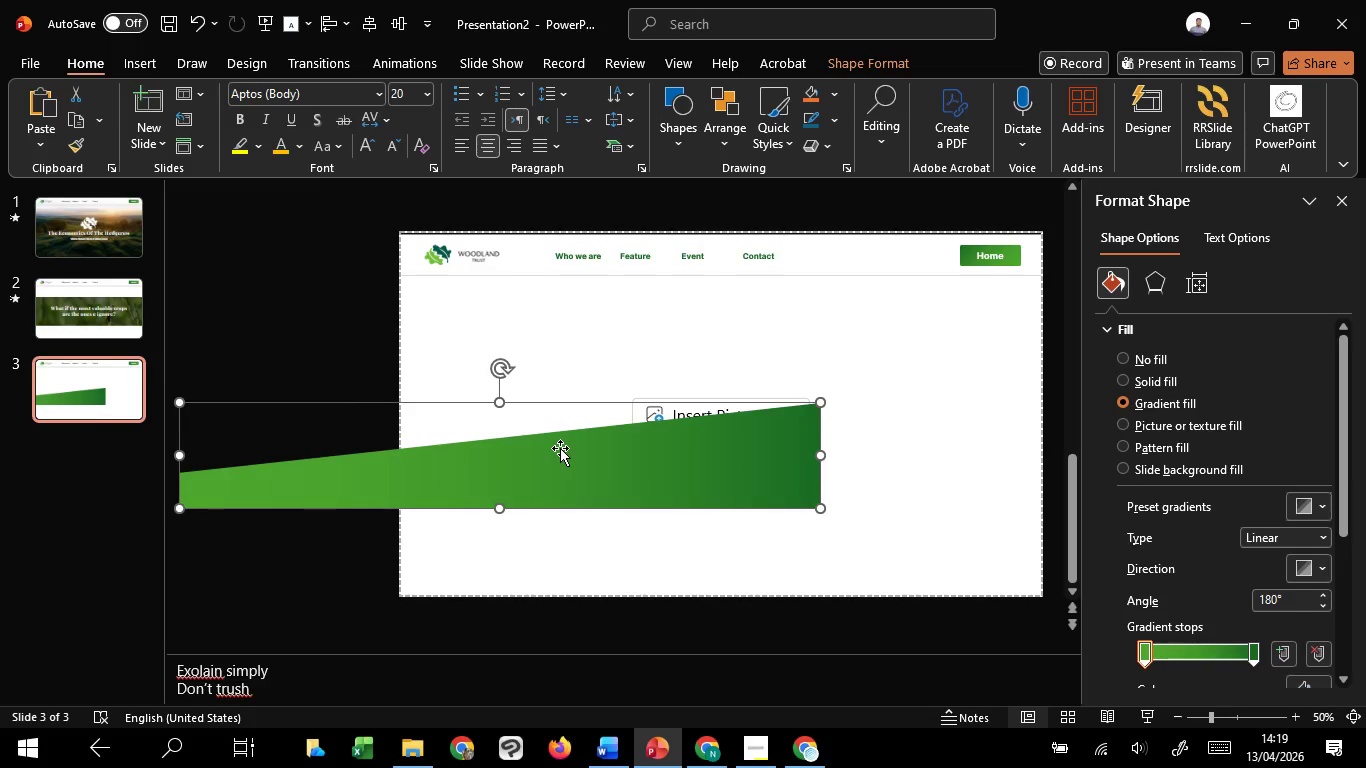 
key(Control+Z)
 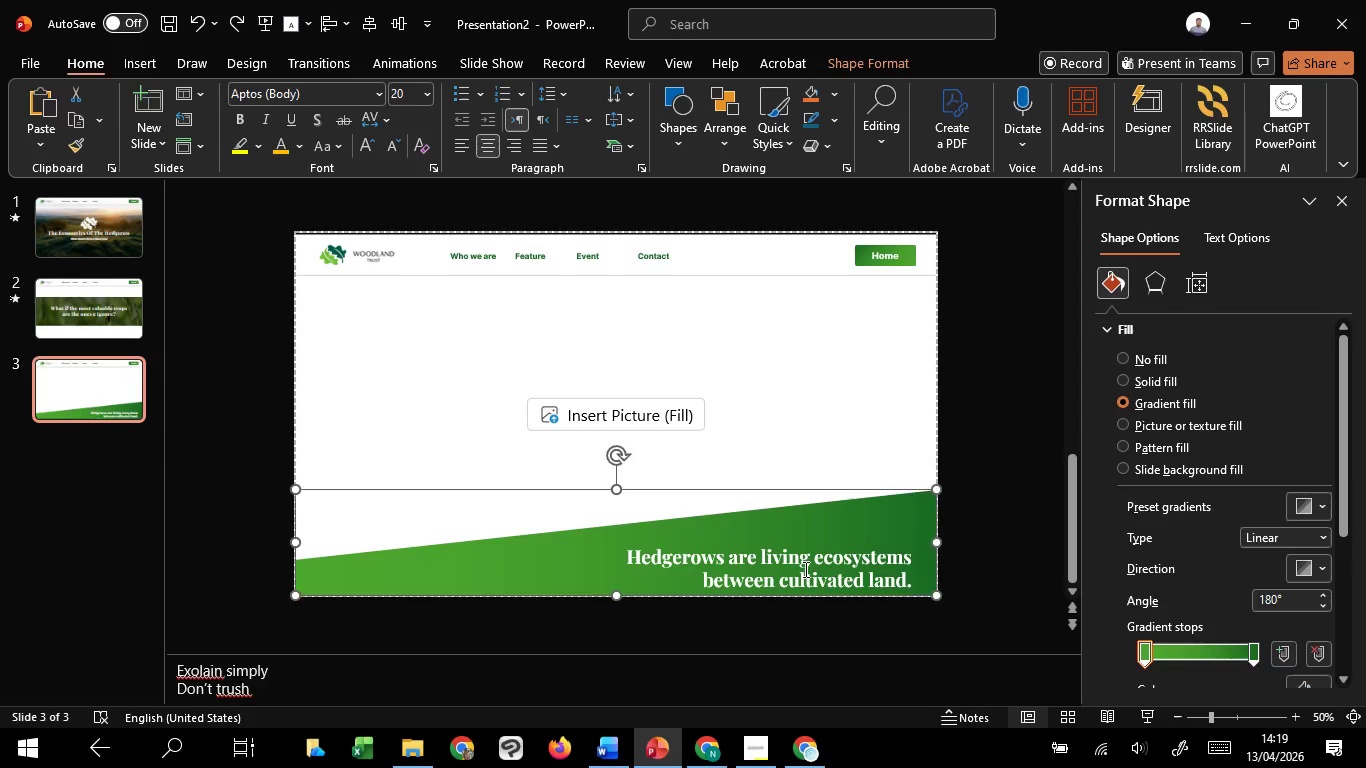 
left_click([804, 569])
 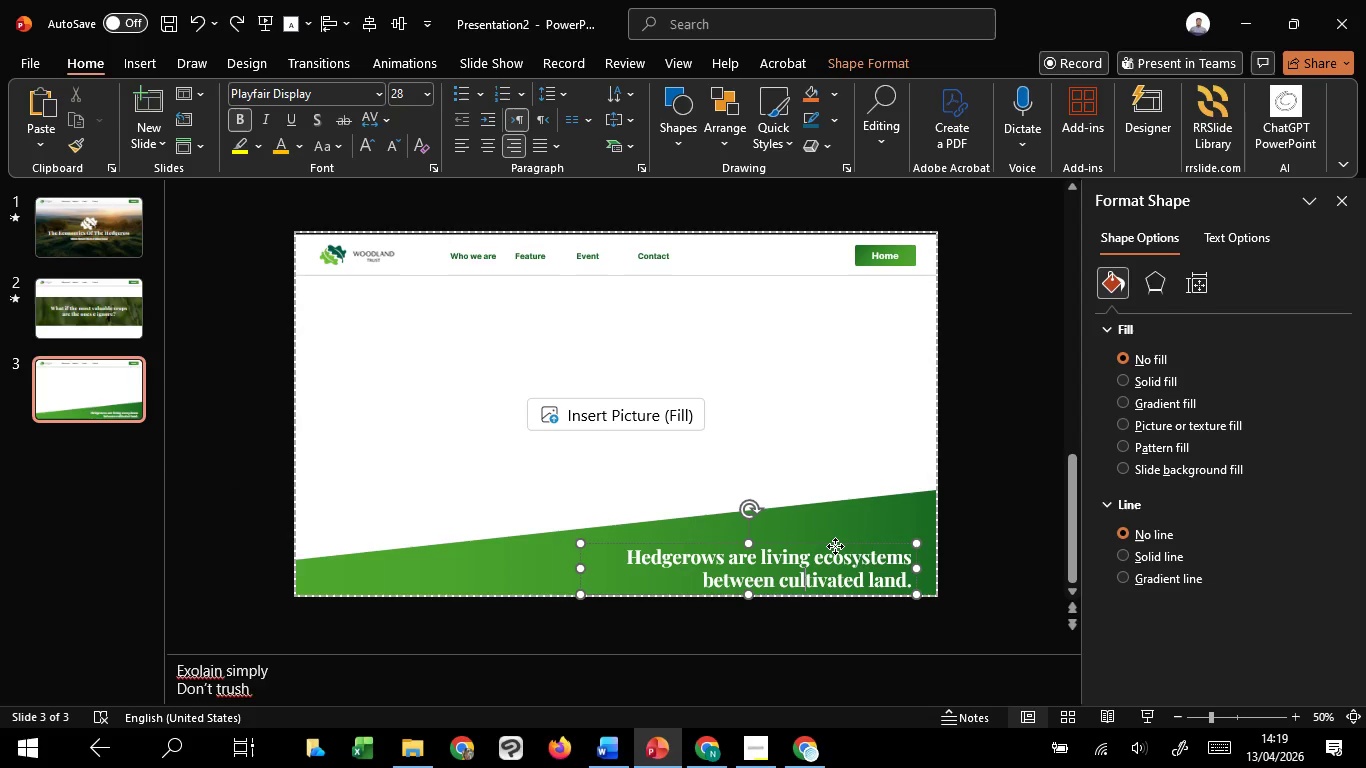 
left_click_drag(start_coordinate=[835, 546], to_coordinate=[581, 426])
 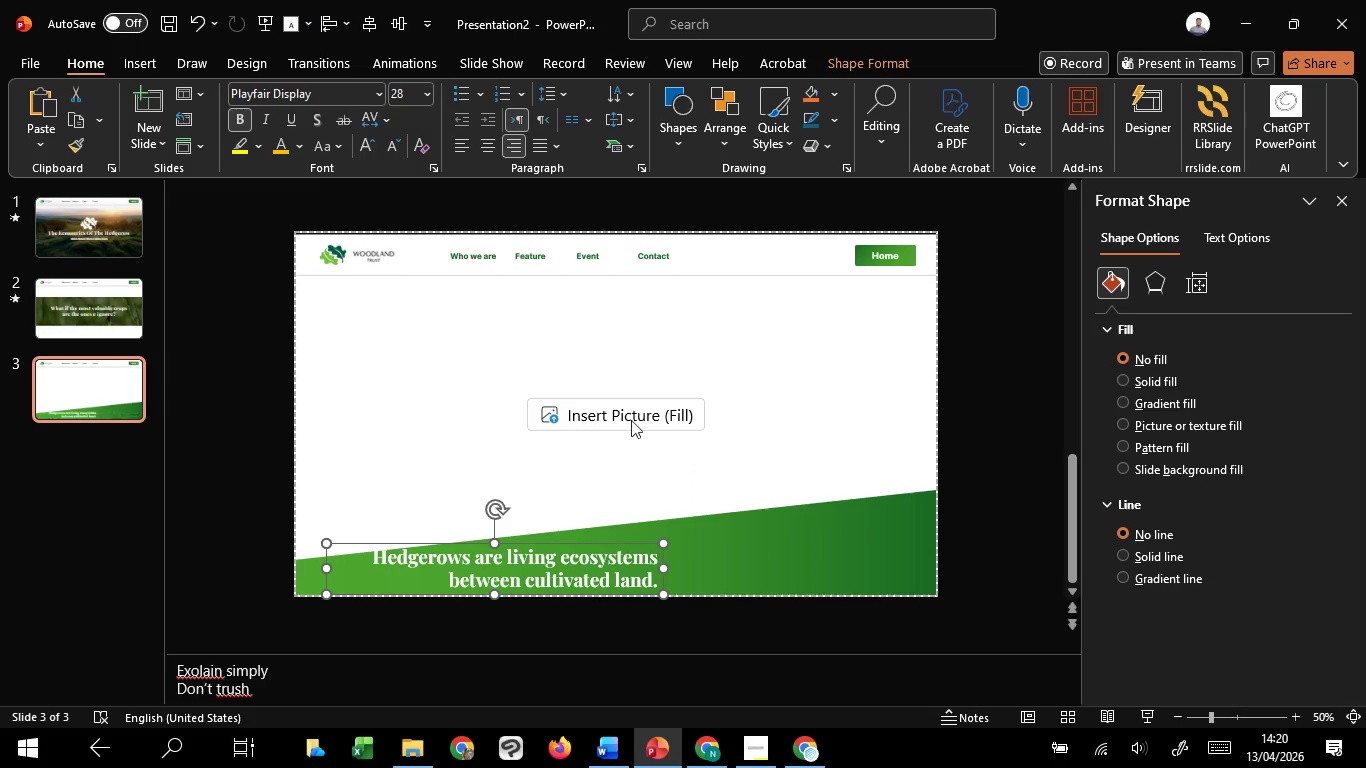 
hold_key(key=ShiftLeft, duration=1.52)
 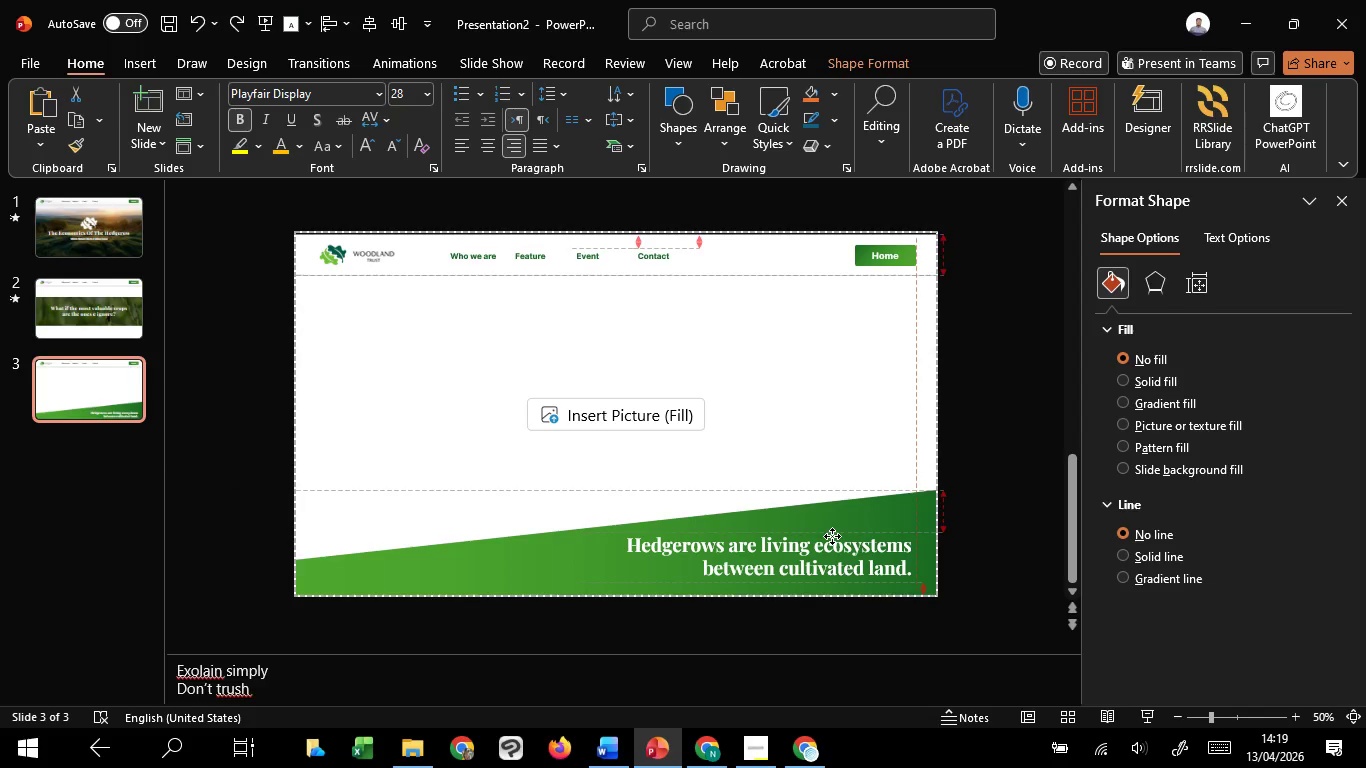 
hold_key(key=ShiftLeft, duration=1.5)
 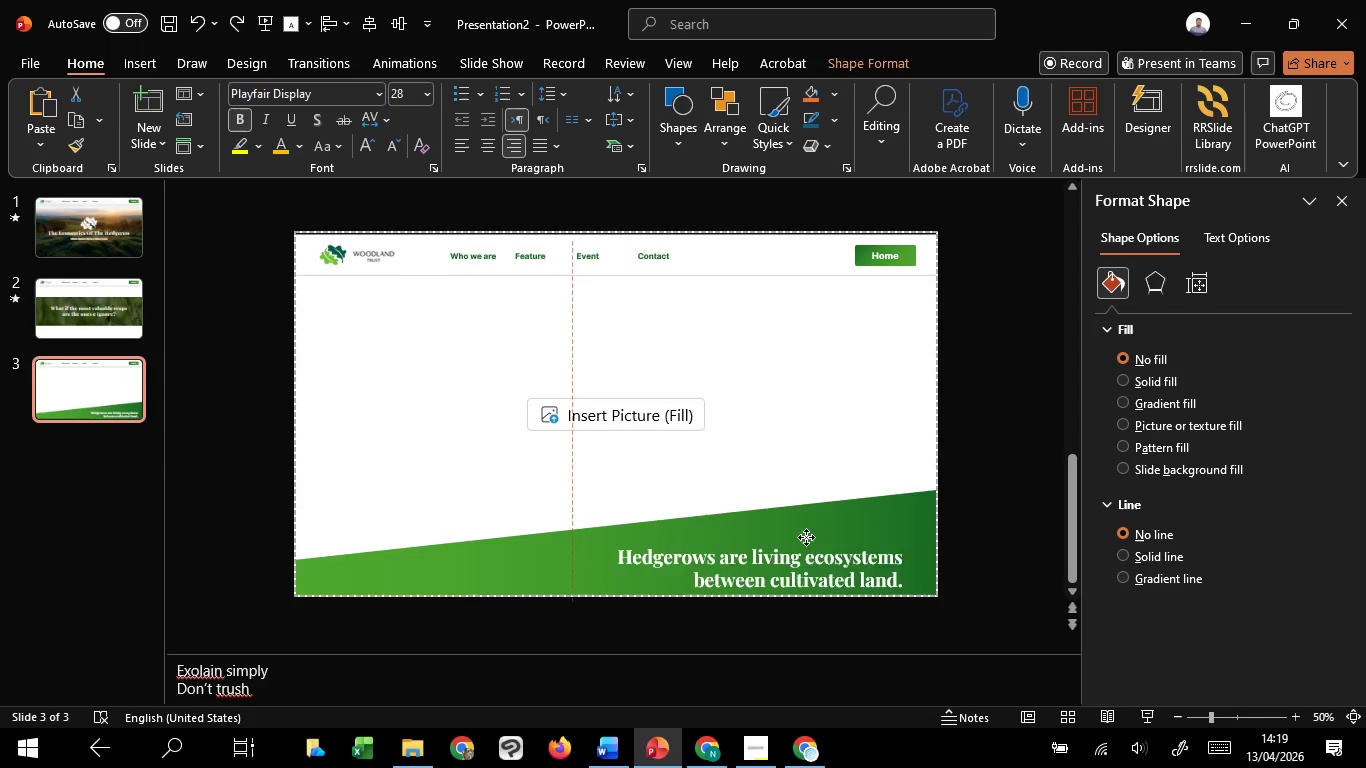 
hold_key(key=ShiftLeft, duration=1.5)
 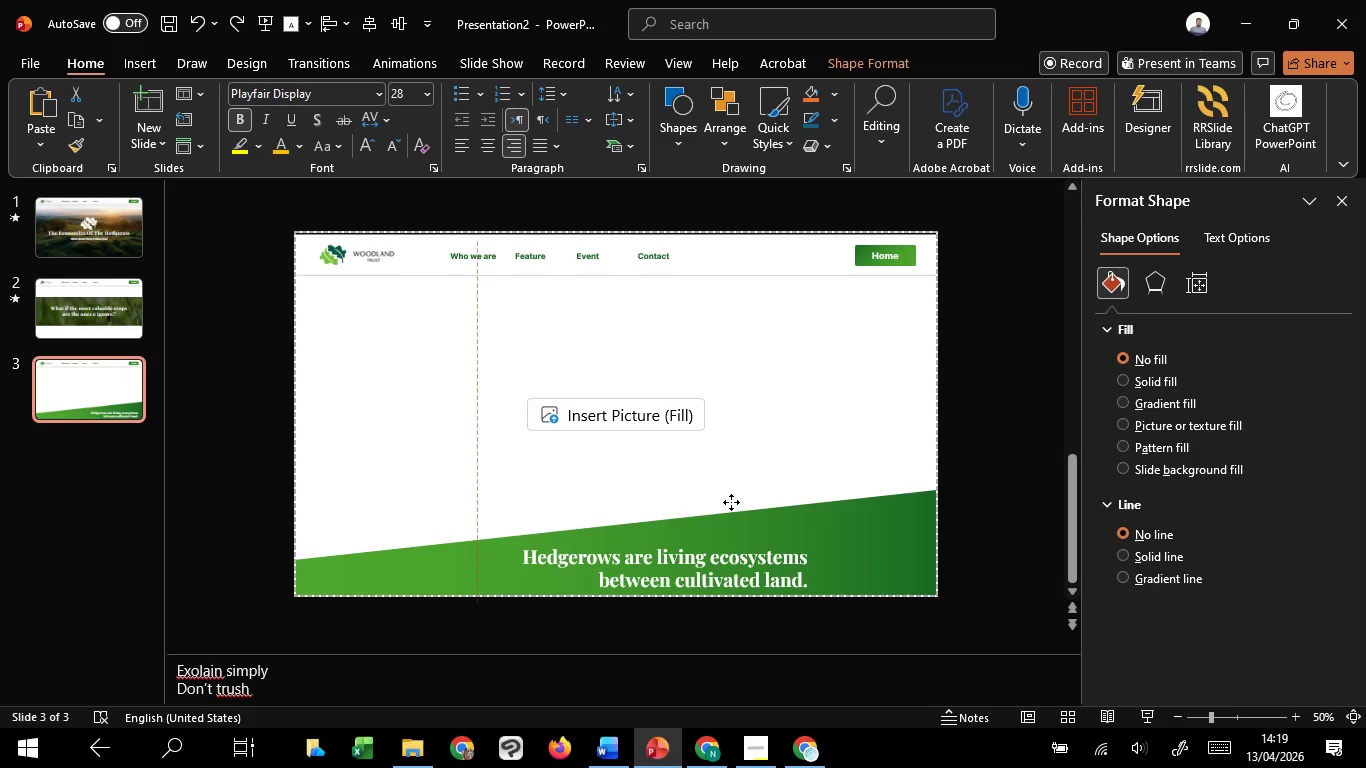 
hold_key(key=ShiftLeft, duration=1.51)
 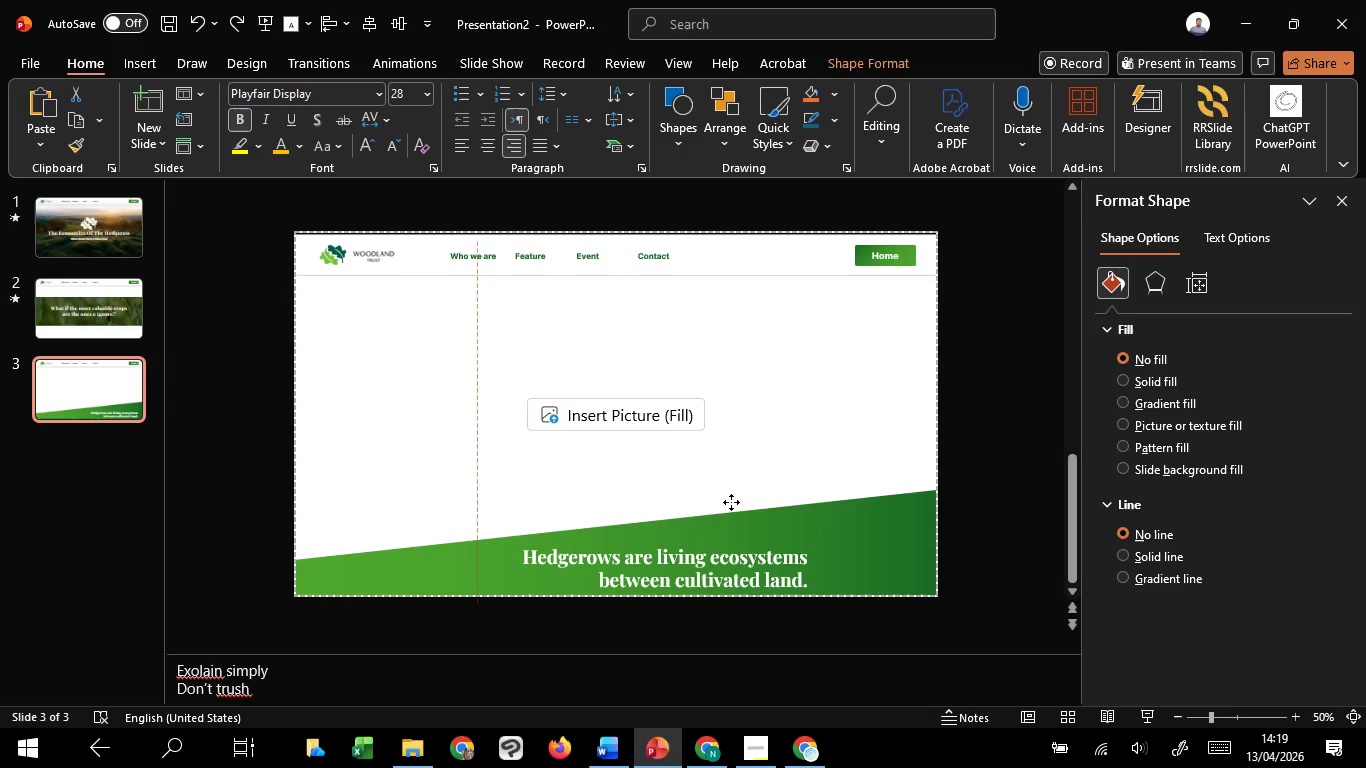 
hold_key(key=ShiftLeft, duration=1.5)
 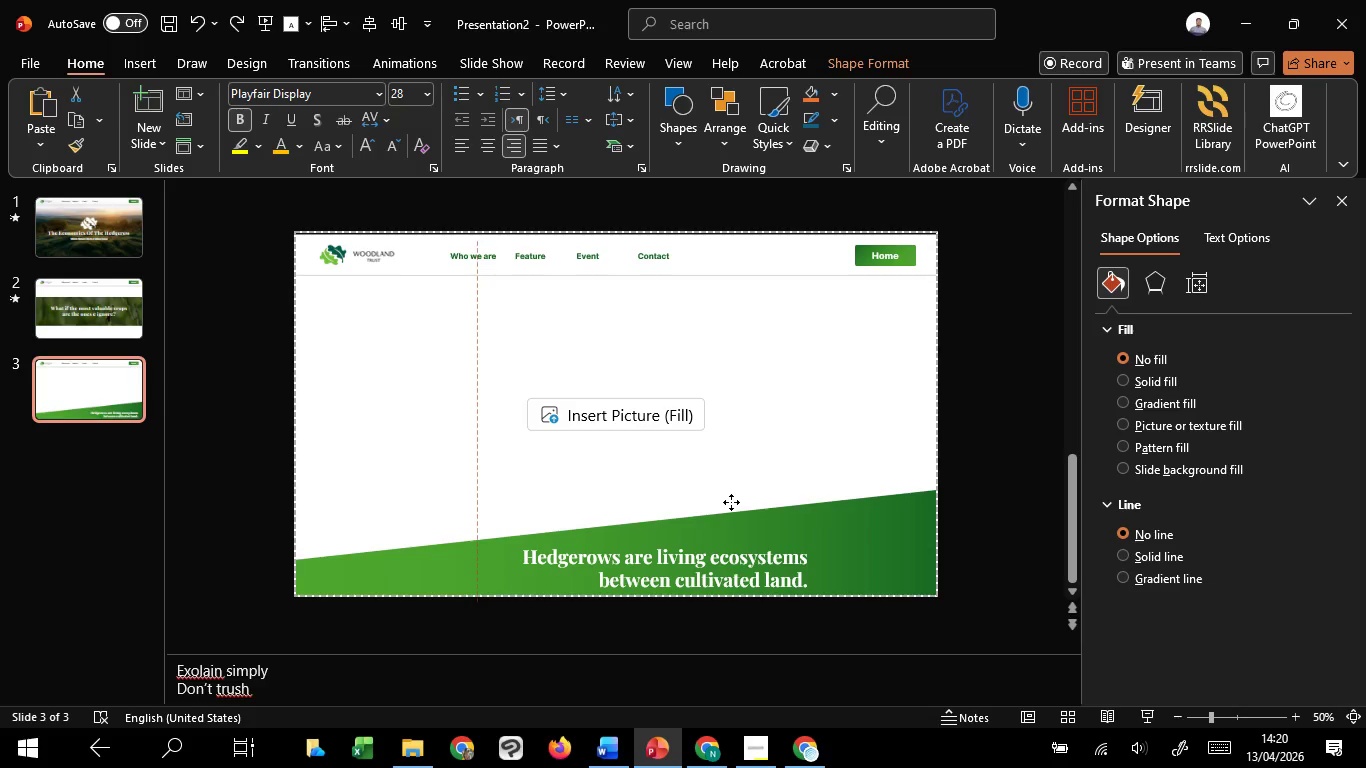 
hold_key(key=ShiftLeft, duration=1.53)
 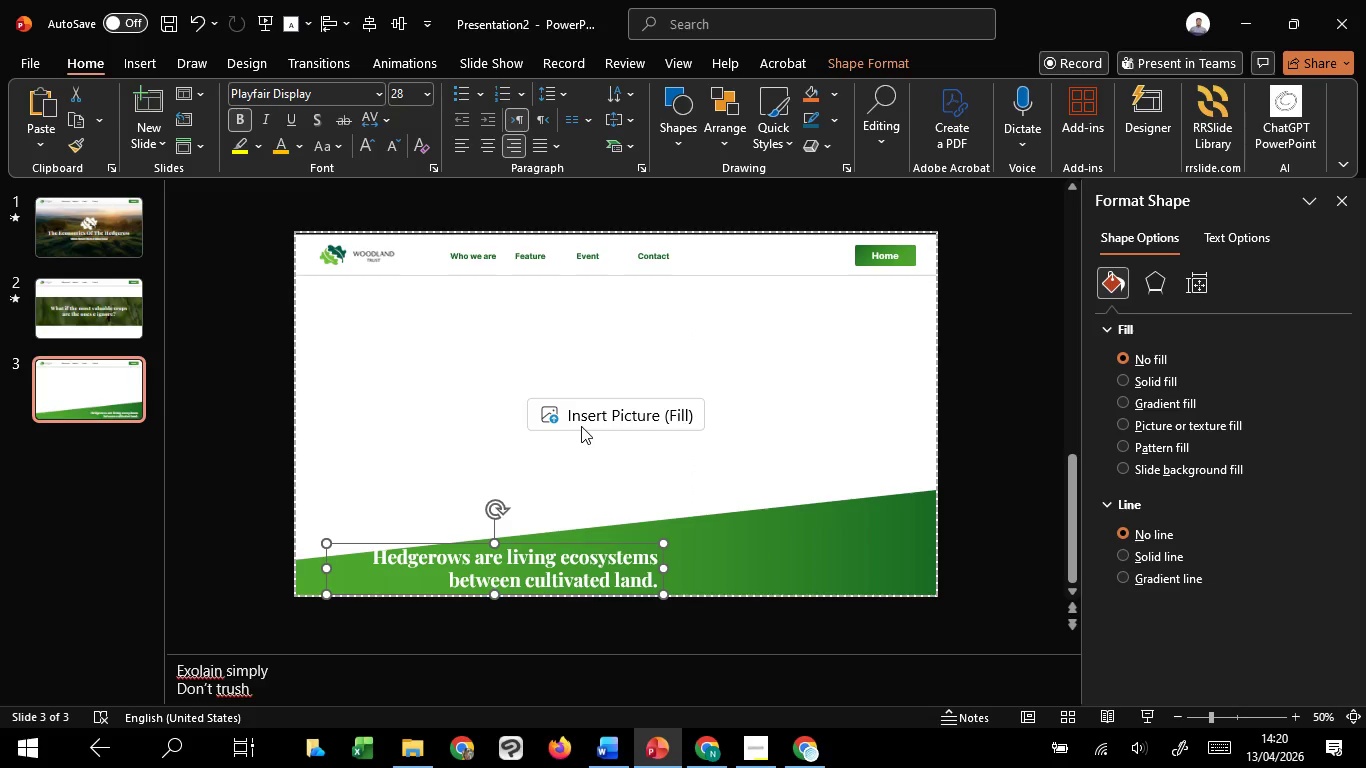 
hold_key(key=ShiftLeft, duration=0.83)
 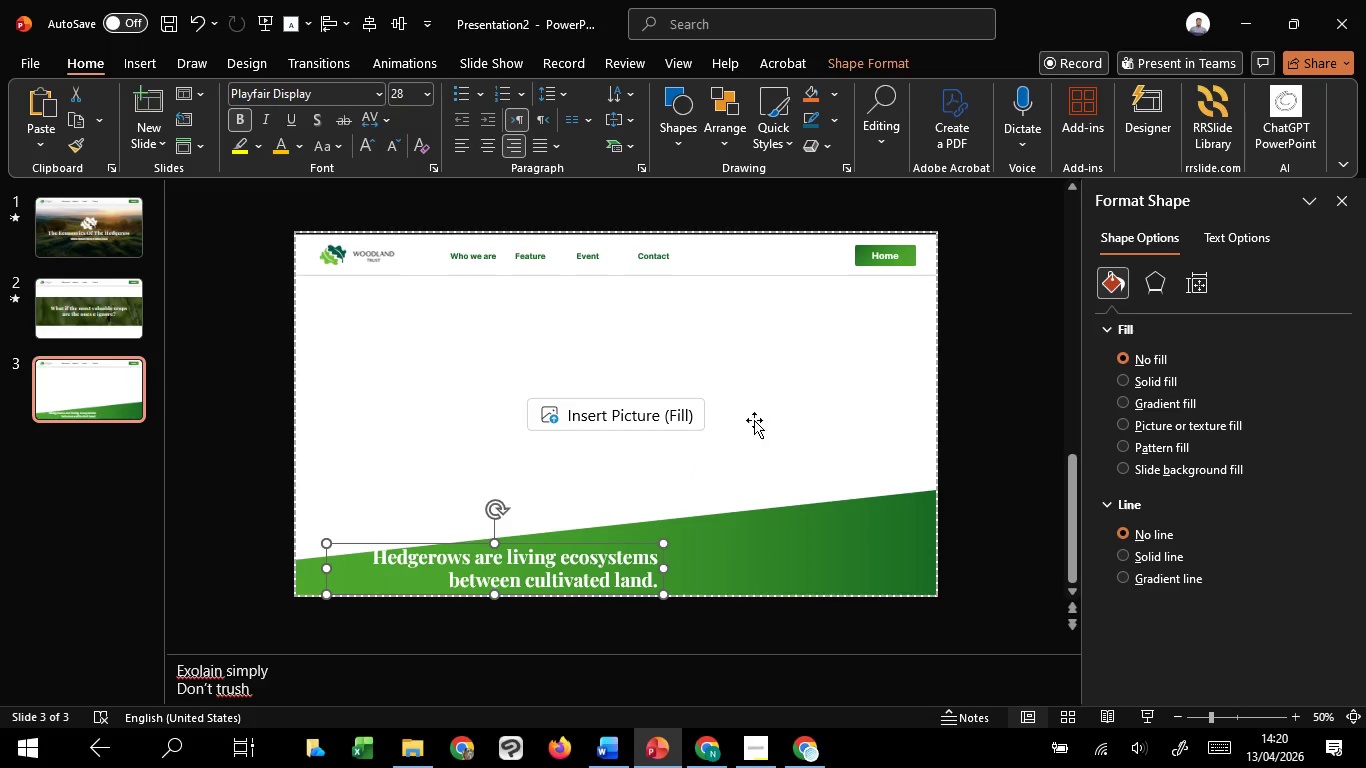 
hold_key(key=ShiftLeft, duration=3.66)
left_click_drag(start_coordinate=[661, 556], to_coordinate=[912, 539])
 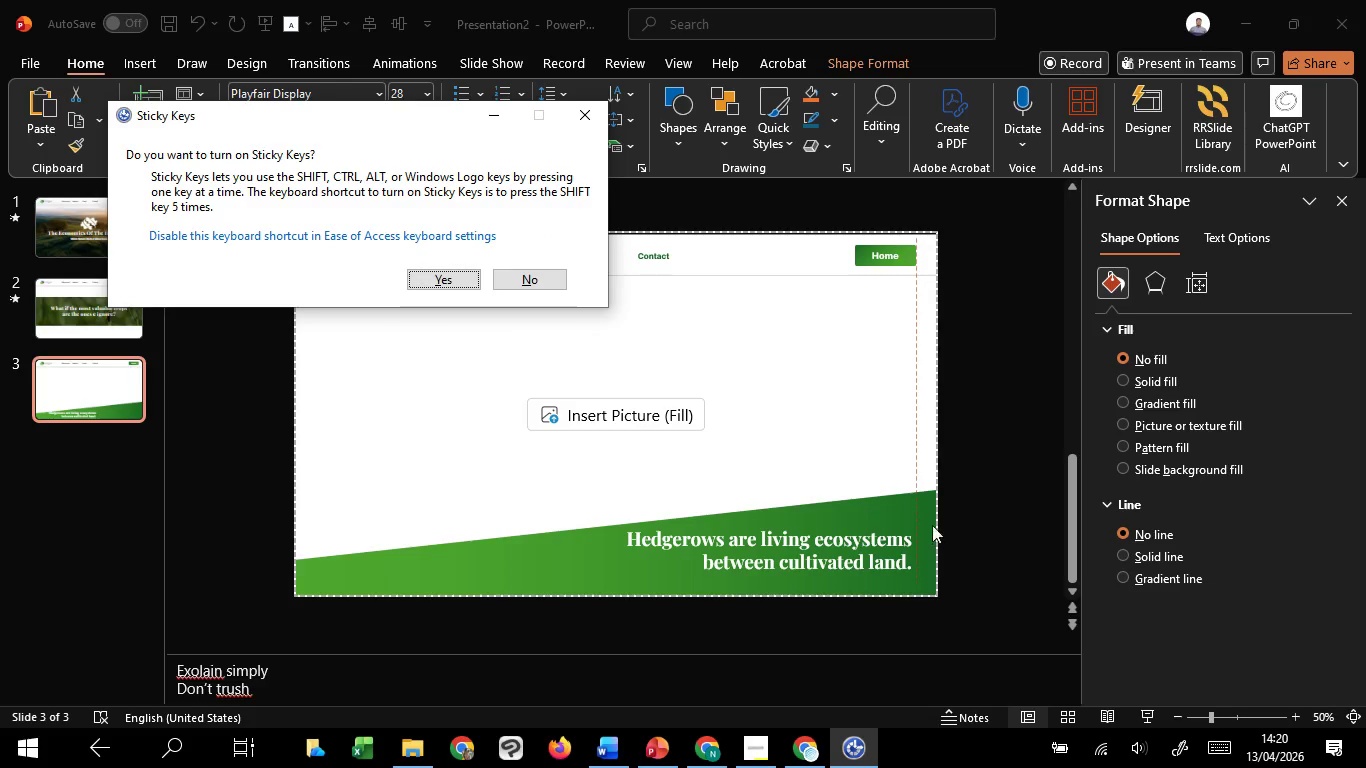 
key(Shift+ShiftLeft)
 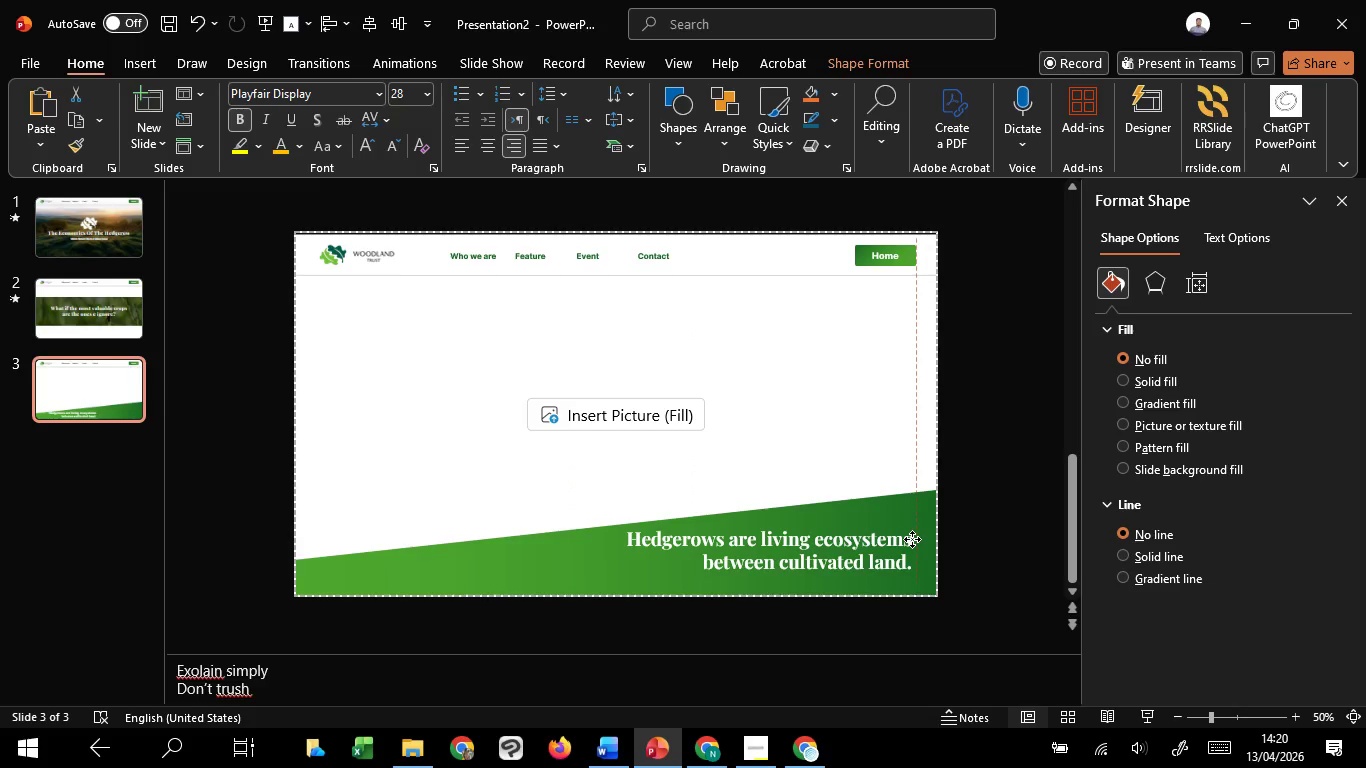 
key(Shift+ShiftLeft)
 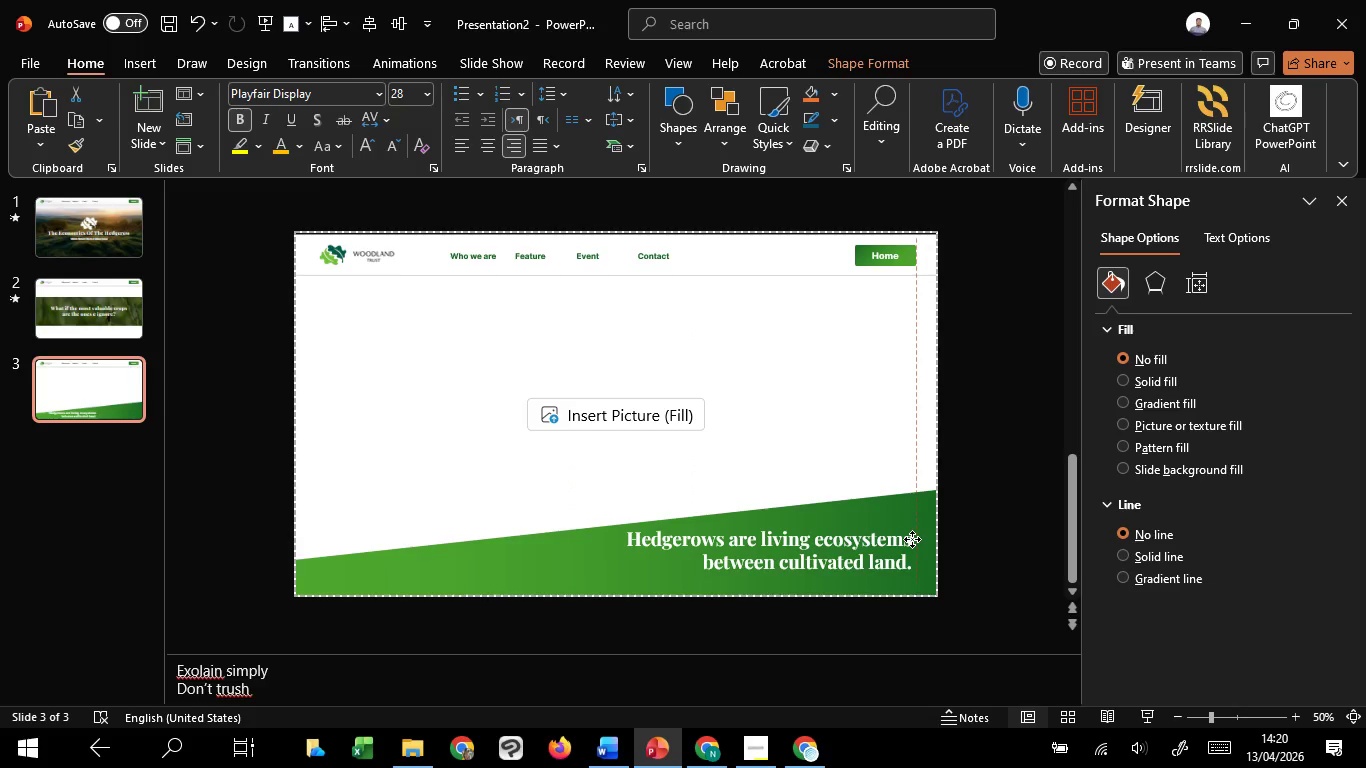 
key(Shift+ShiftLeft)
 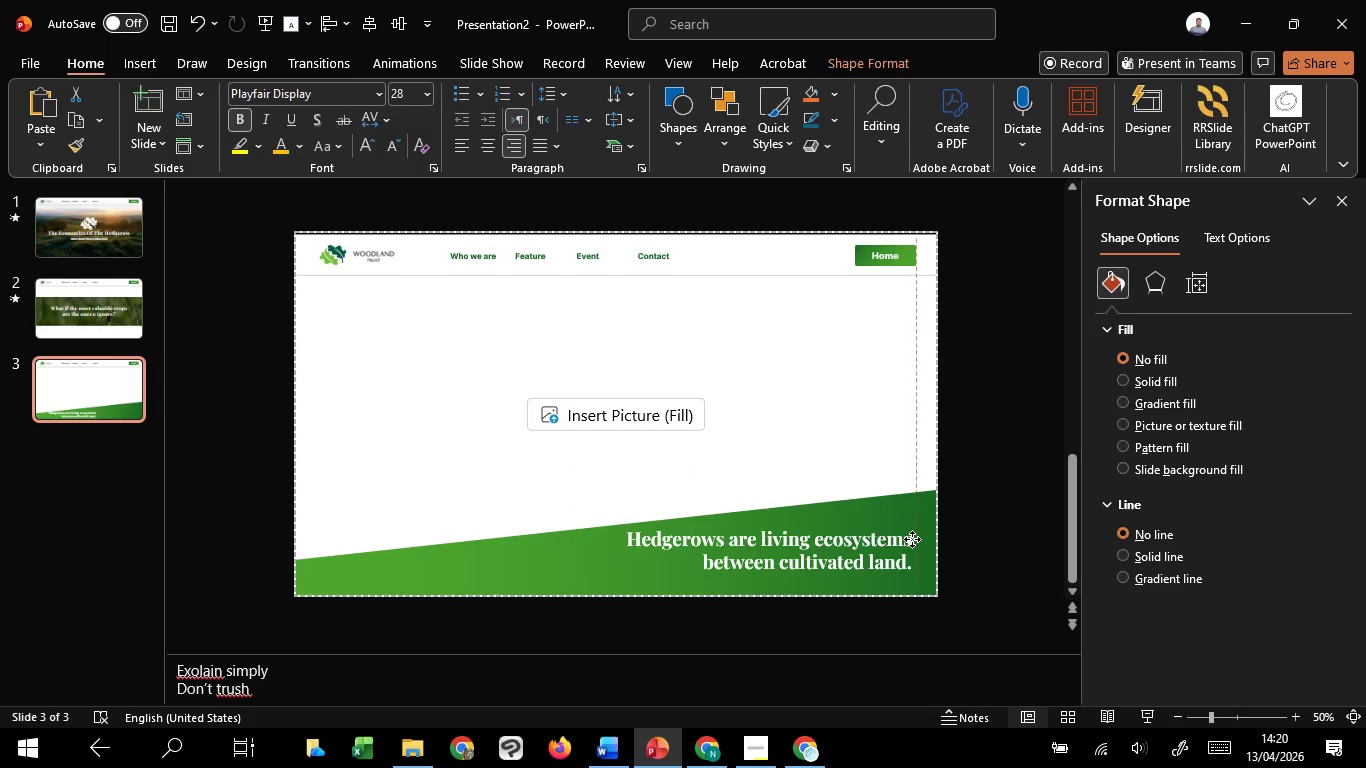 
key(Shift+ShiftLeft)
 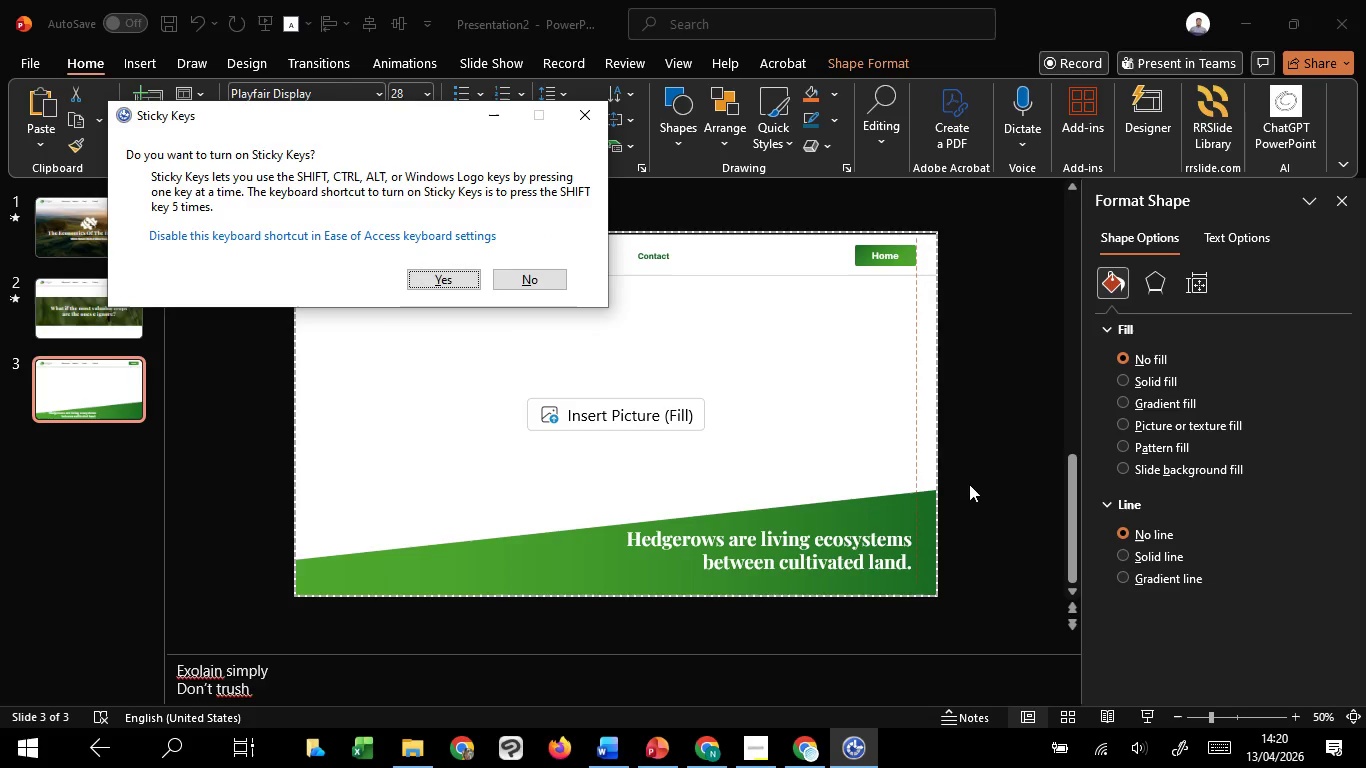 
left_click([976, 446])
 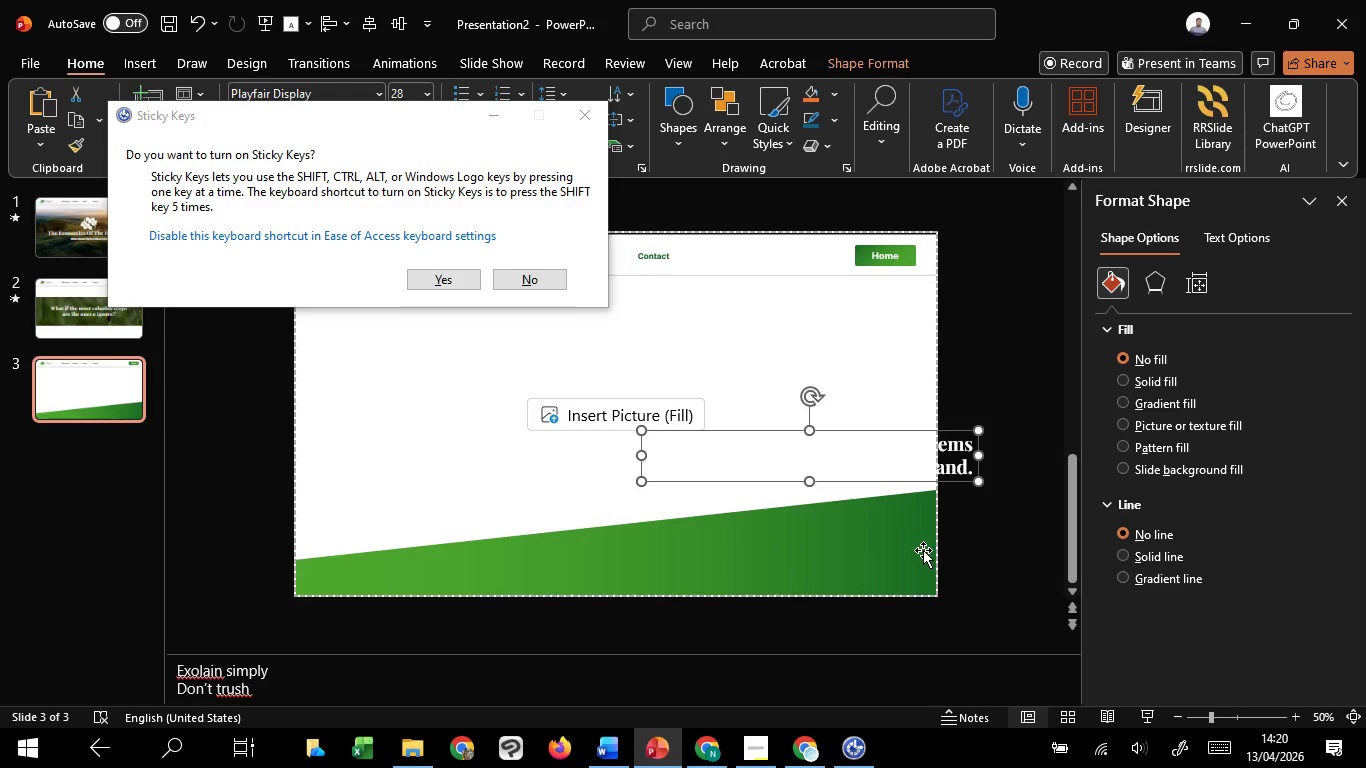 
key(Control+Z)
 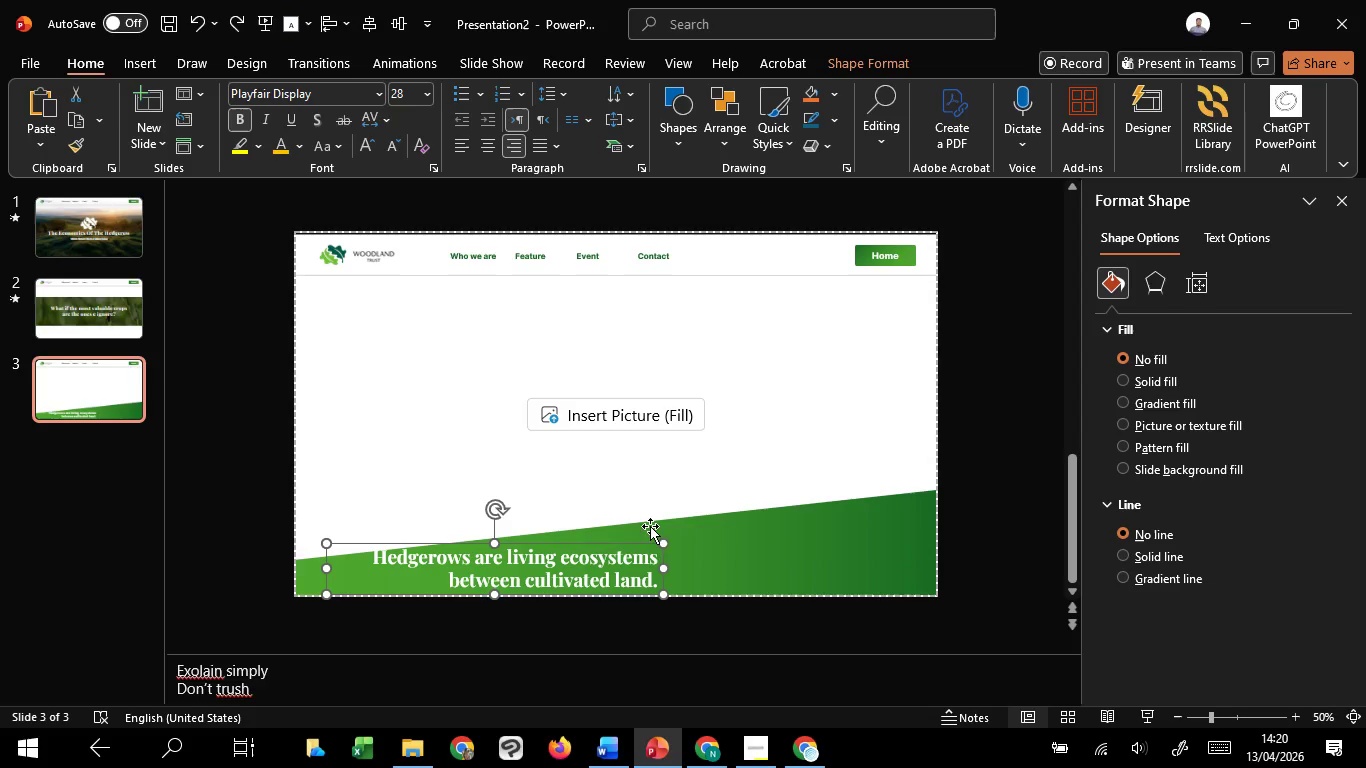 
left_click_drag(start_coordinate=[662, 558], to_coordinate=[927, 550])
 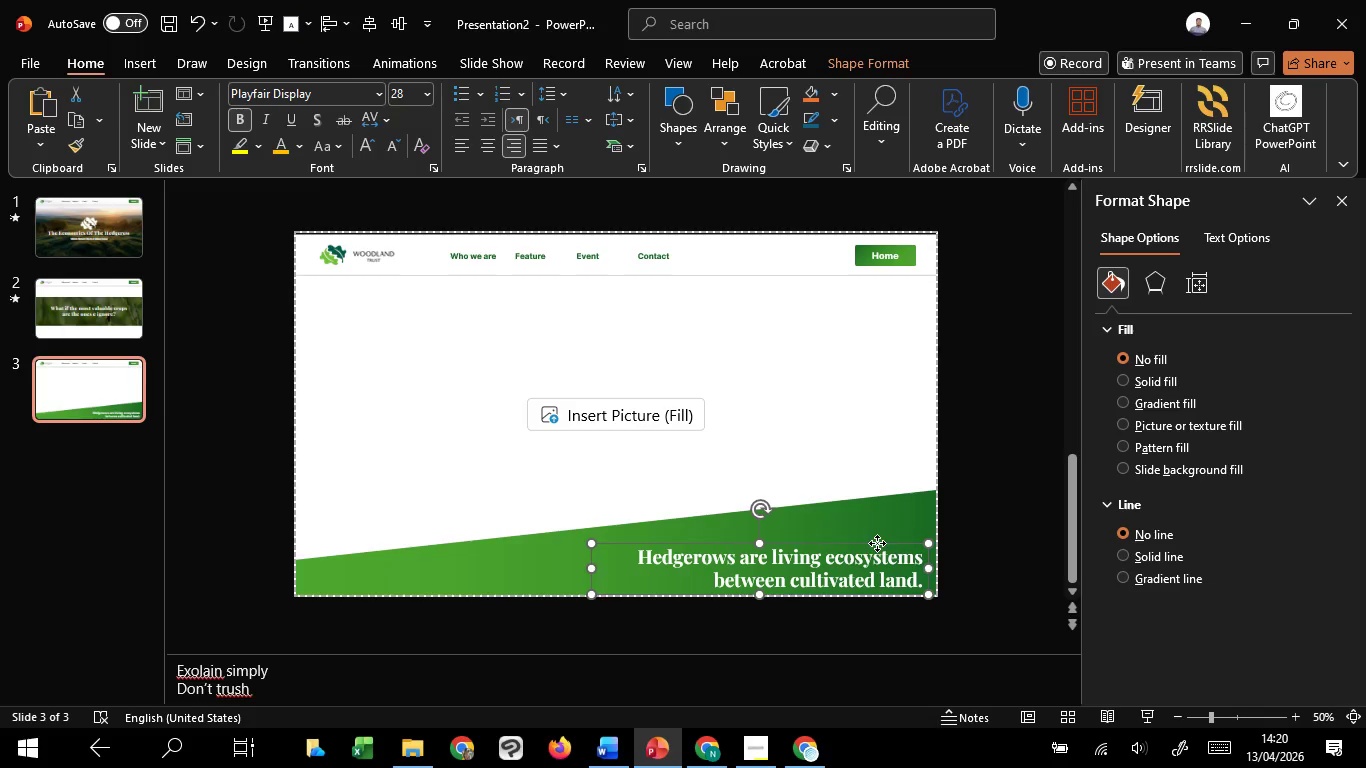 
hold_key(key=ShiftLeft, duration=1.52)
 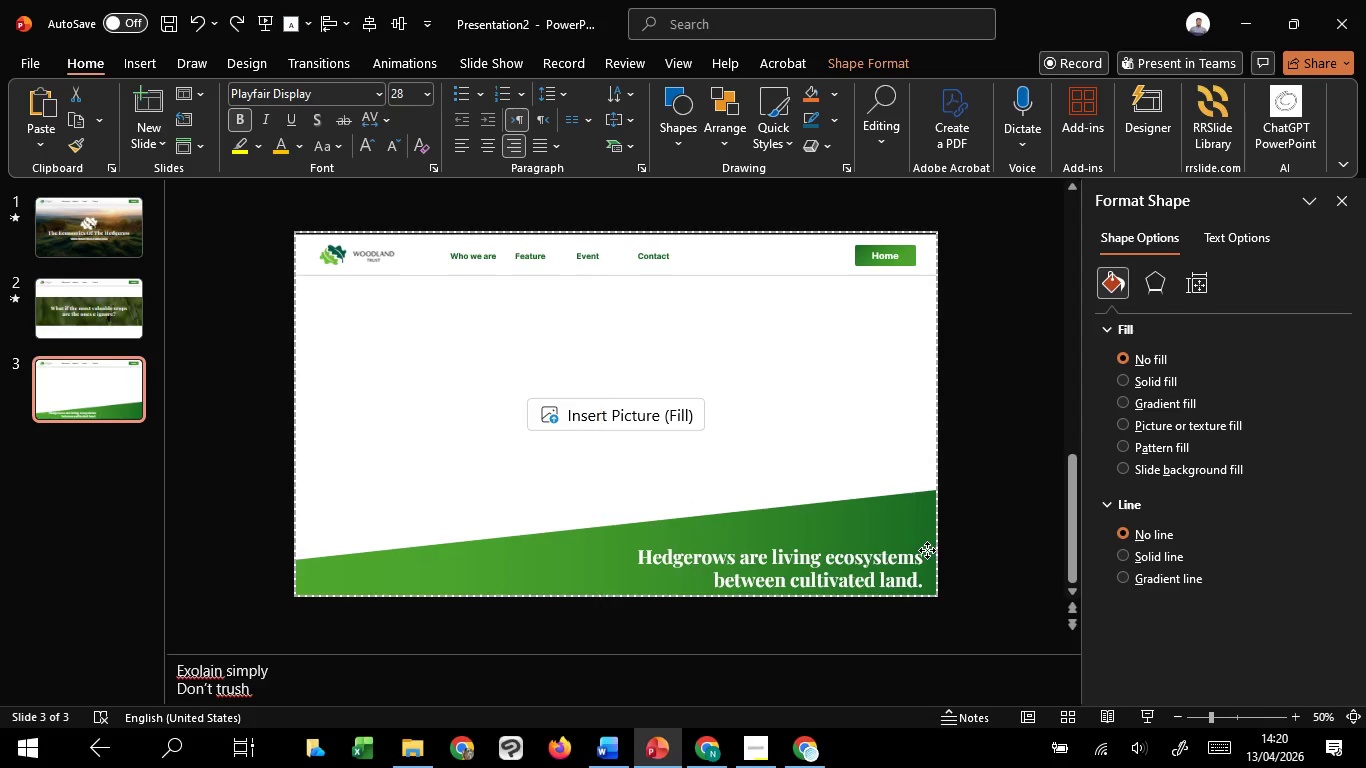 
hold_key(key=ShiftLeft, duration=1.39)
 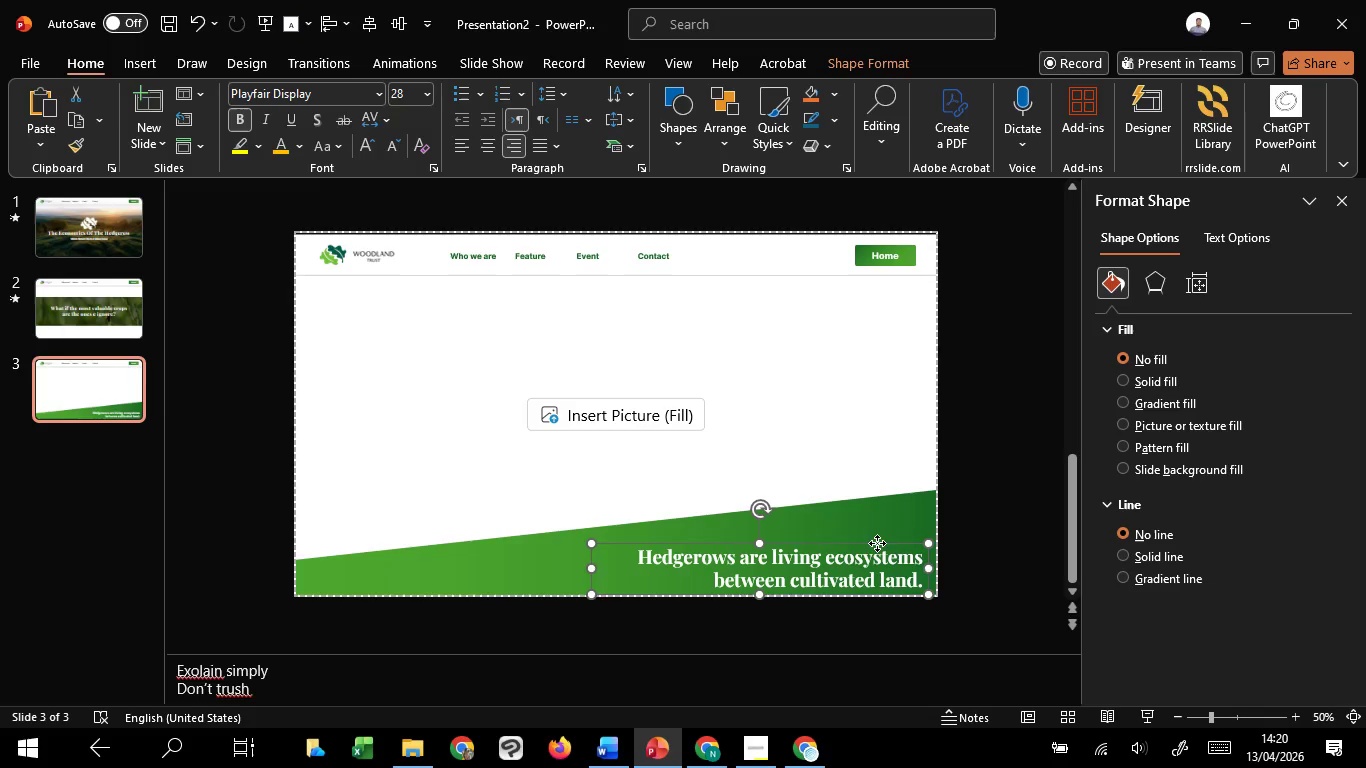 
left_click_drag(start_coordinate=[877, 543], to_coordinate=[869, 242])
 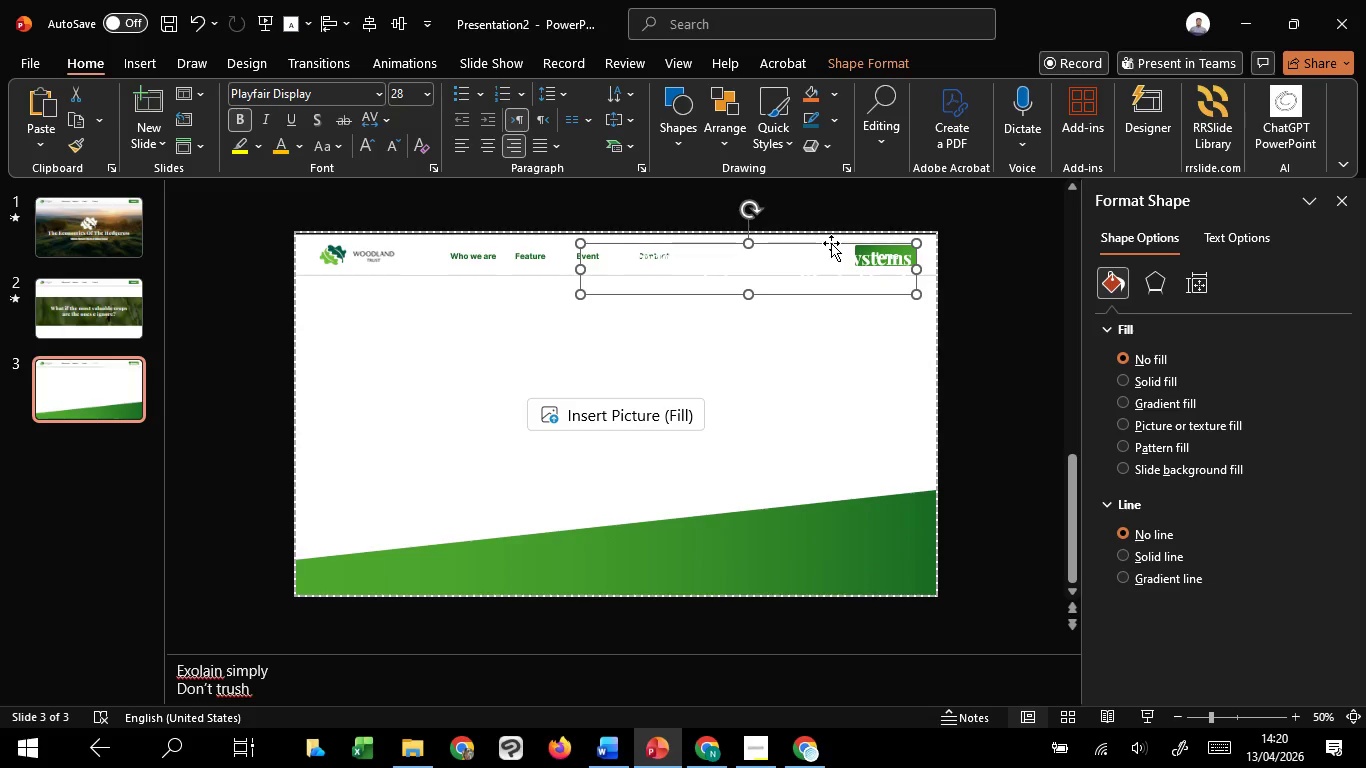 
left_click_drag(start_coordinate=[831, 243], to_coordinate=[862, 529])
 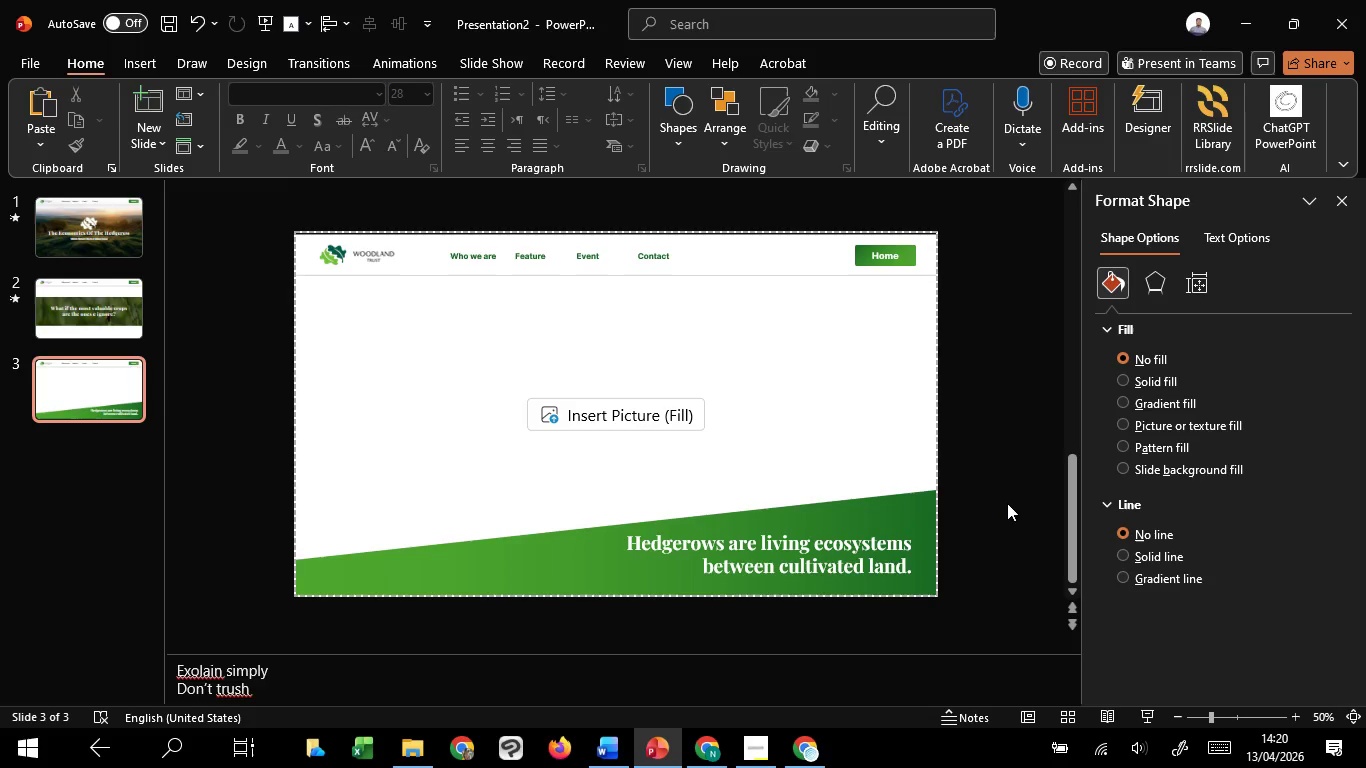 
hold_key(key=ShiftLeft, duration=1.52)
 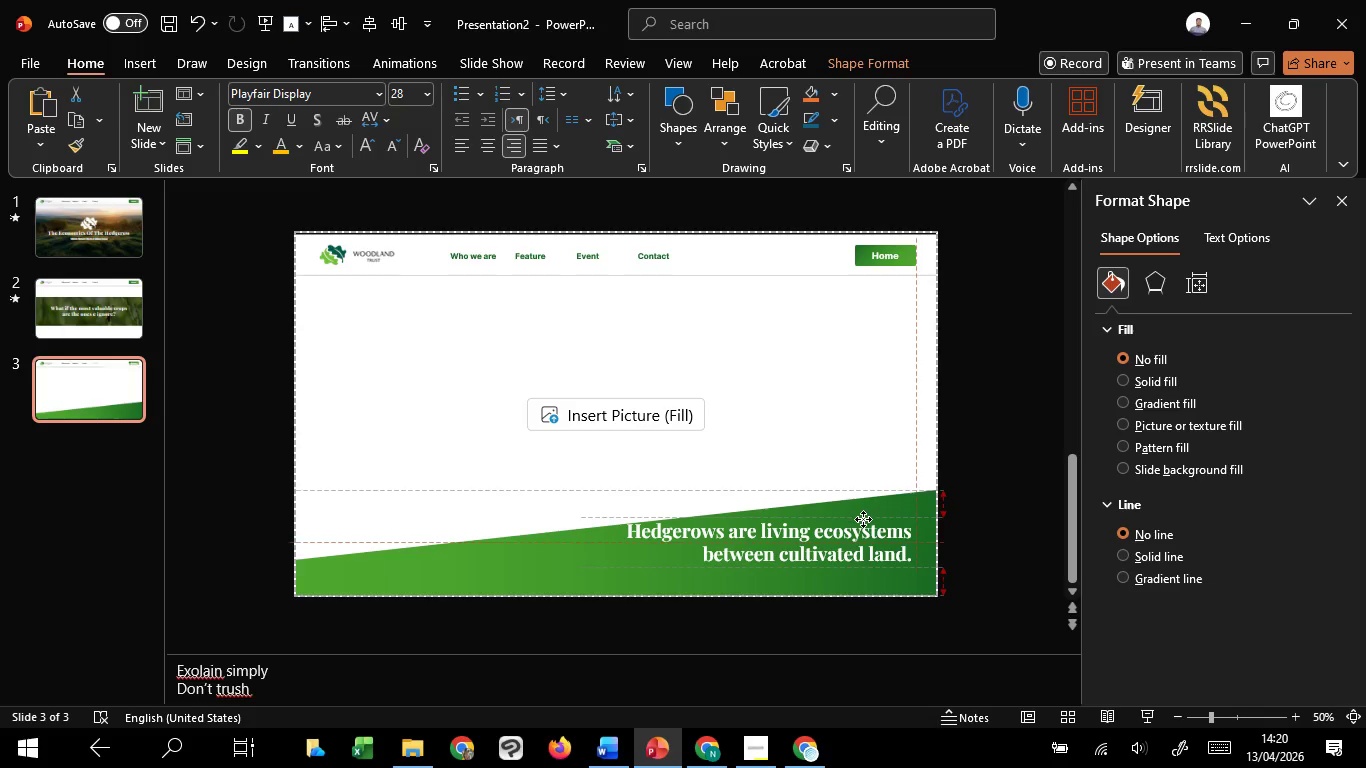 
hold_key(key=ShiftLeft, duration=1.52)
 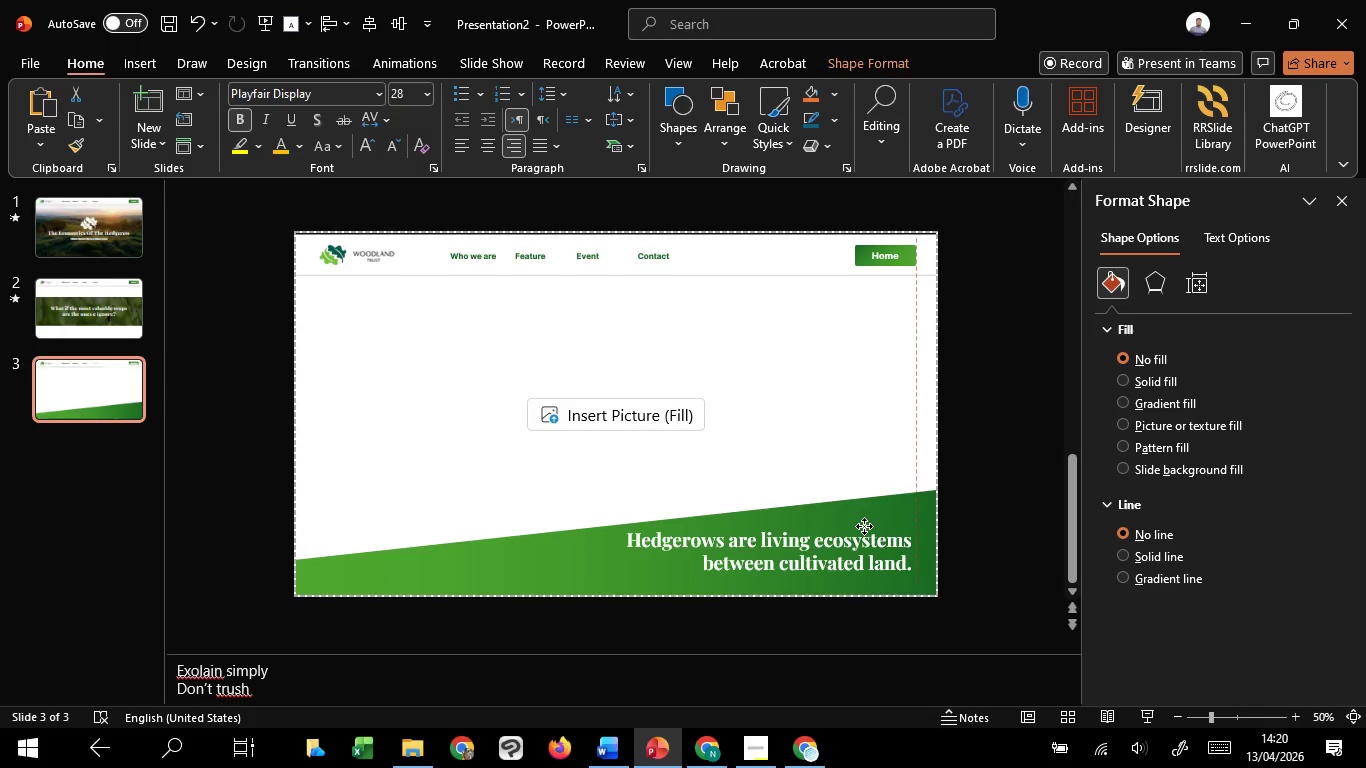 
hold_key(key=ShiftLeft, duration=1.5)
 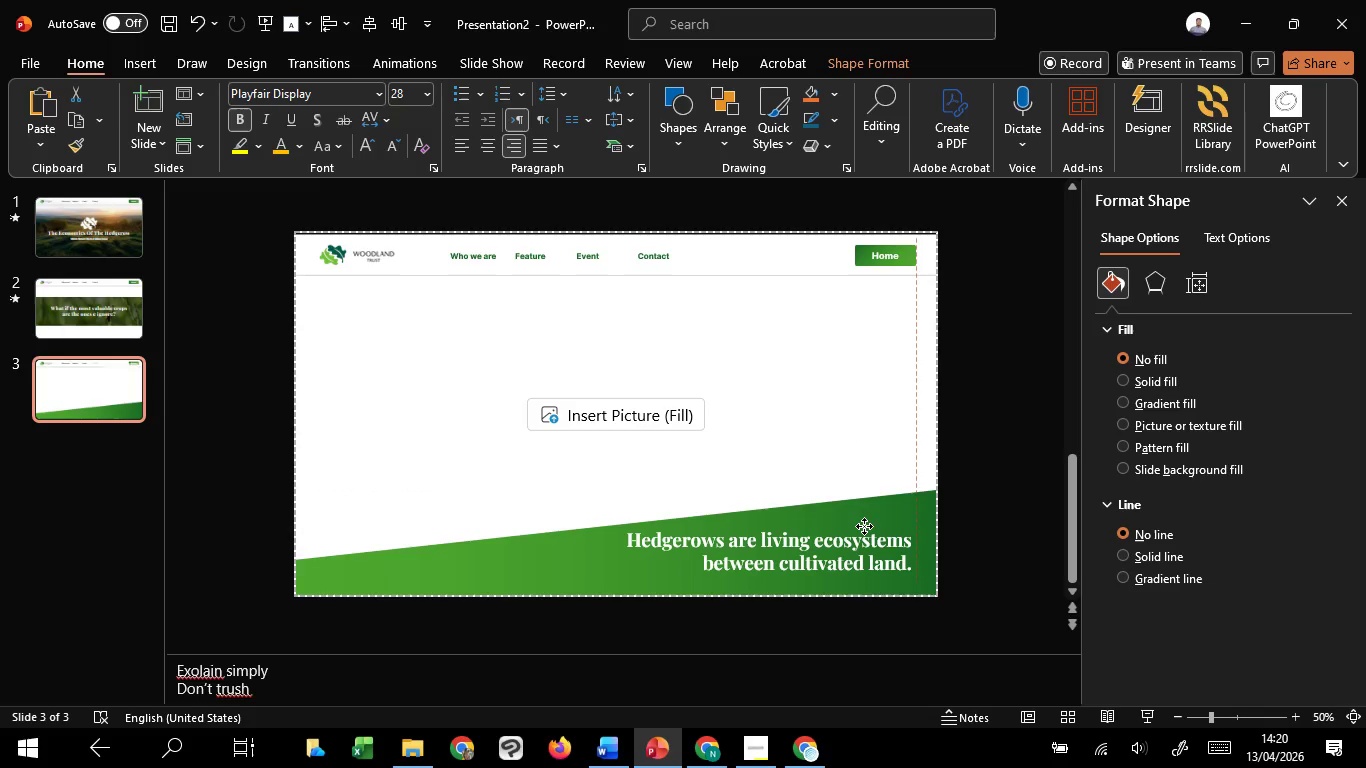 
hold_key(key=ShiftLeft, duration=1.53)
 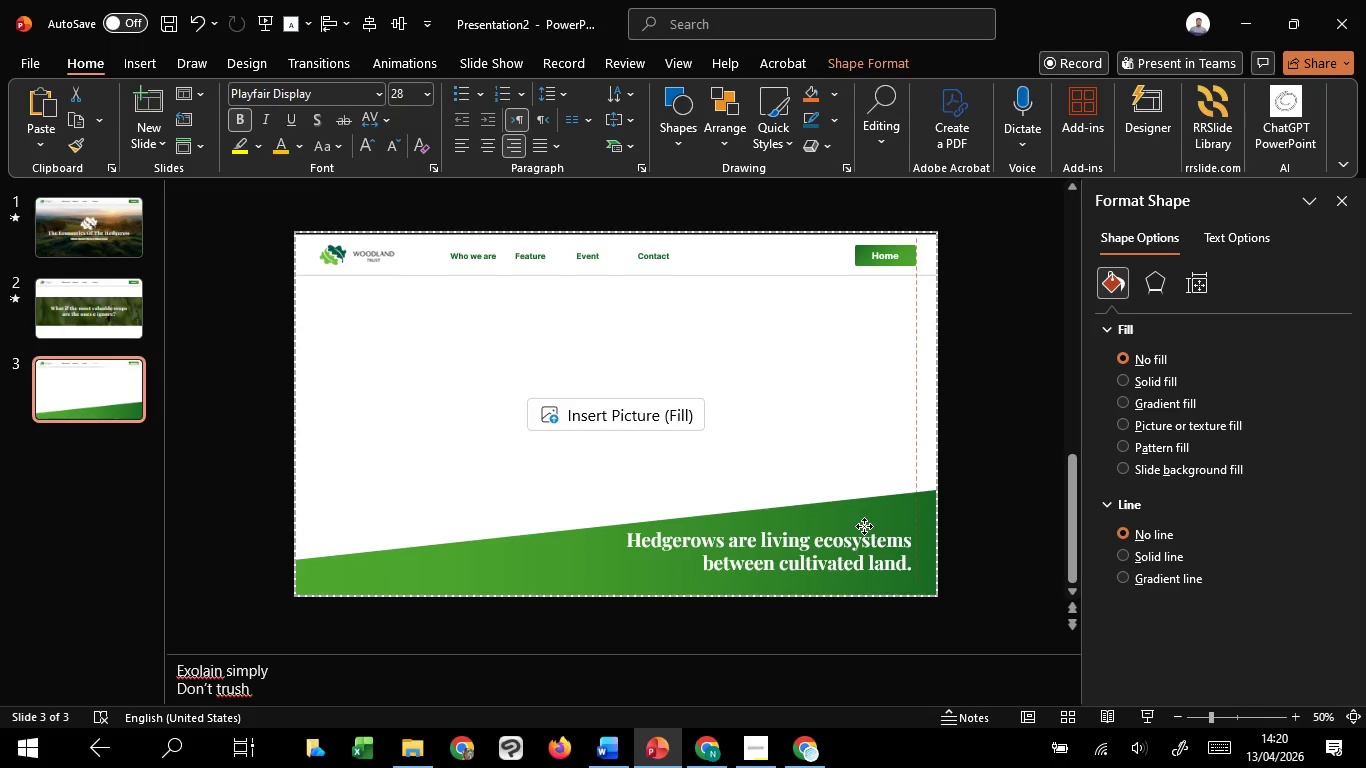 
hold_key(key=ShiftLeft, duration=1.51)
 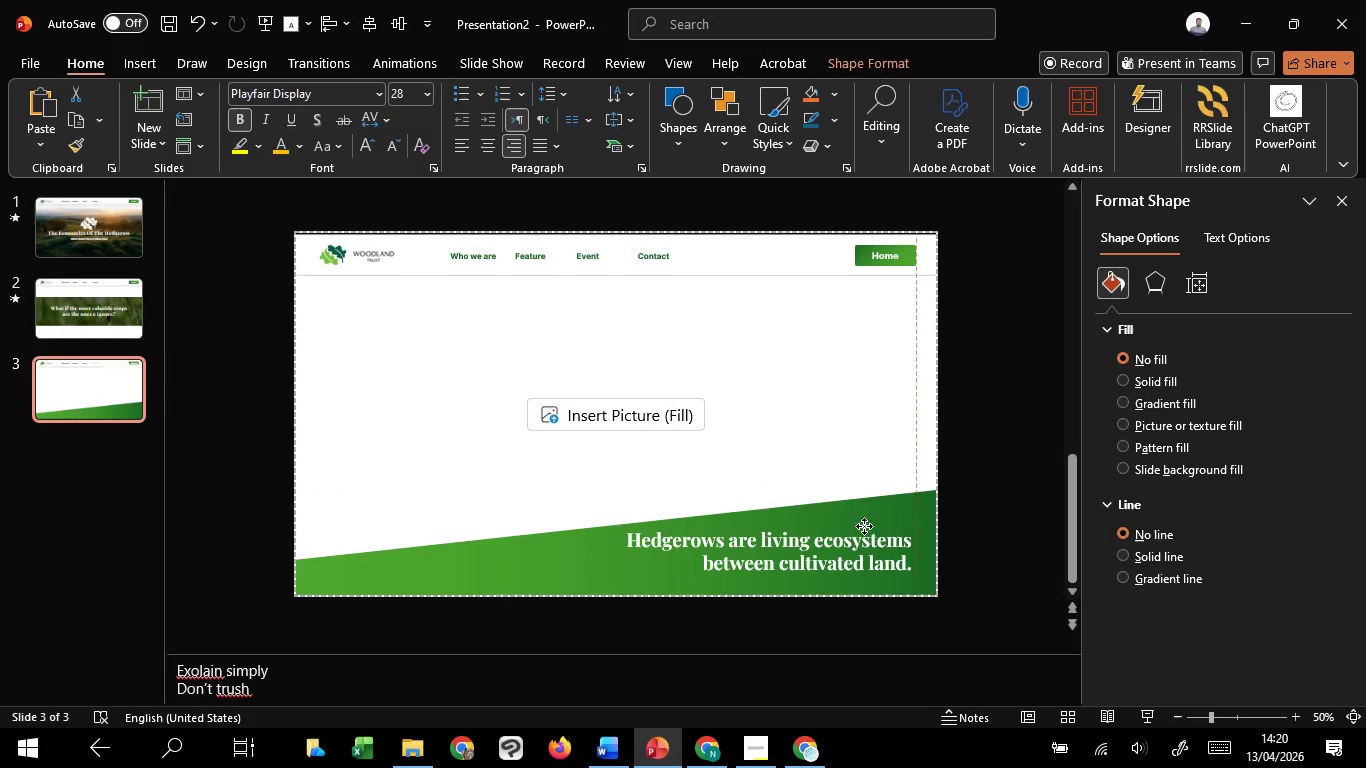 
hold_key(key=ShiftLeft, duration=1.5)
 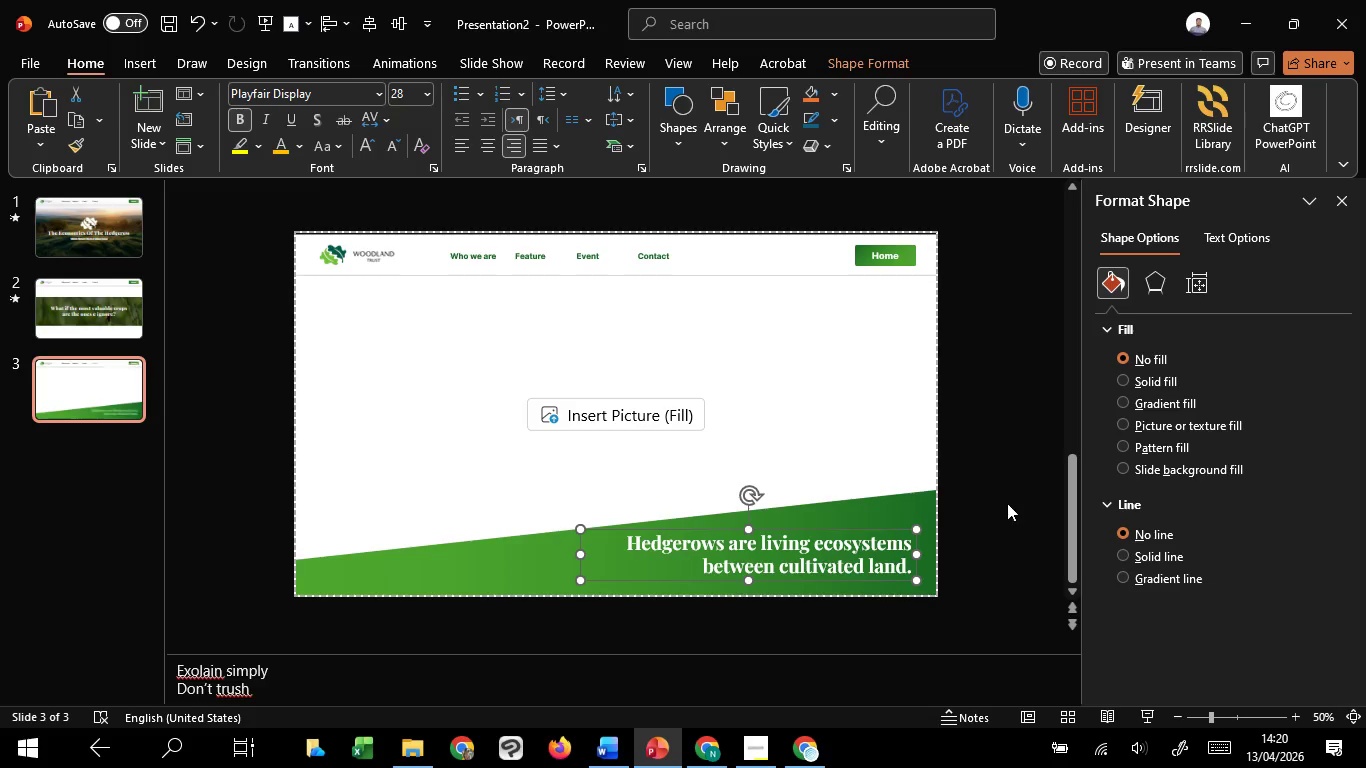 
hold_key(key=ShiftLeft, duration=0.39)
 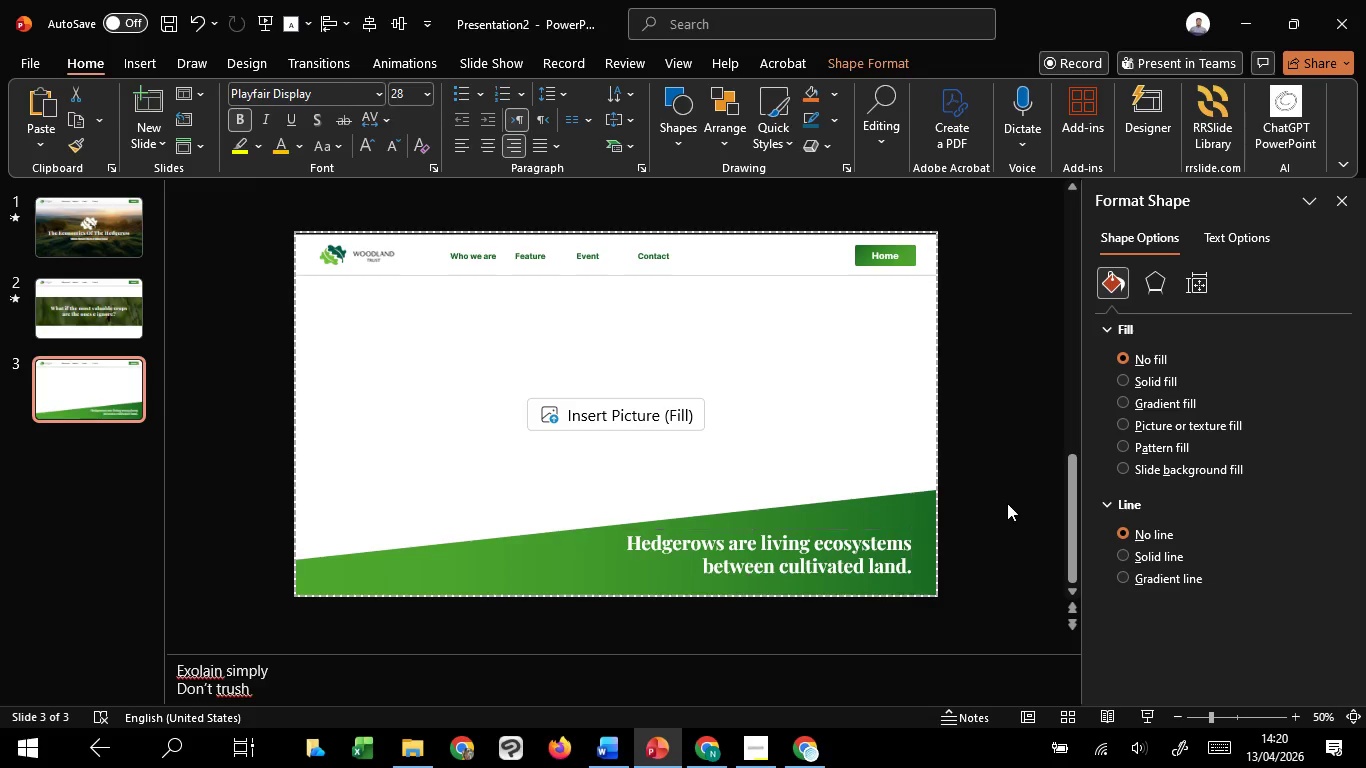 
left_click([1007, 503])
 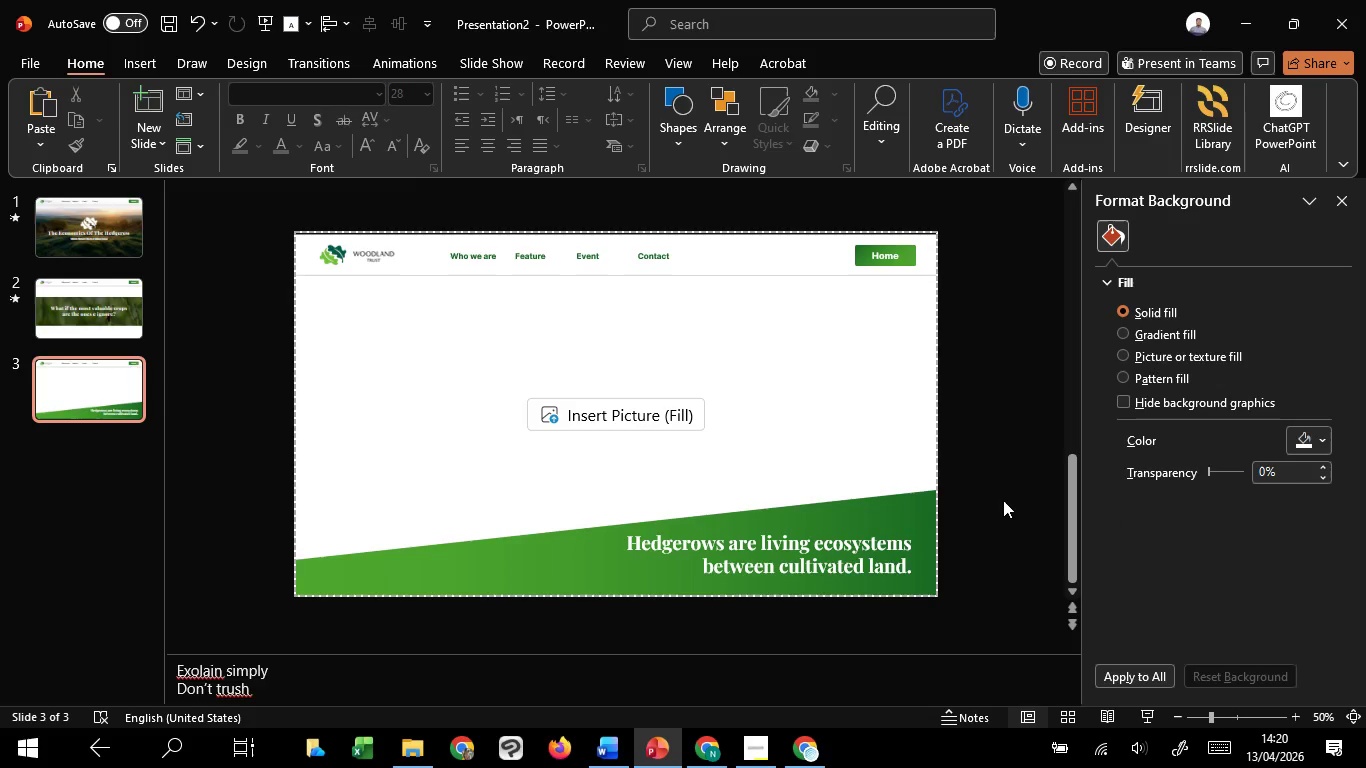 
wait(21.49)
 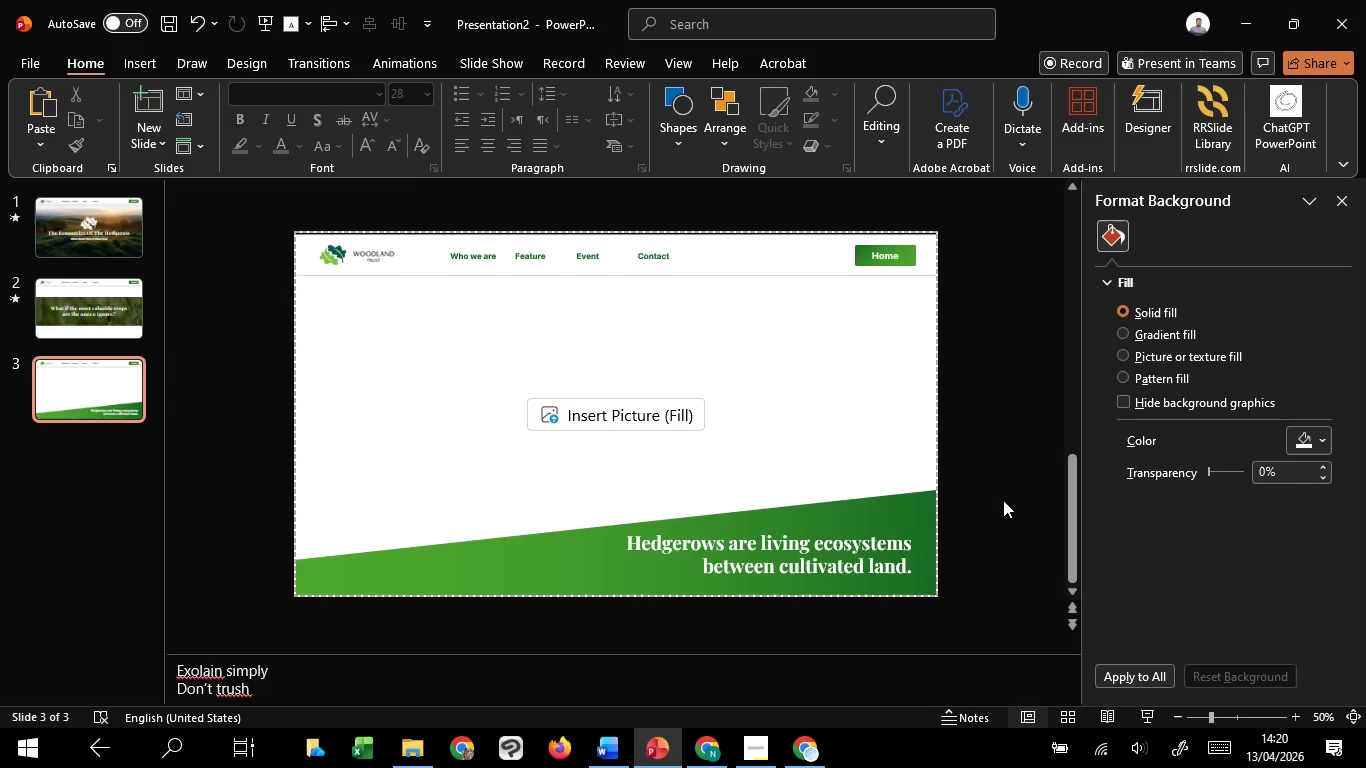 
left_click([1146, 716])
 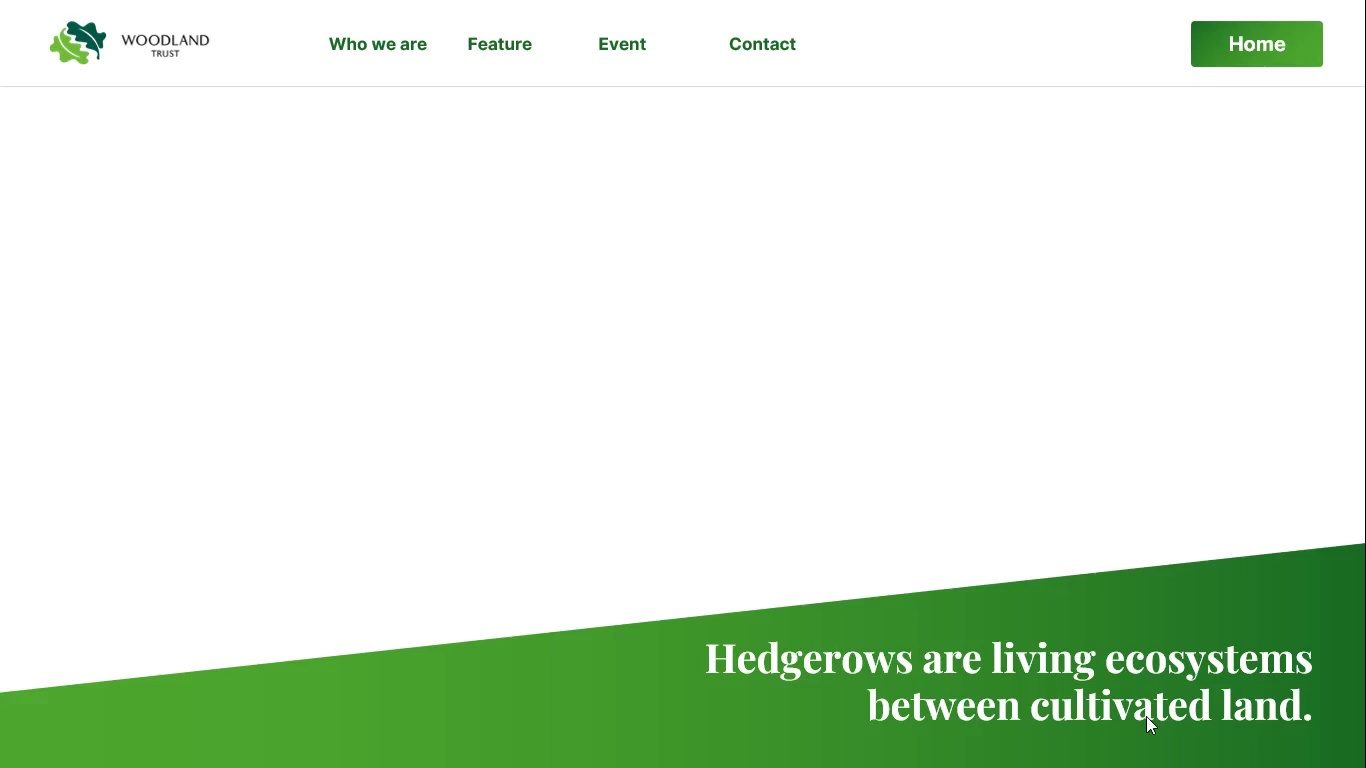 
wait(9.14)
 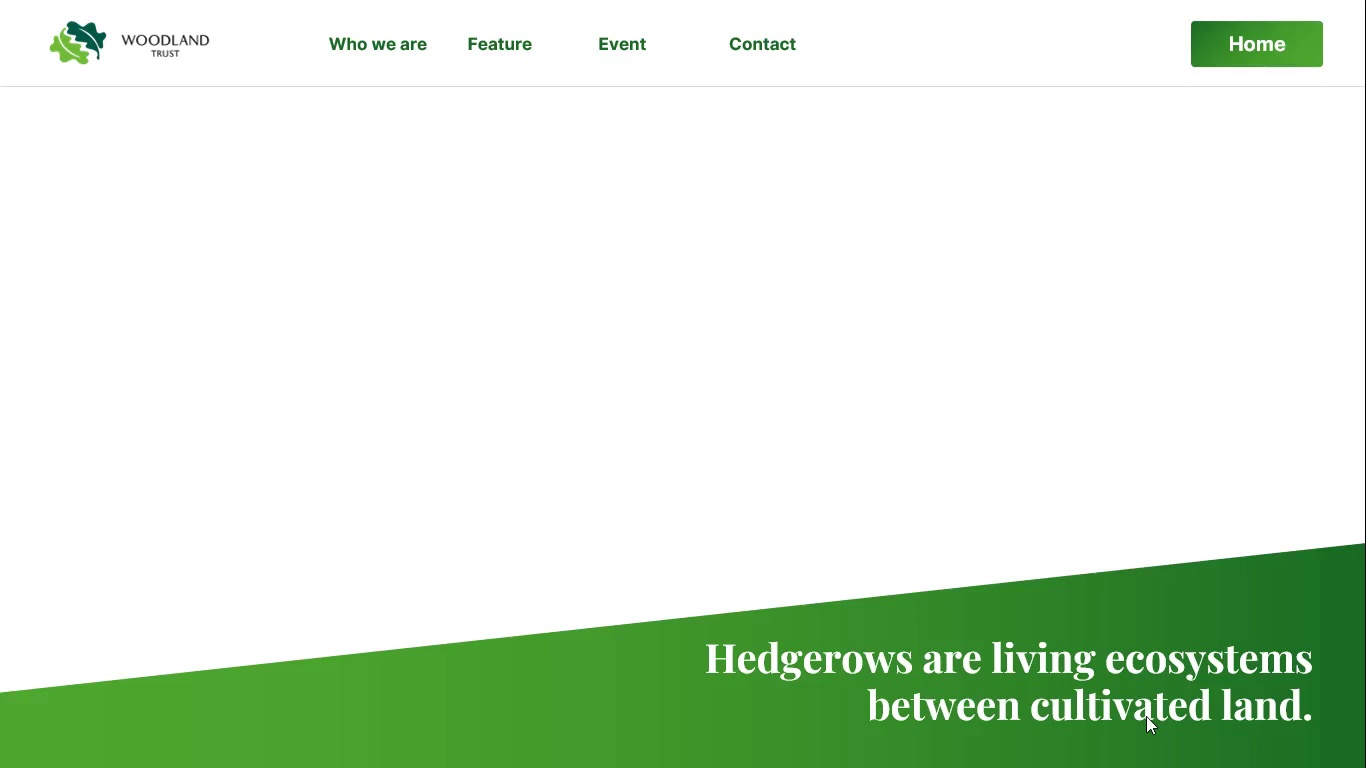 
key(Escape)
 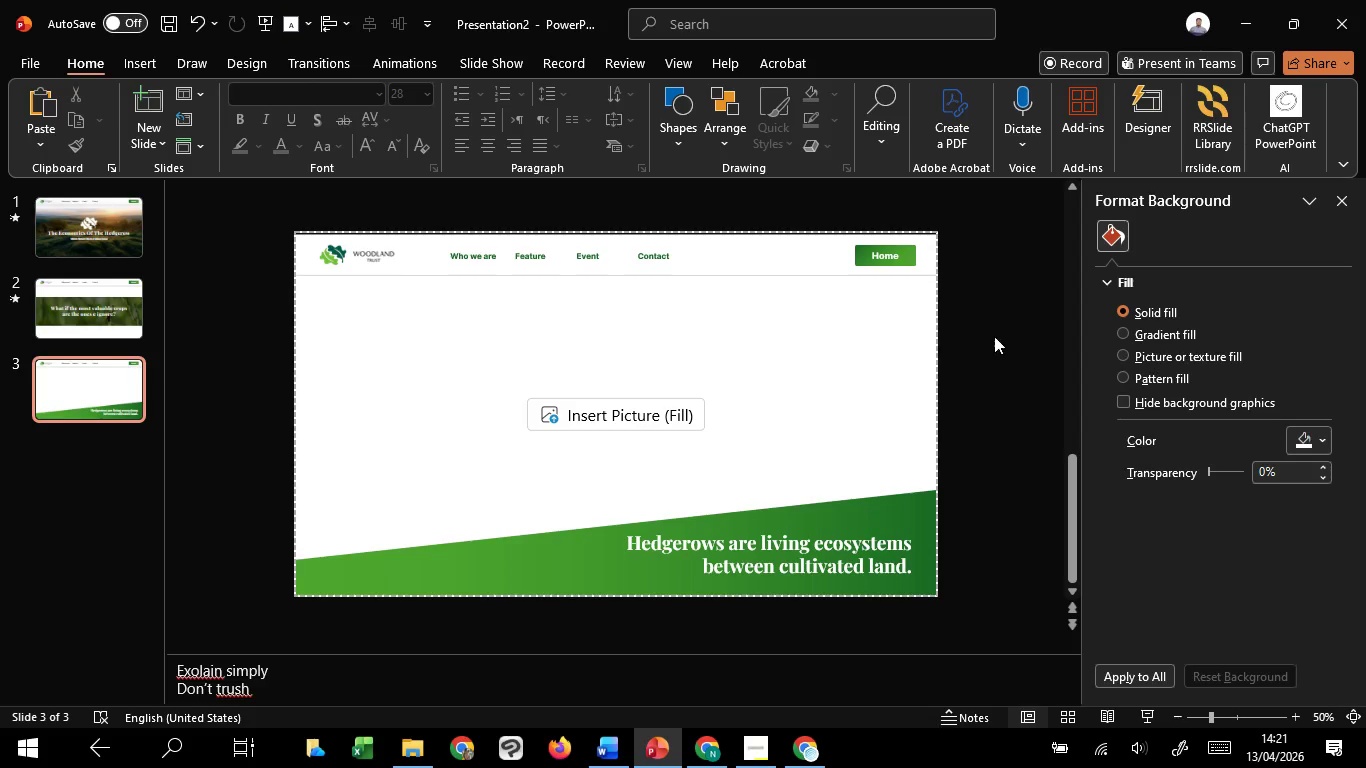 
left_click([998, 327])
 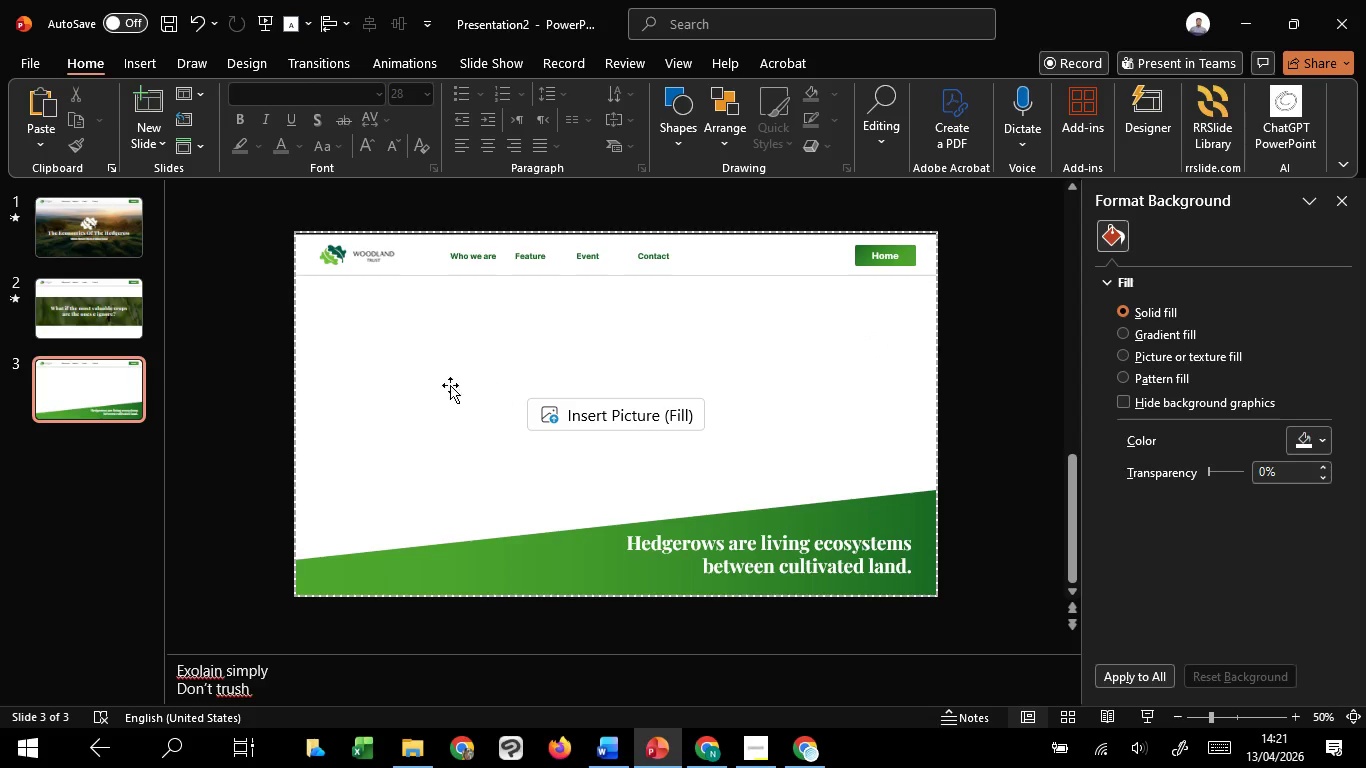 
key(Meta+Shift+S)
 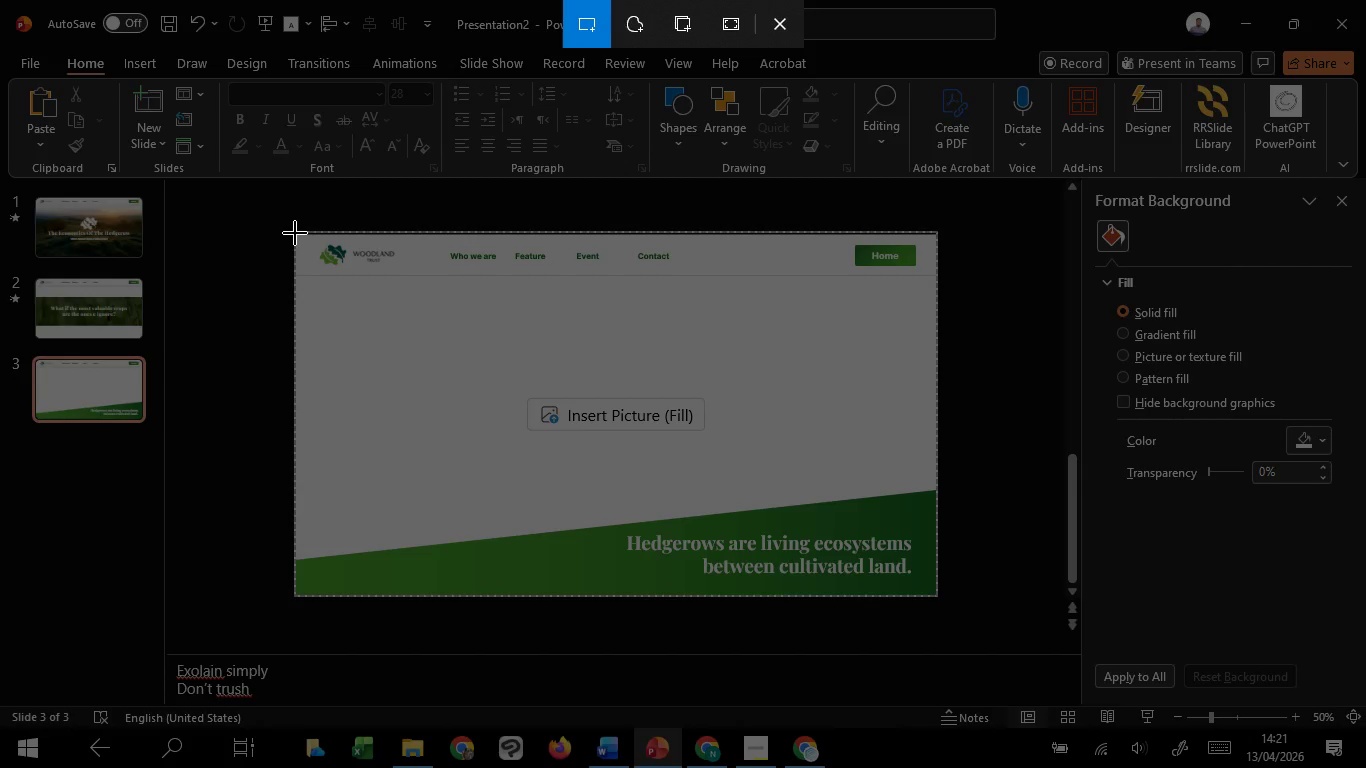 
left_click_drag(start_coordinate=[295, 233], to_coordinate=[936, 594])
 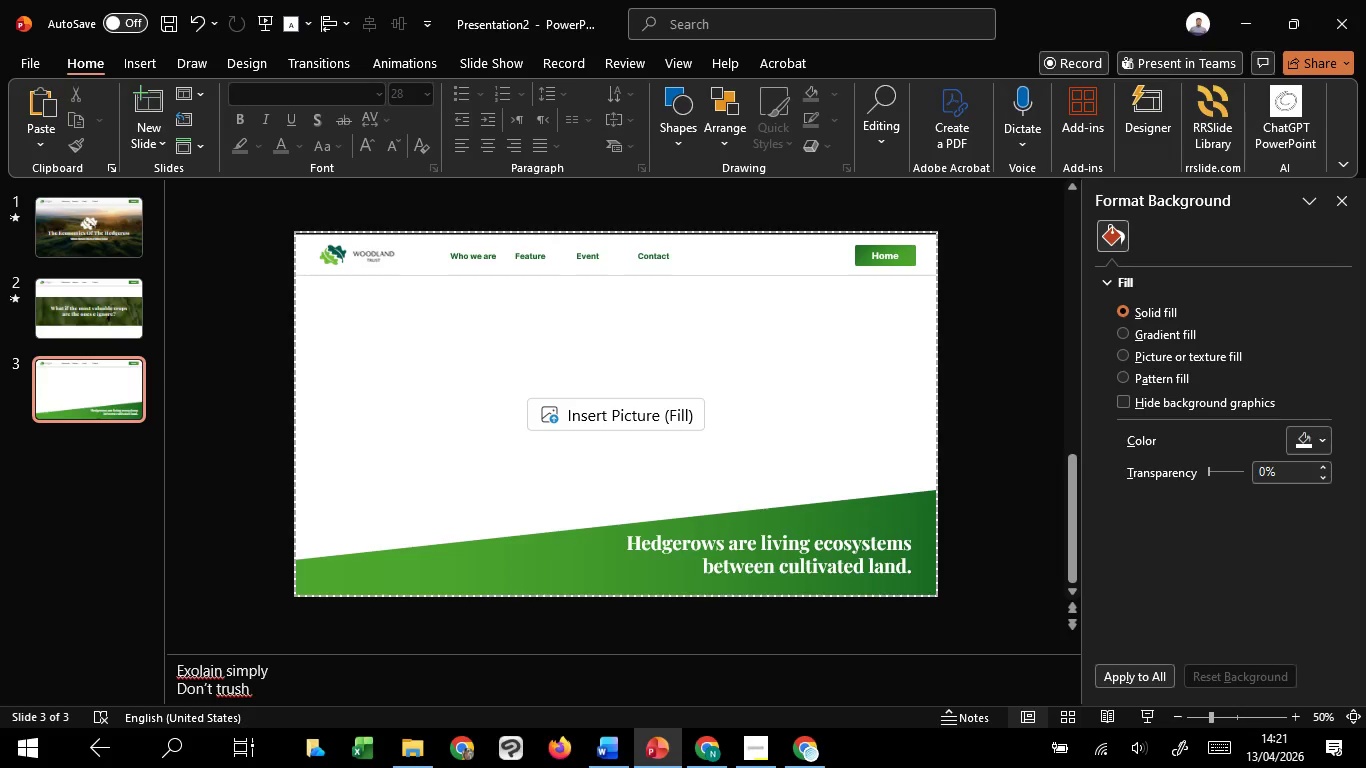 
mouse_move([816, 747])
 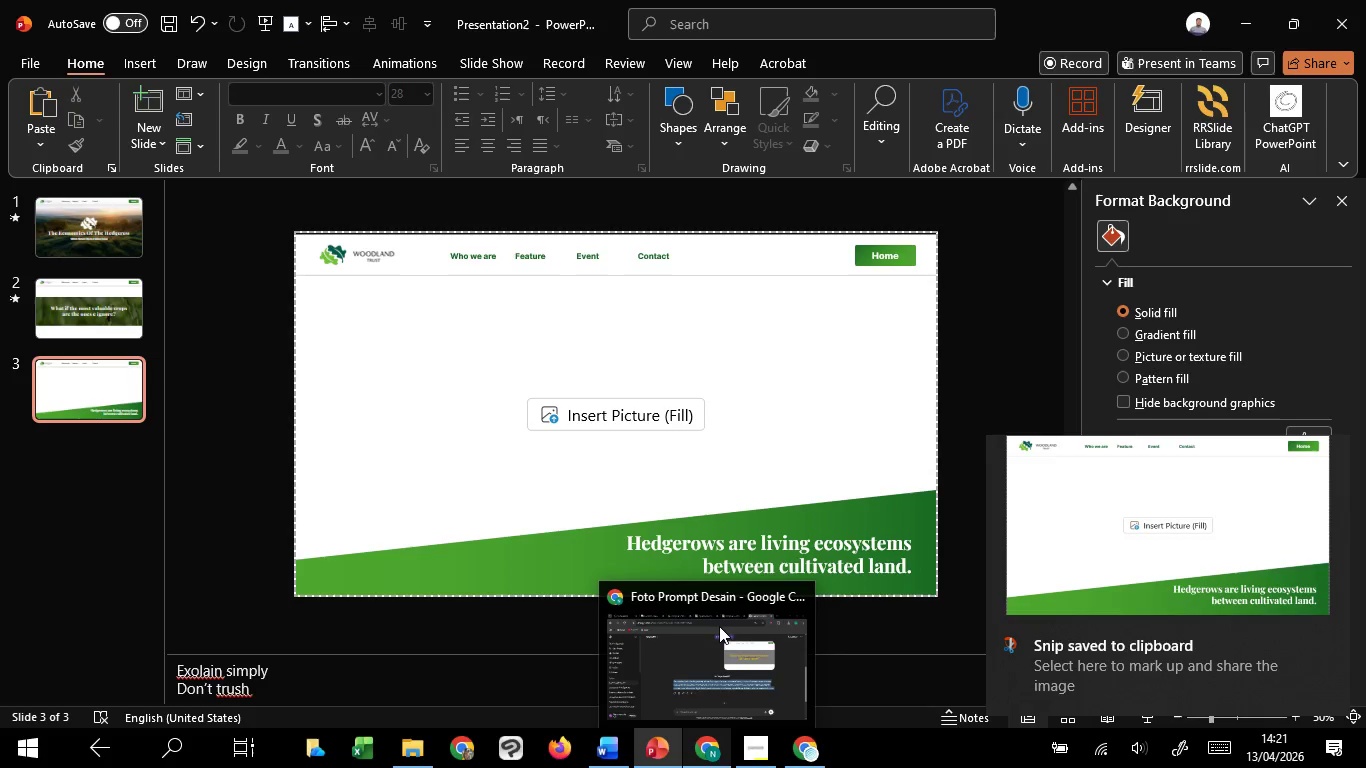 
left_click([719, 626])
 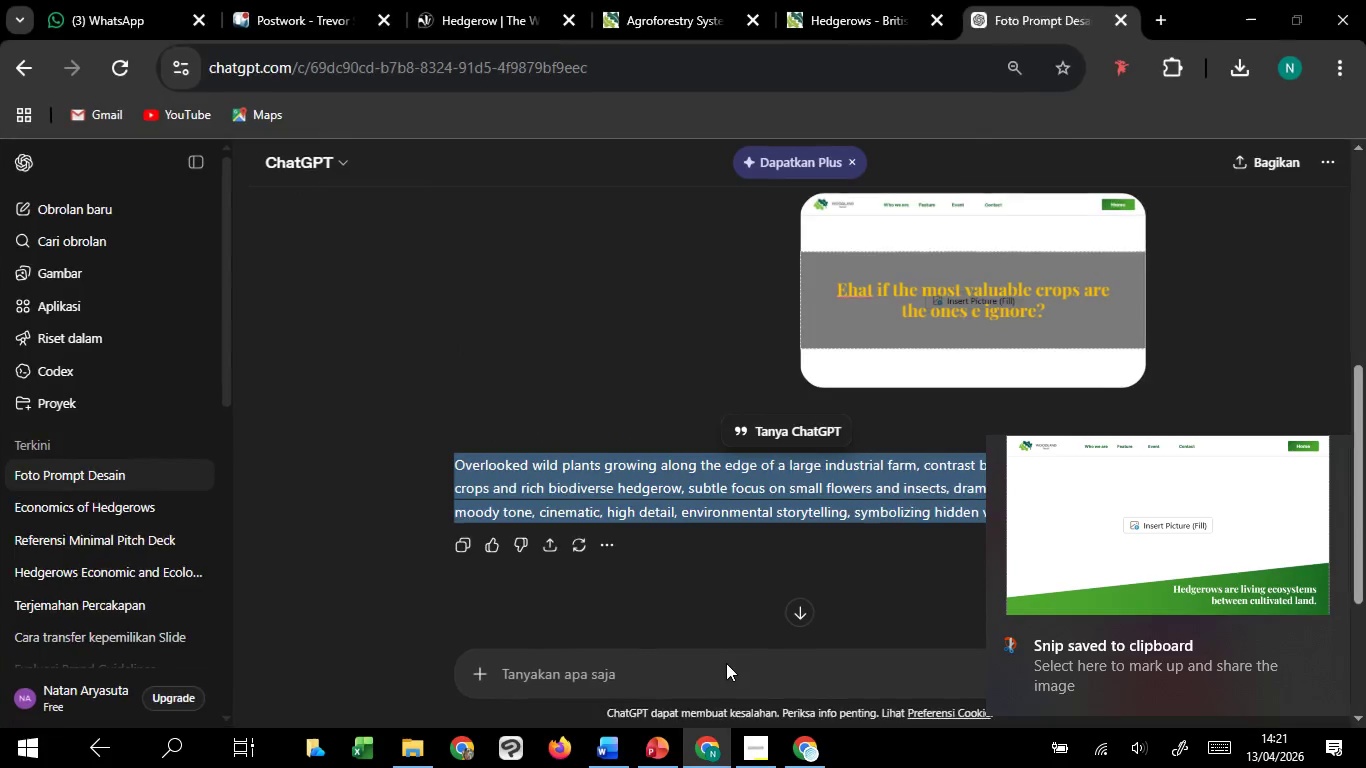 
left_click([726, 663])
 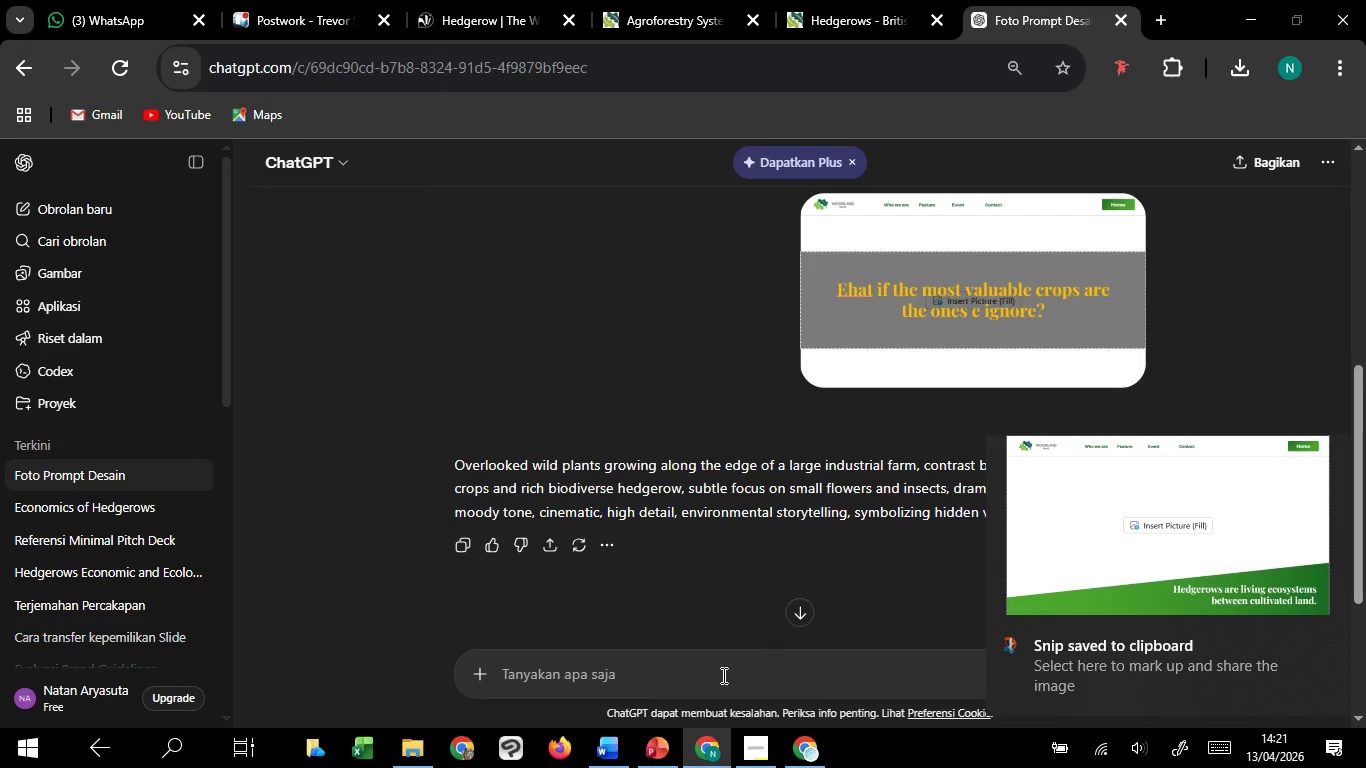 
key(Control+V)
 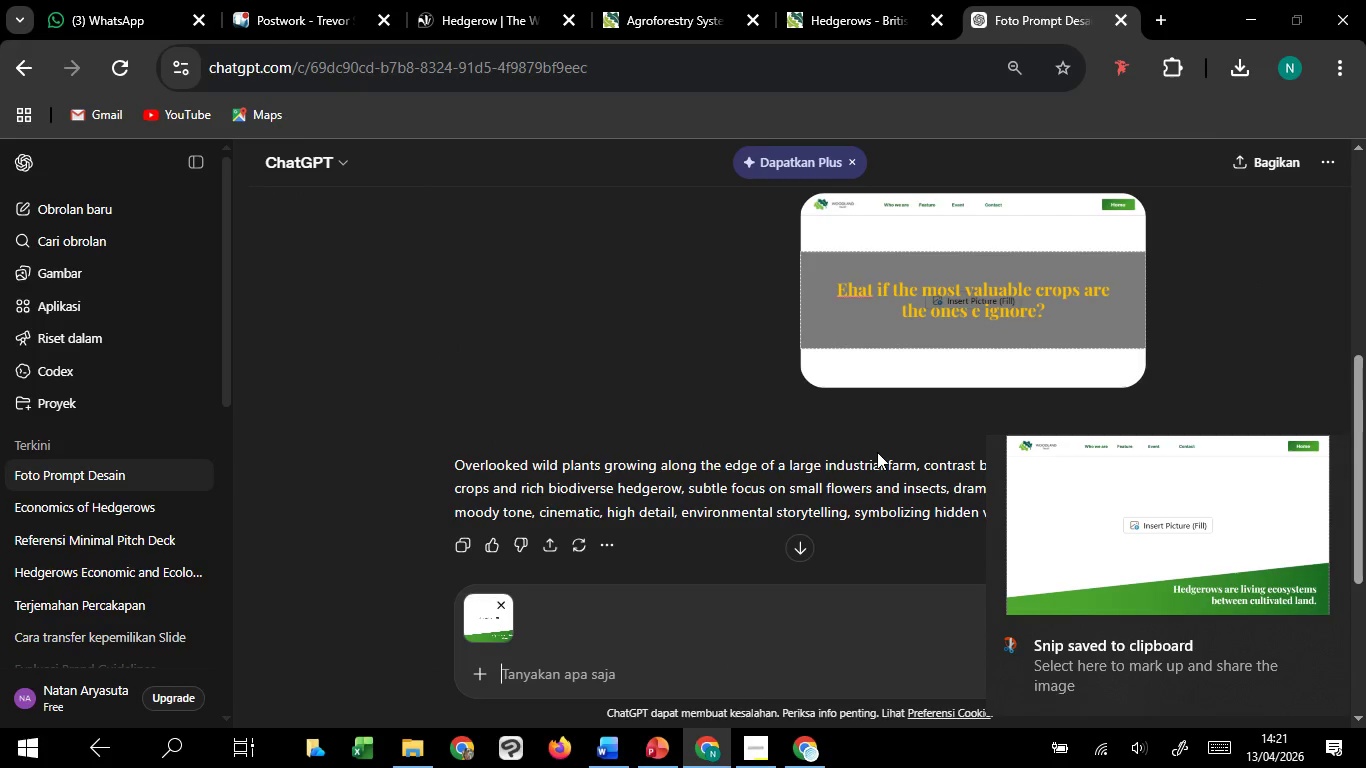 
wait(9.39)
 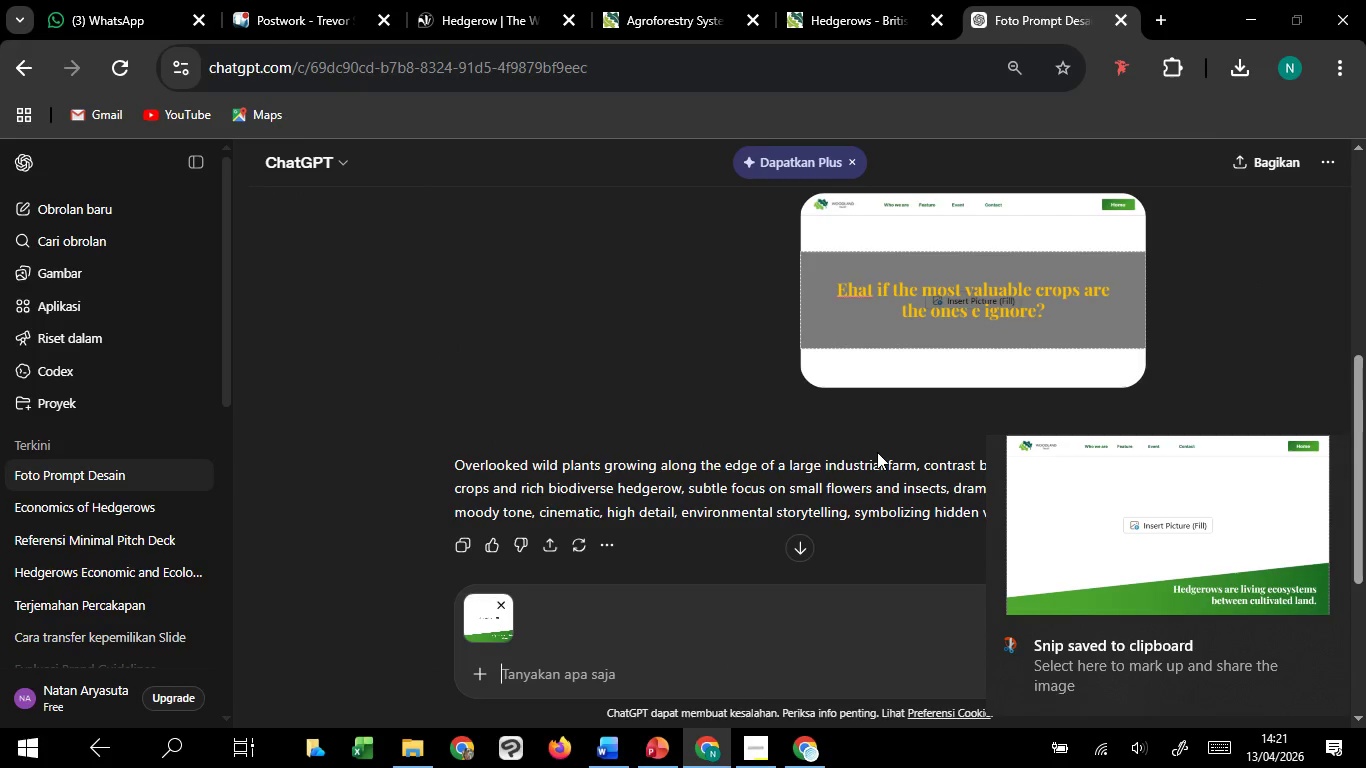 
left_click([1128, 687])
 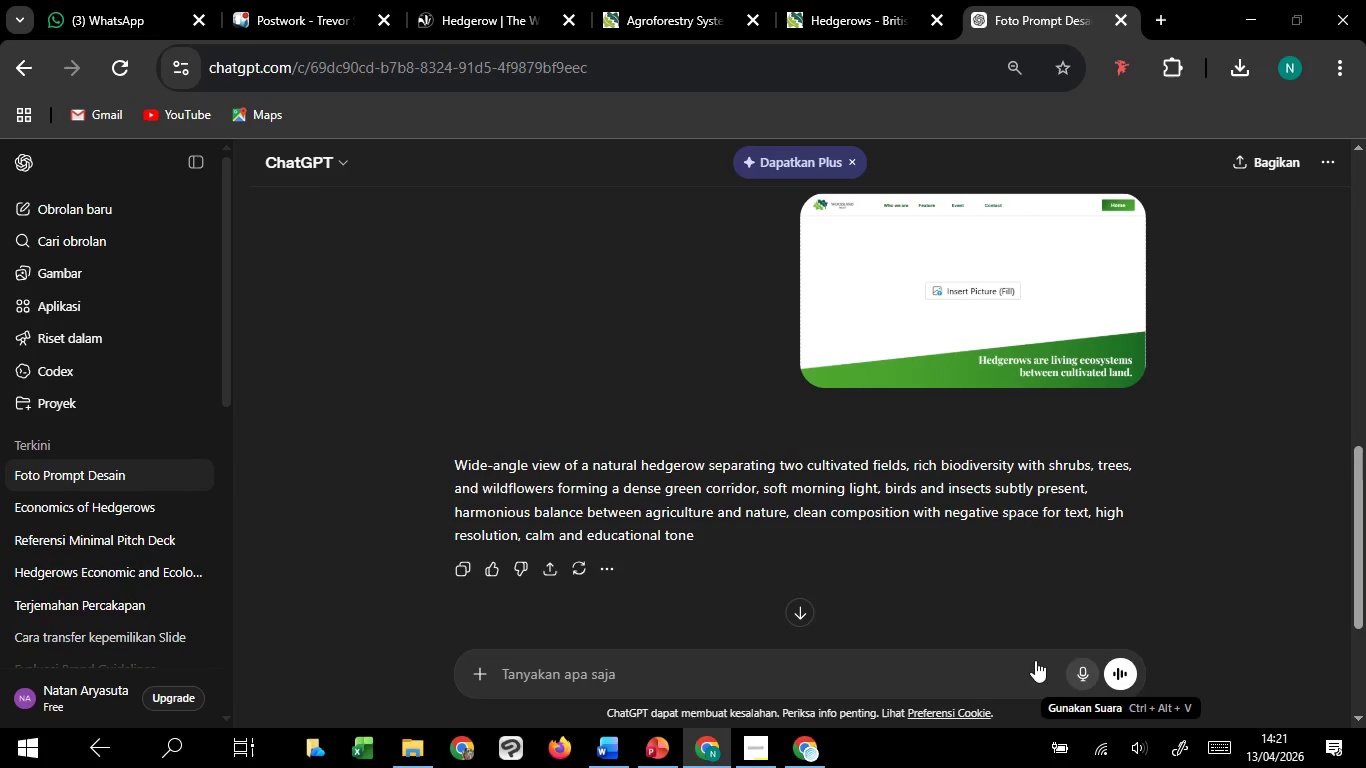 
wait(5.67)
 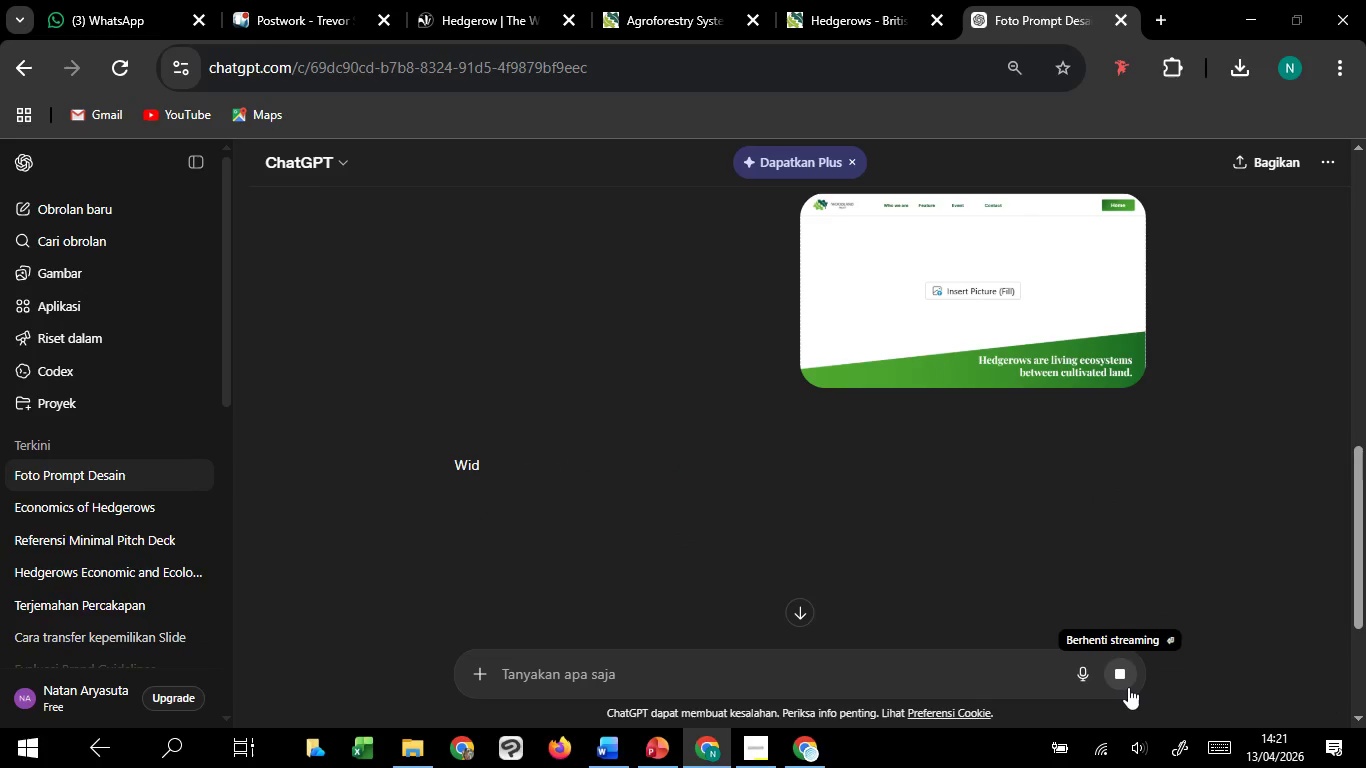 
left_click_drag(start_coordinate=[458, 461], to_coordinate=[699, 535])
 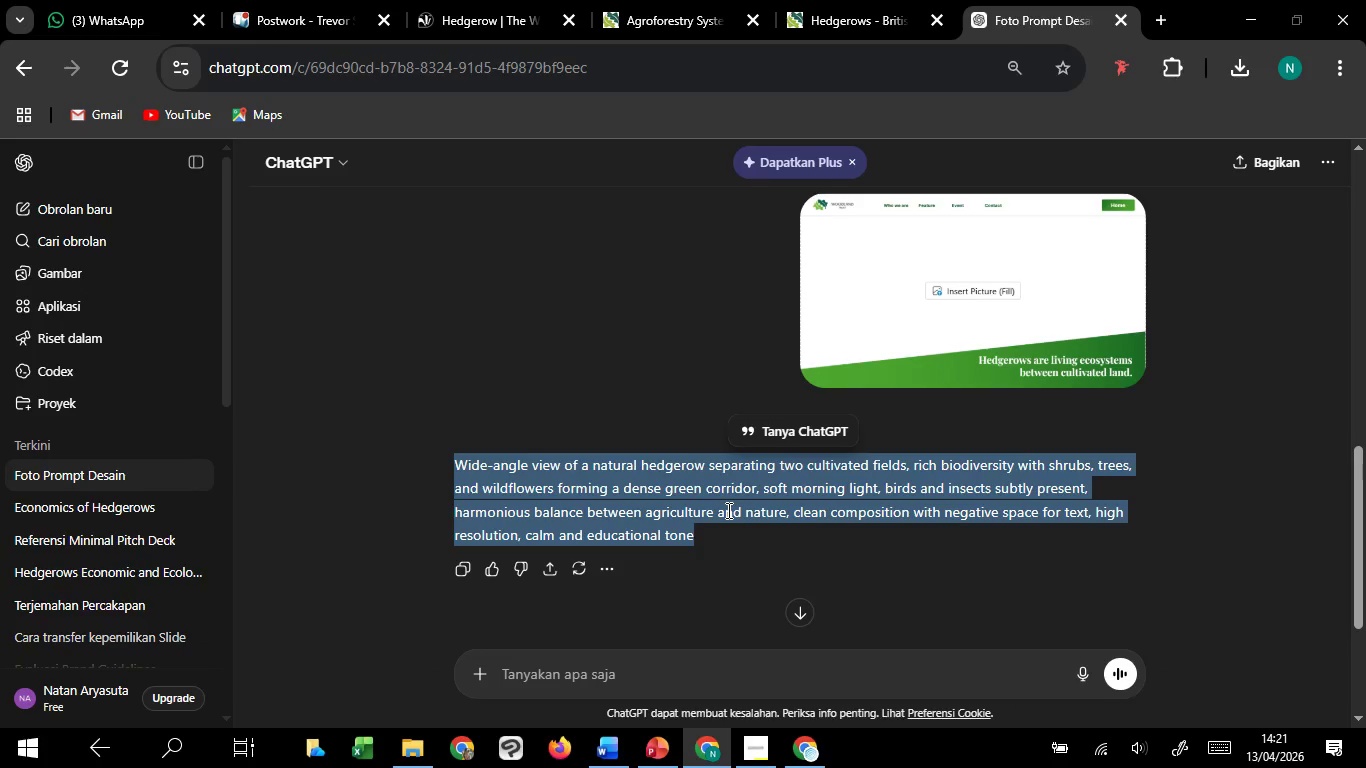 
key(Control+C)
 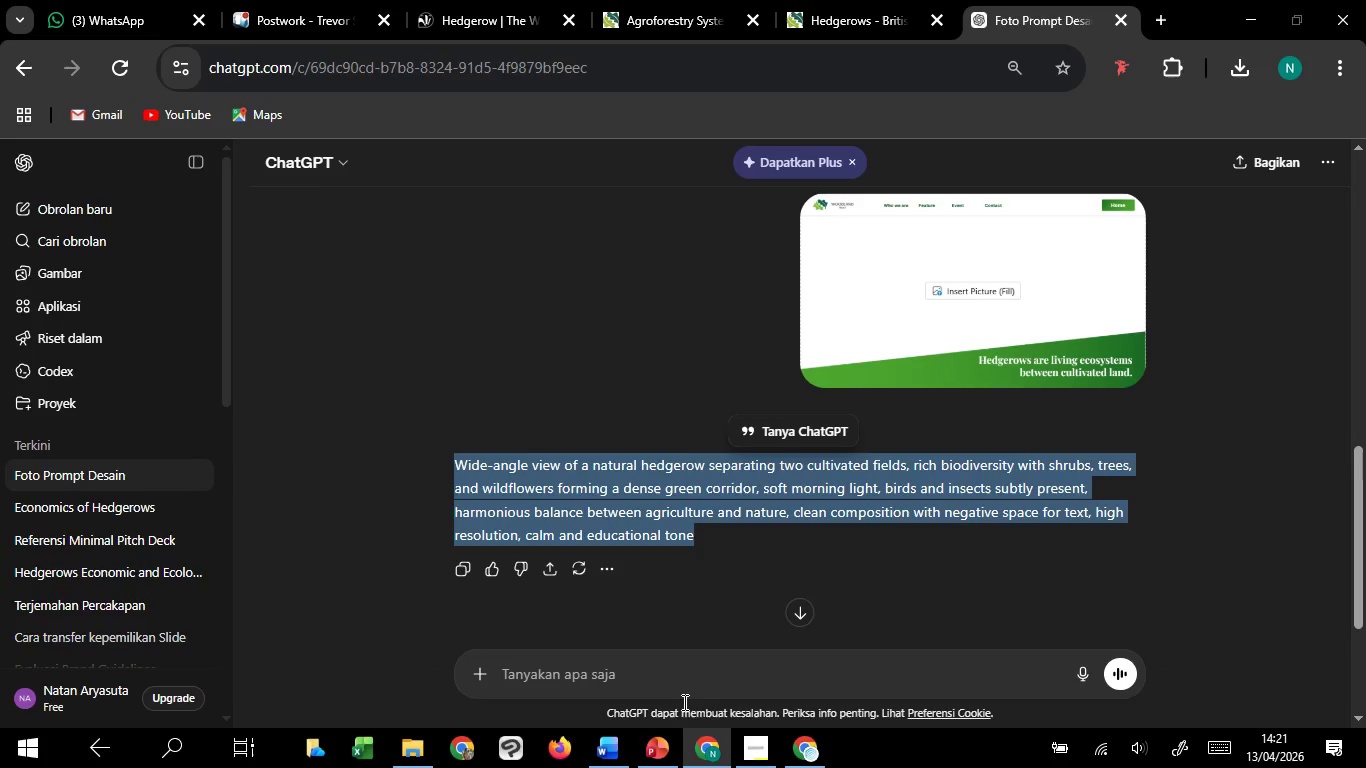 
key(Control+C)
 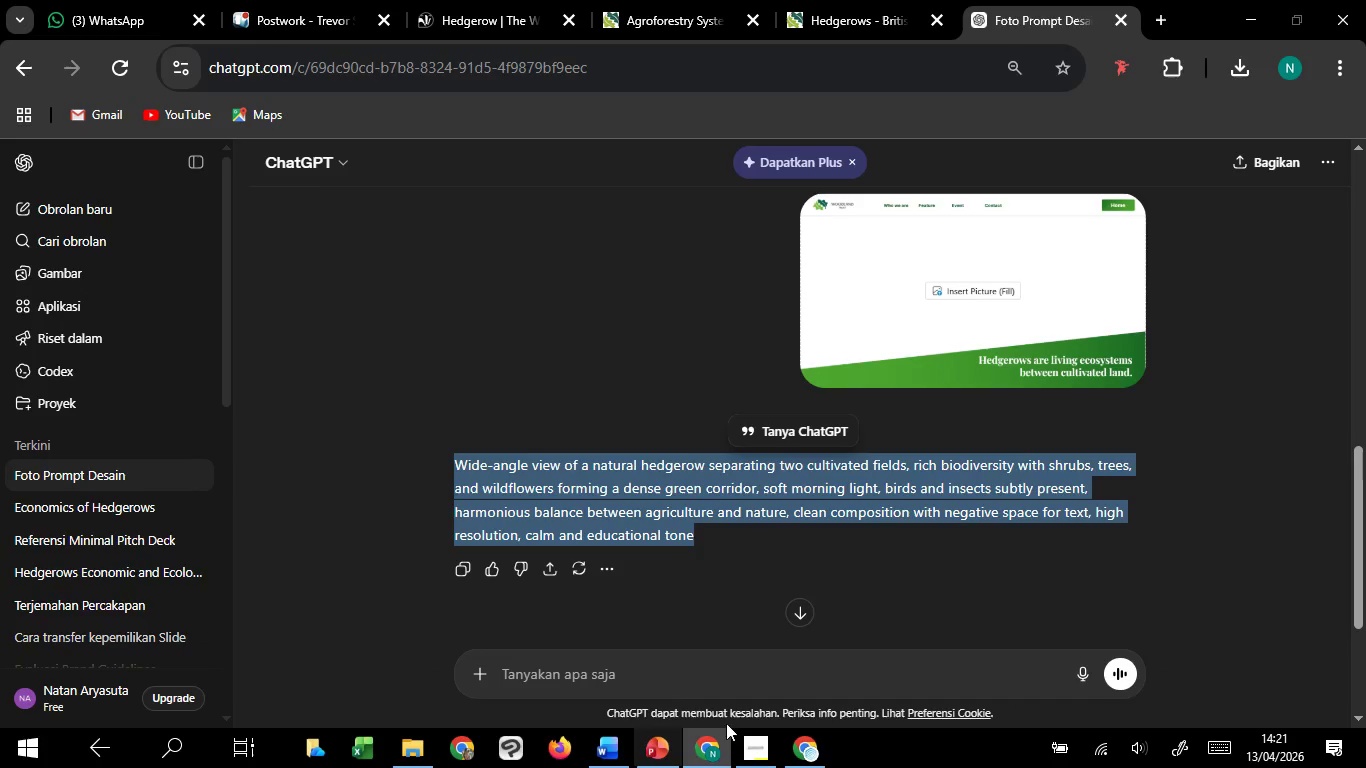 
key(Control+C)
 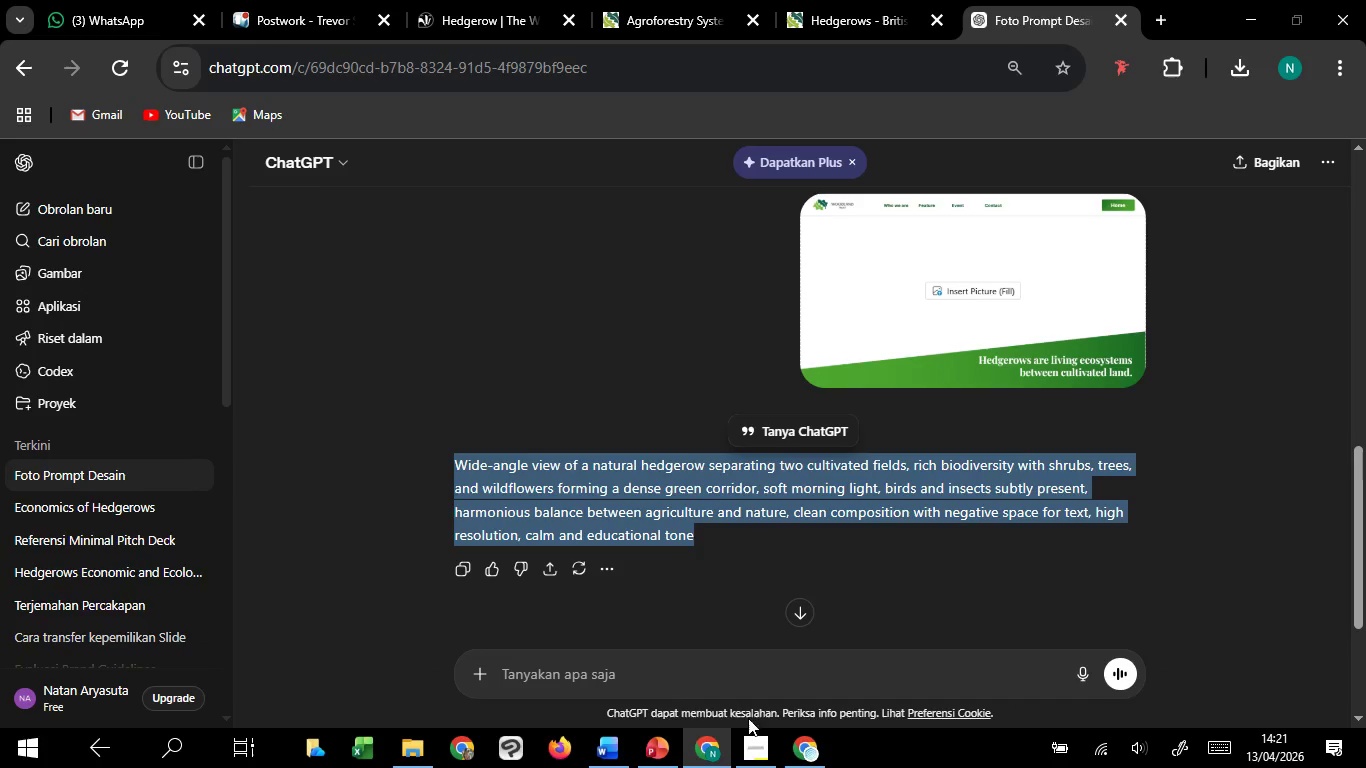 
key(Control+C)
 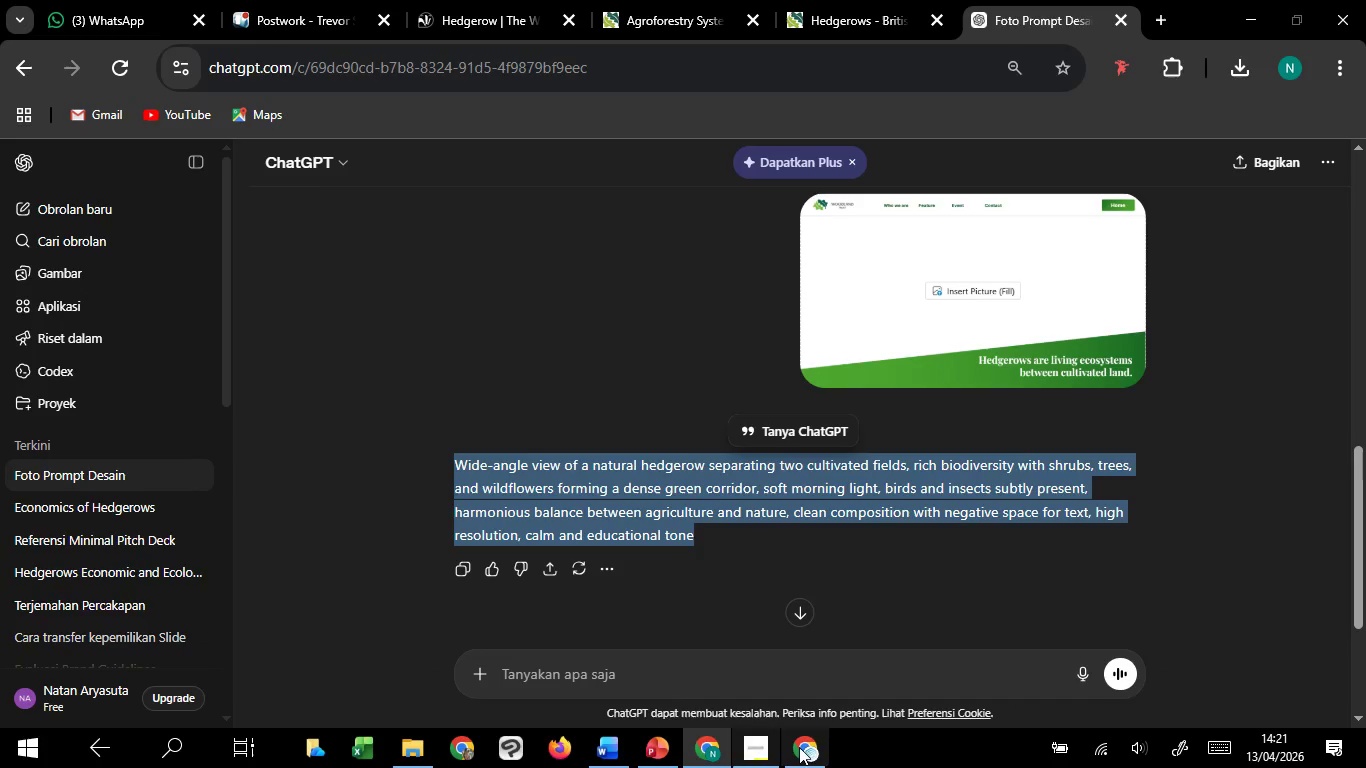 
key(Control+C)
 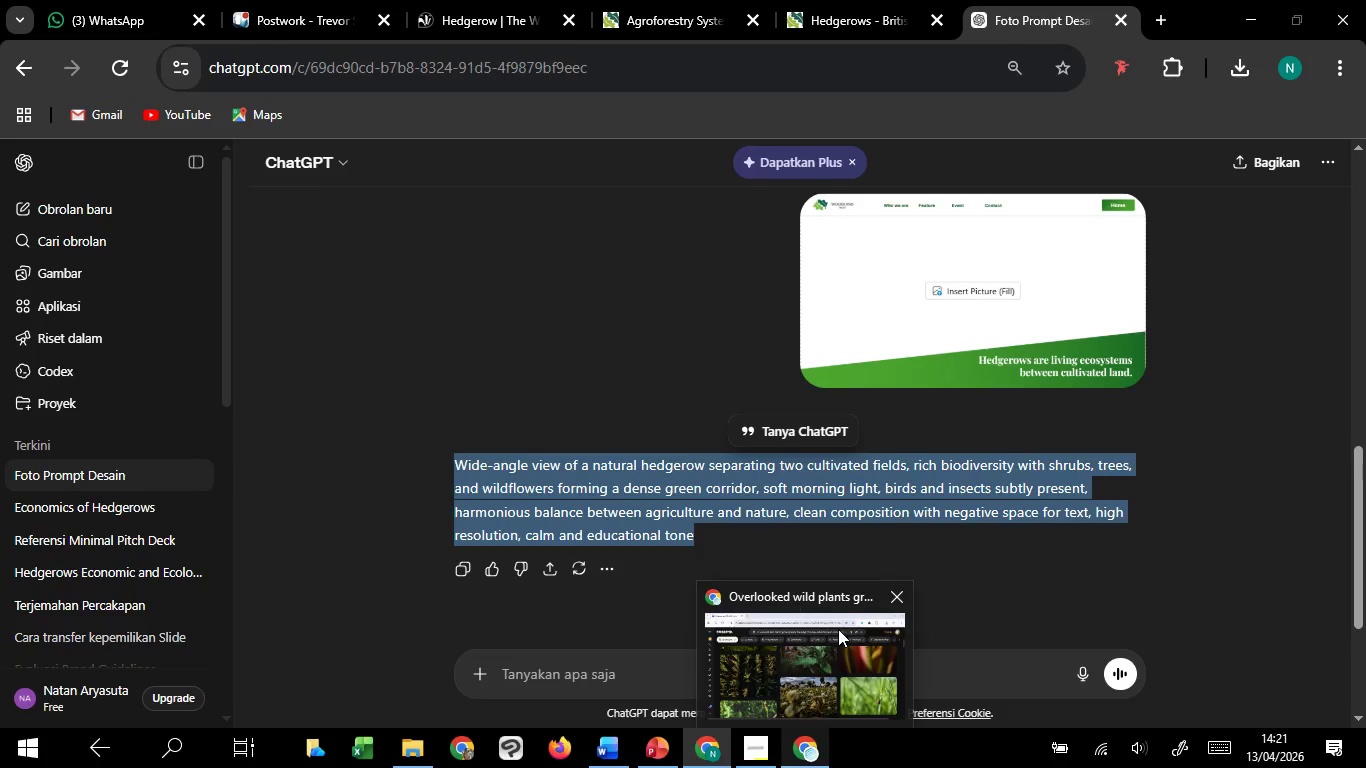 
left_click([838, 629])
 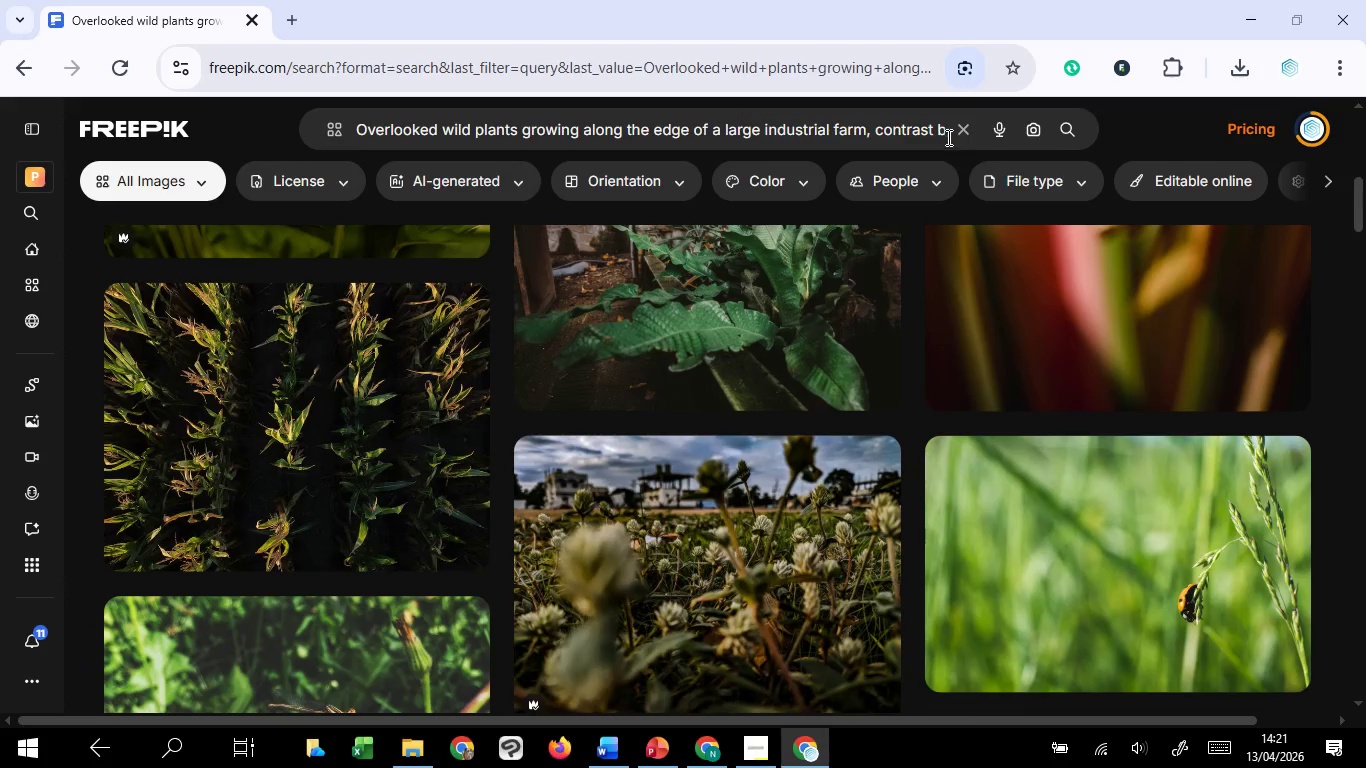 
left_click([964, 129])
 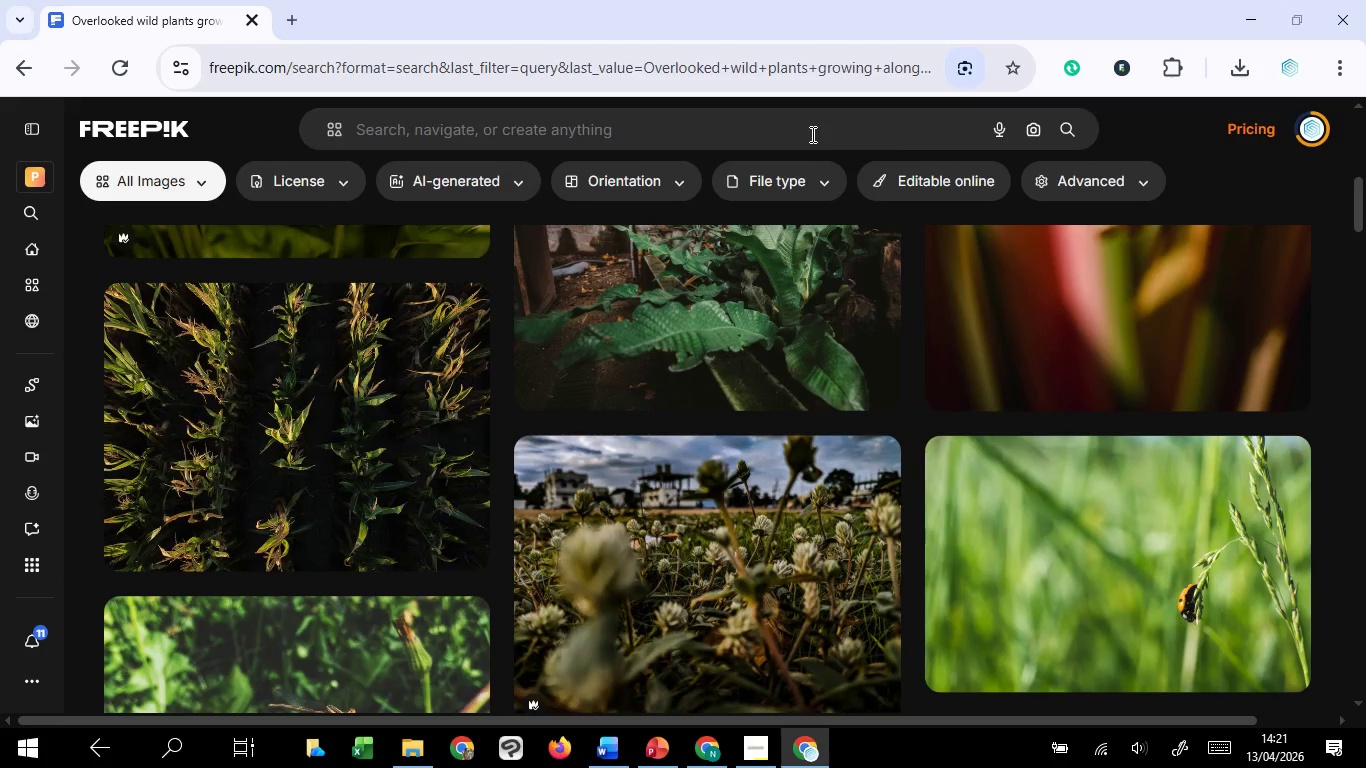 
key(Control+V)
 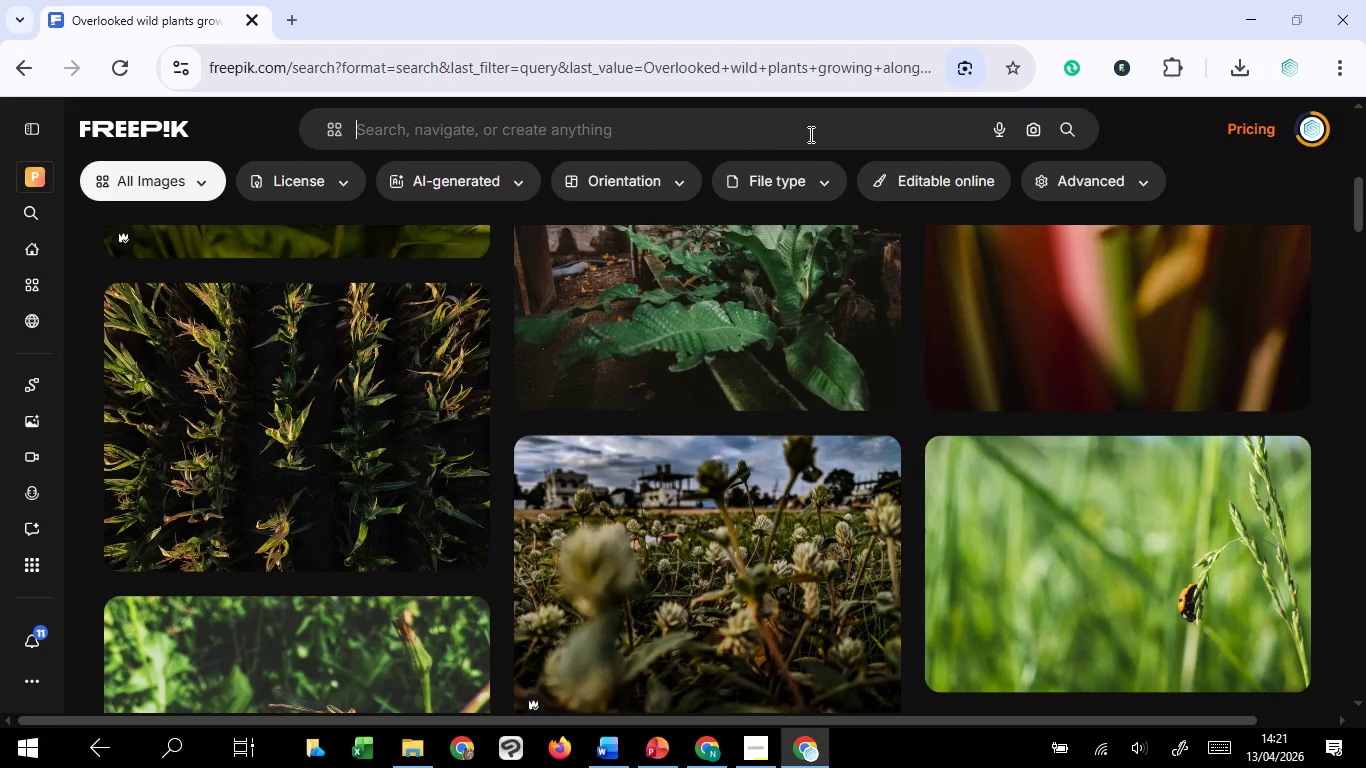 
left_click([809, 134])
 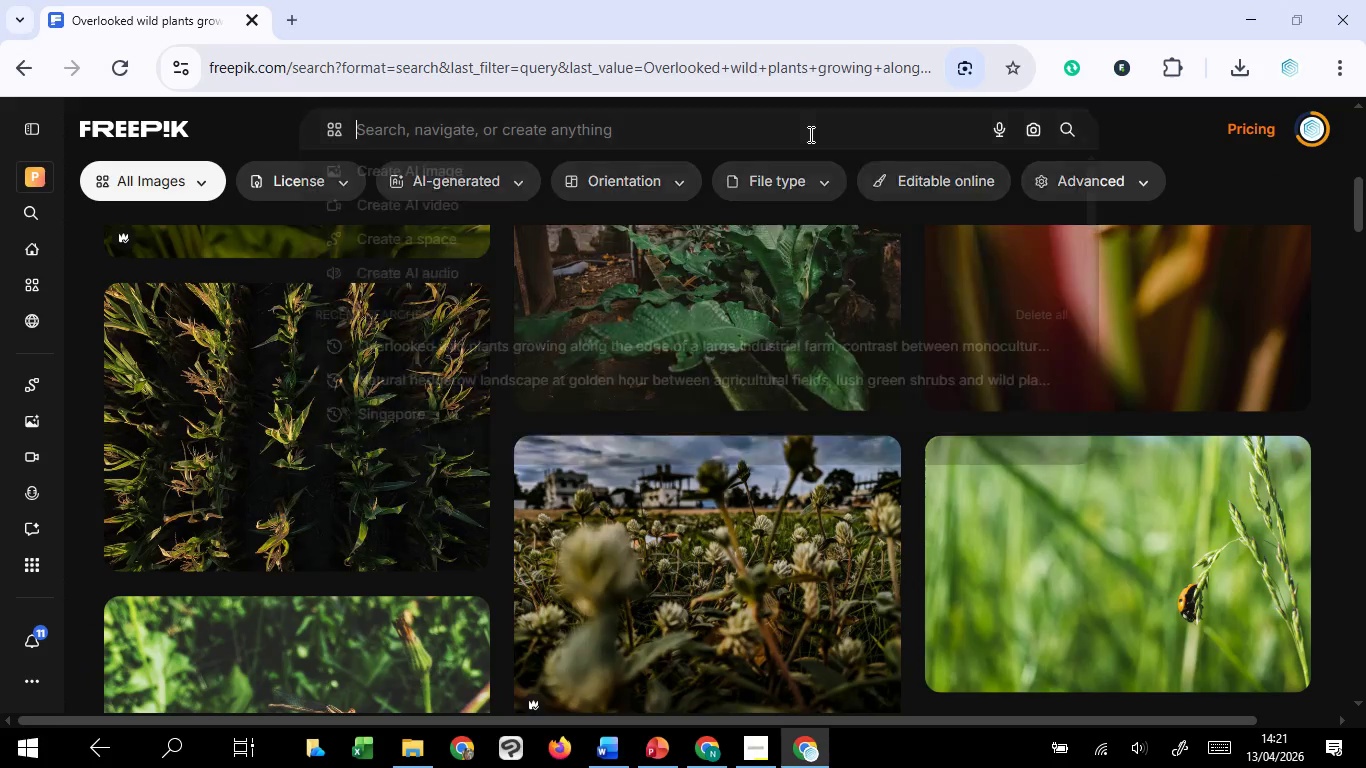 
key(Control+V)
 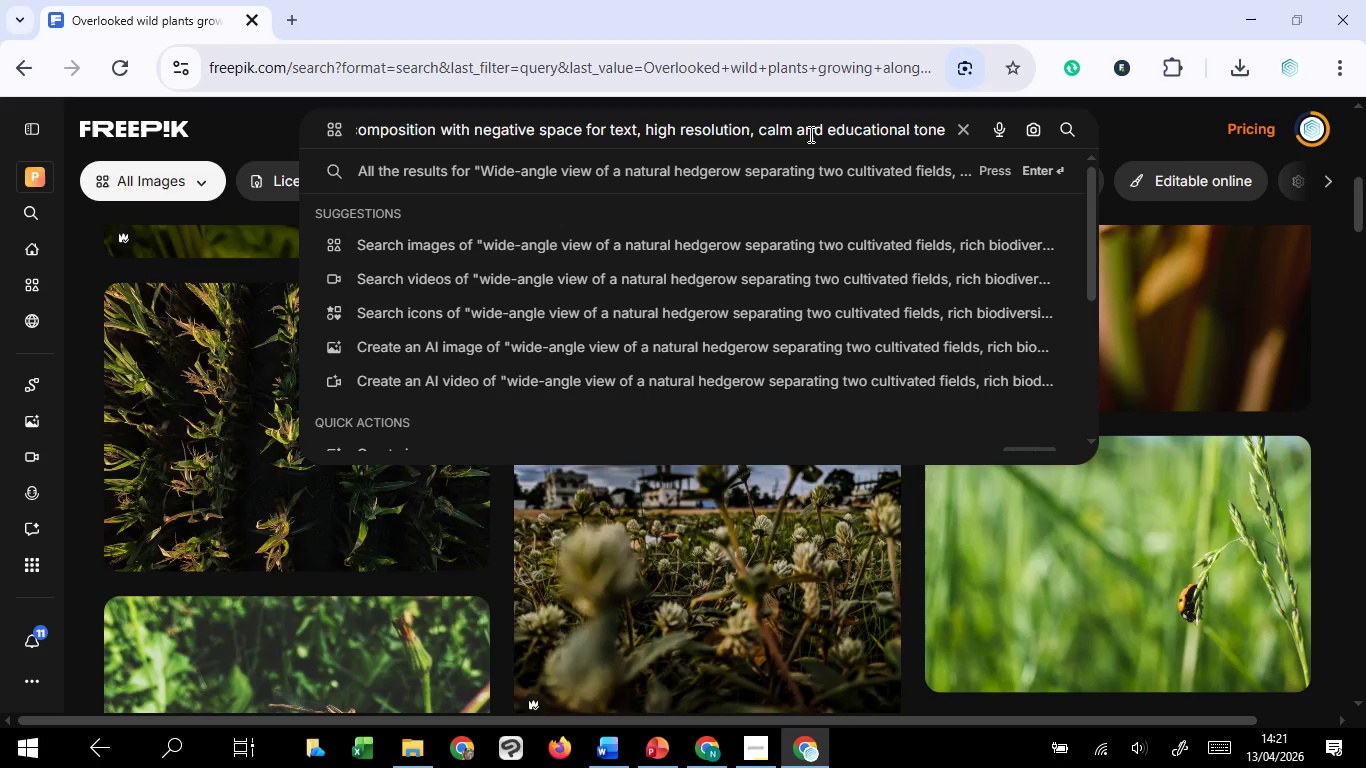 
key(Enter)
 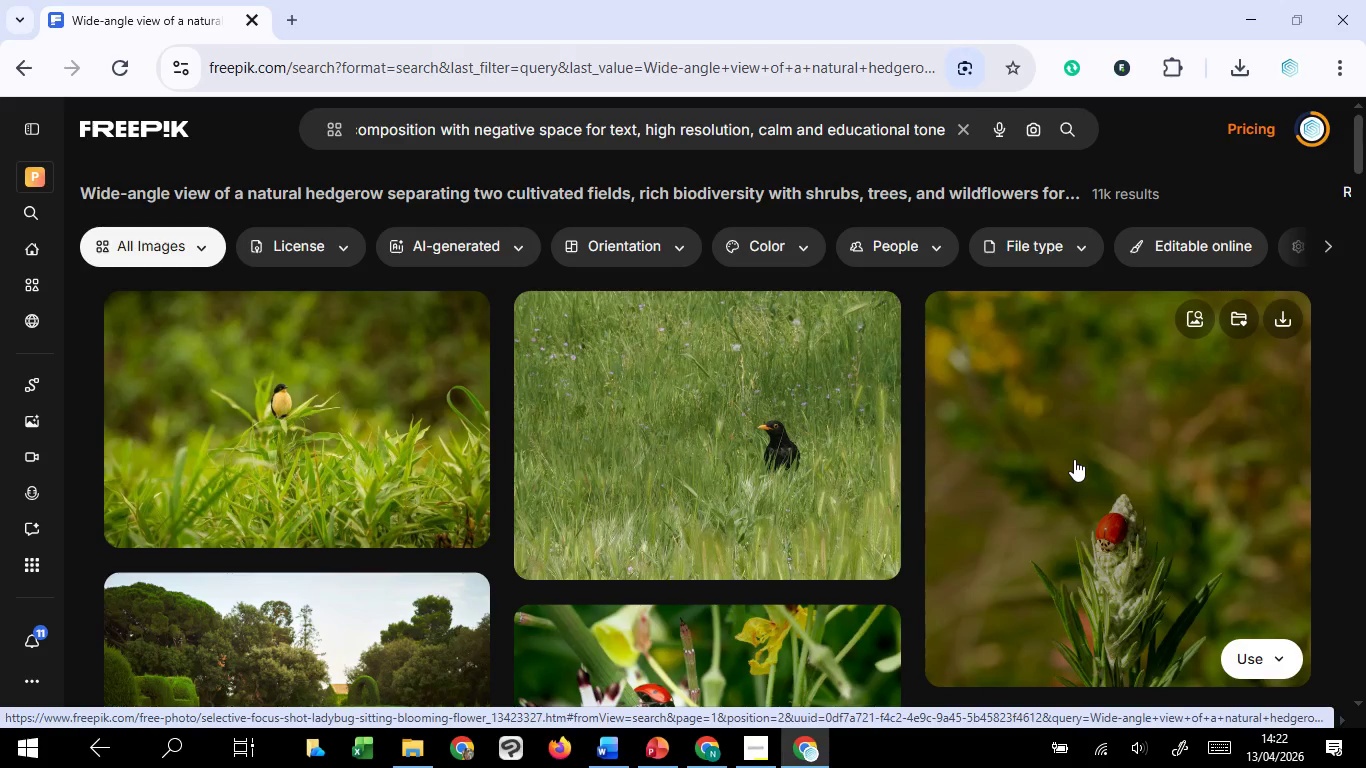 
wait(31.44)
 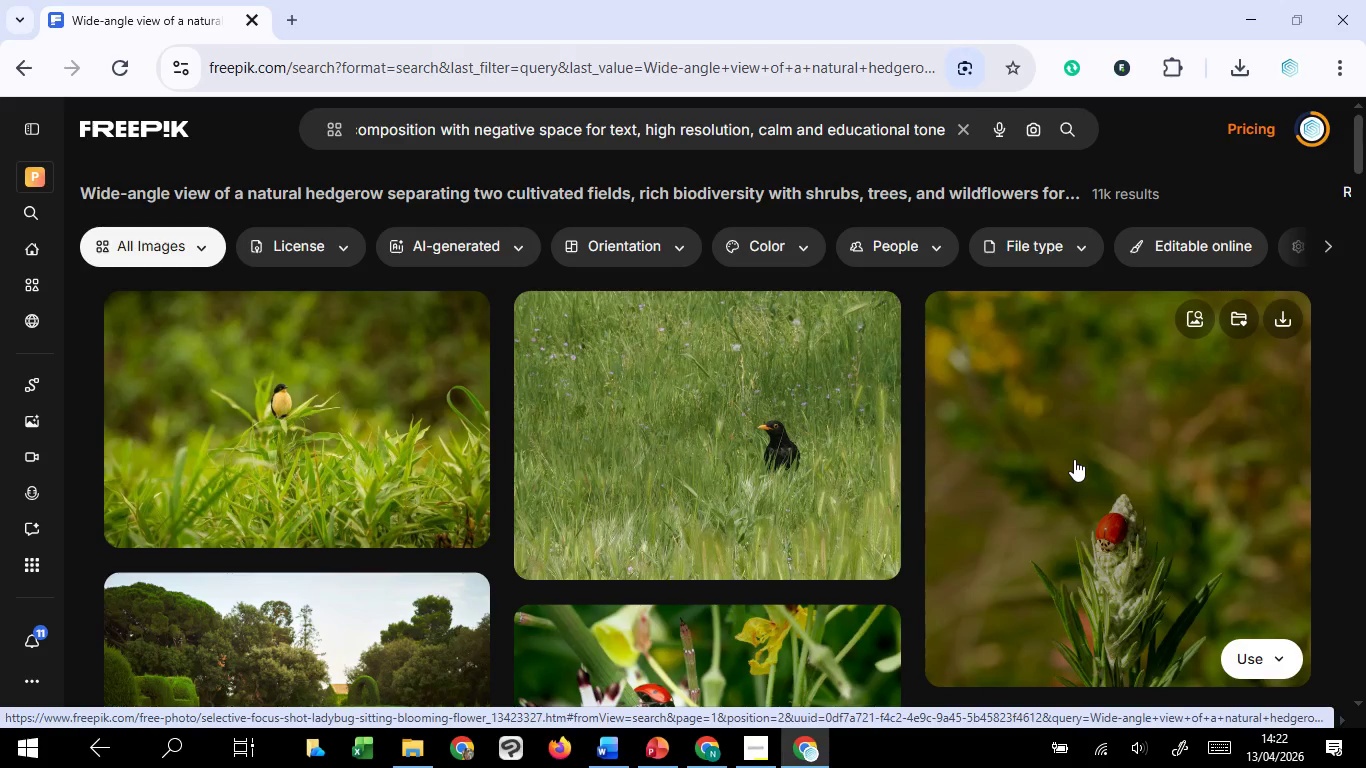 
scroll: coordinate [1074, 459], scroll_direction: down, amount: 3.0
 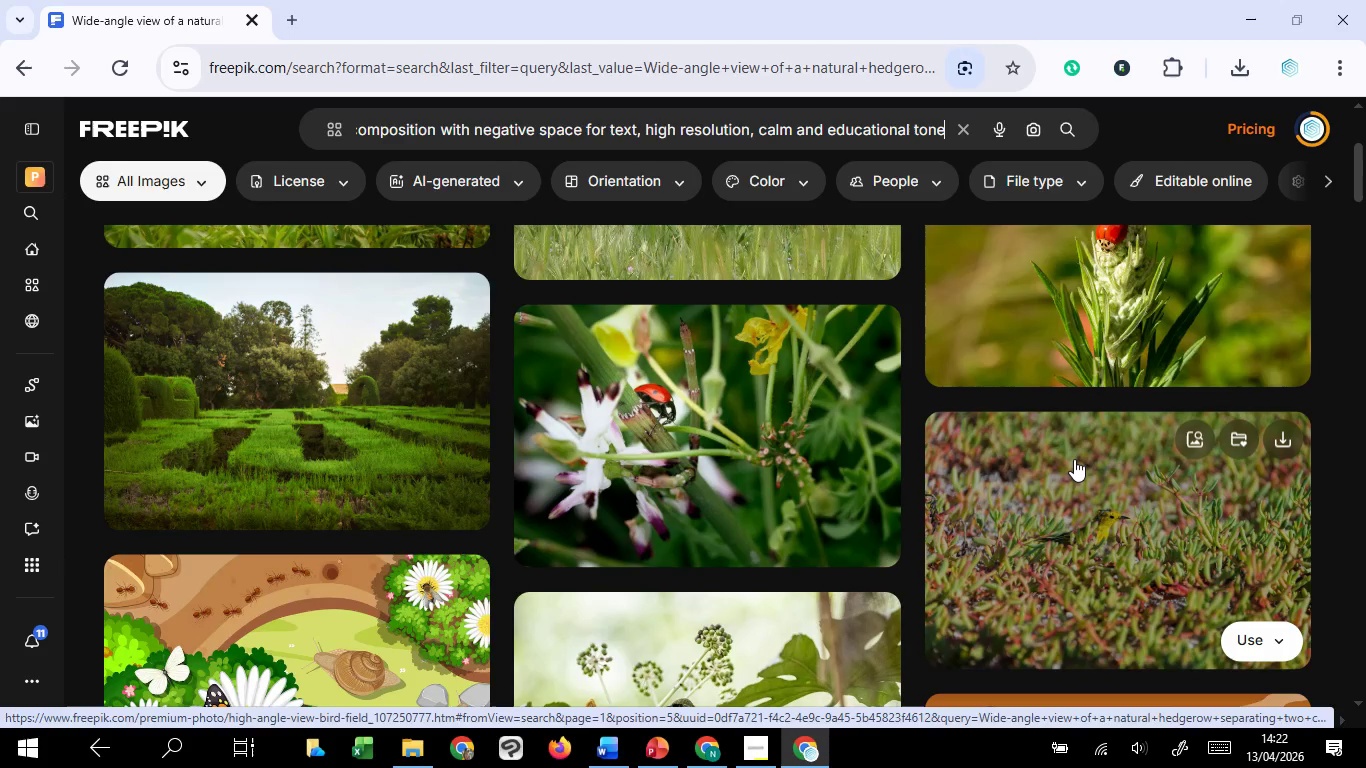 
wait(9.06)
 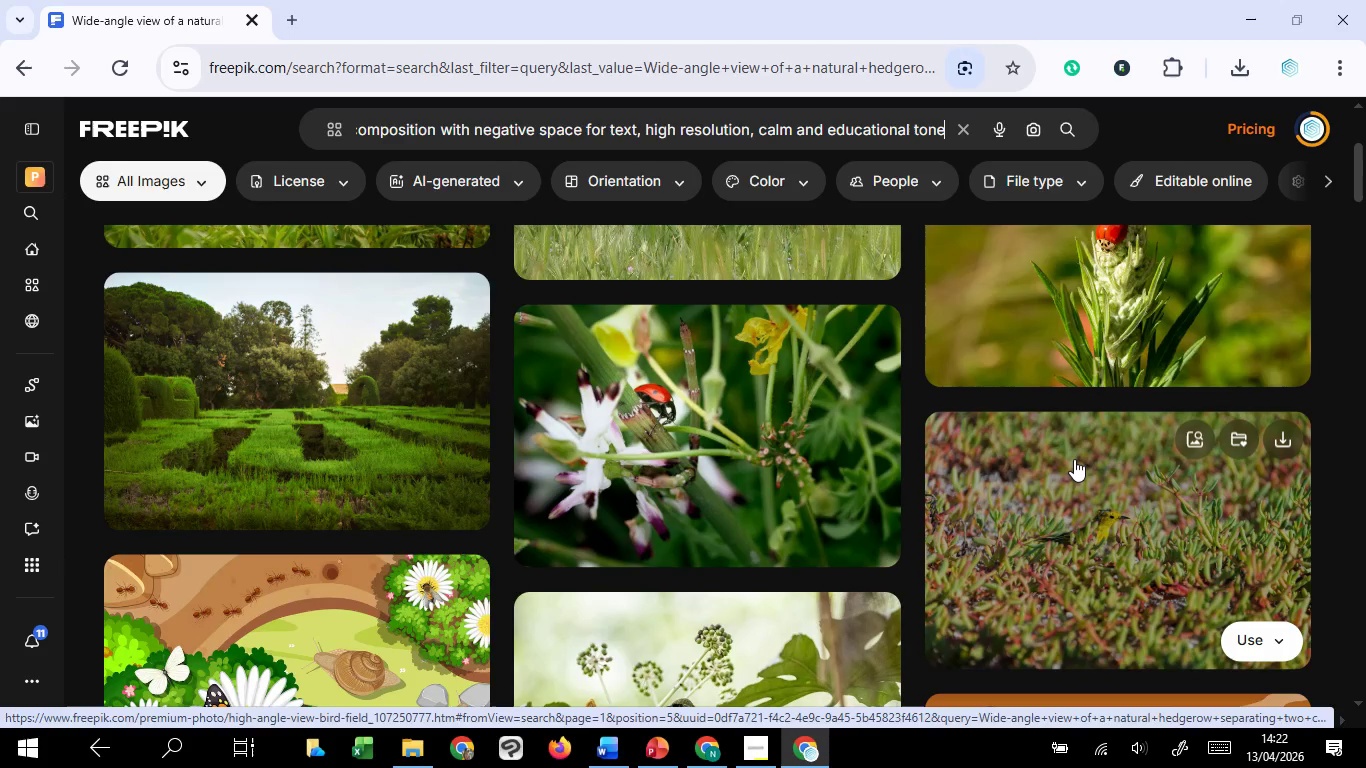 
scroll: coordinate [1038, 437], scroll_direction: down, amount: 11.0
 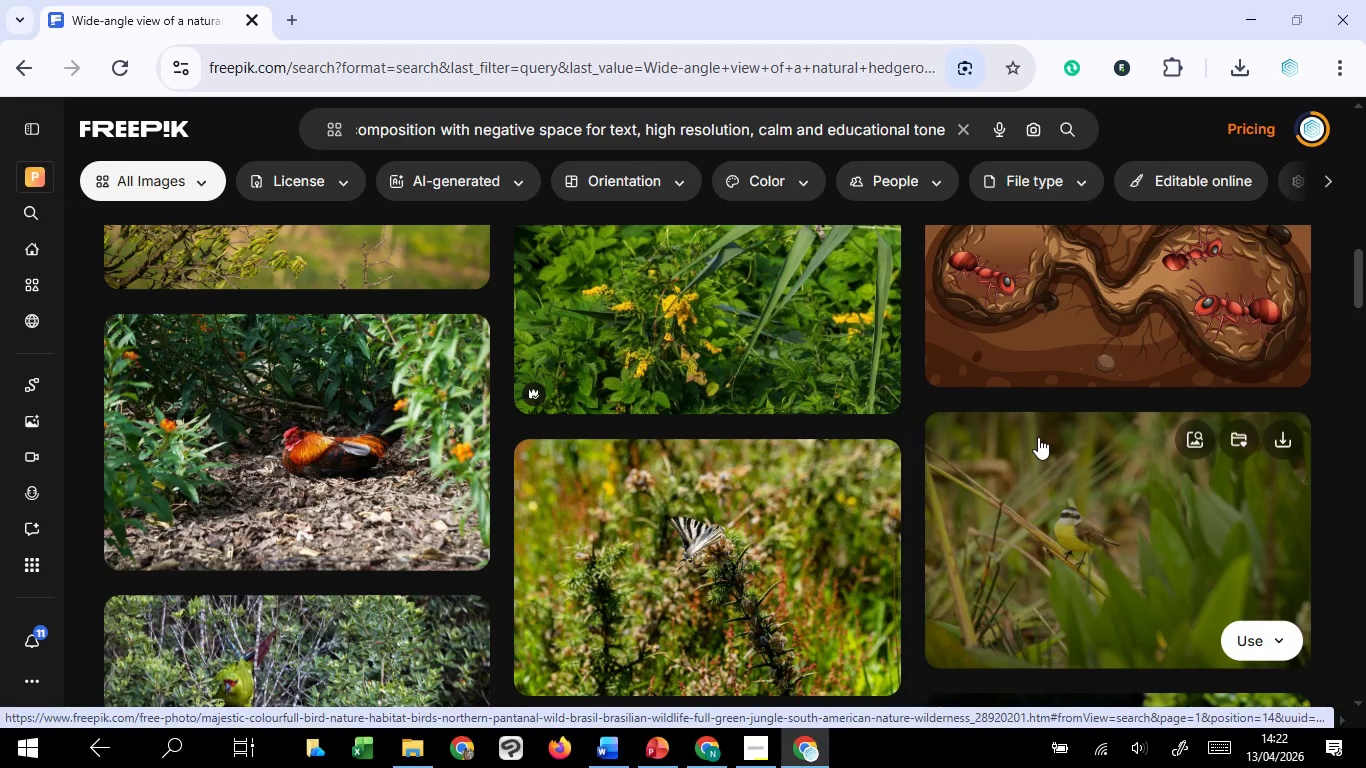 
scroll: coordinate [1038, 437], scroll_direction: up, amount: 1.0
 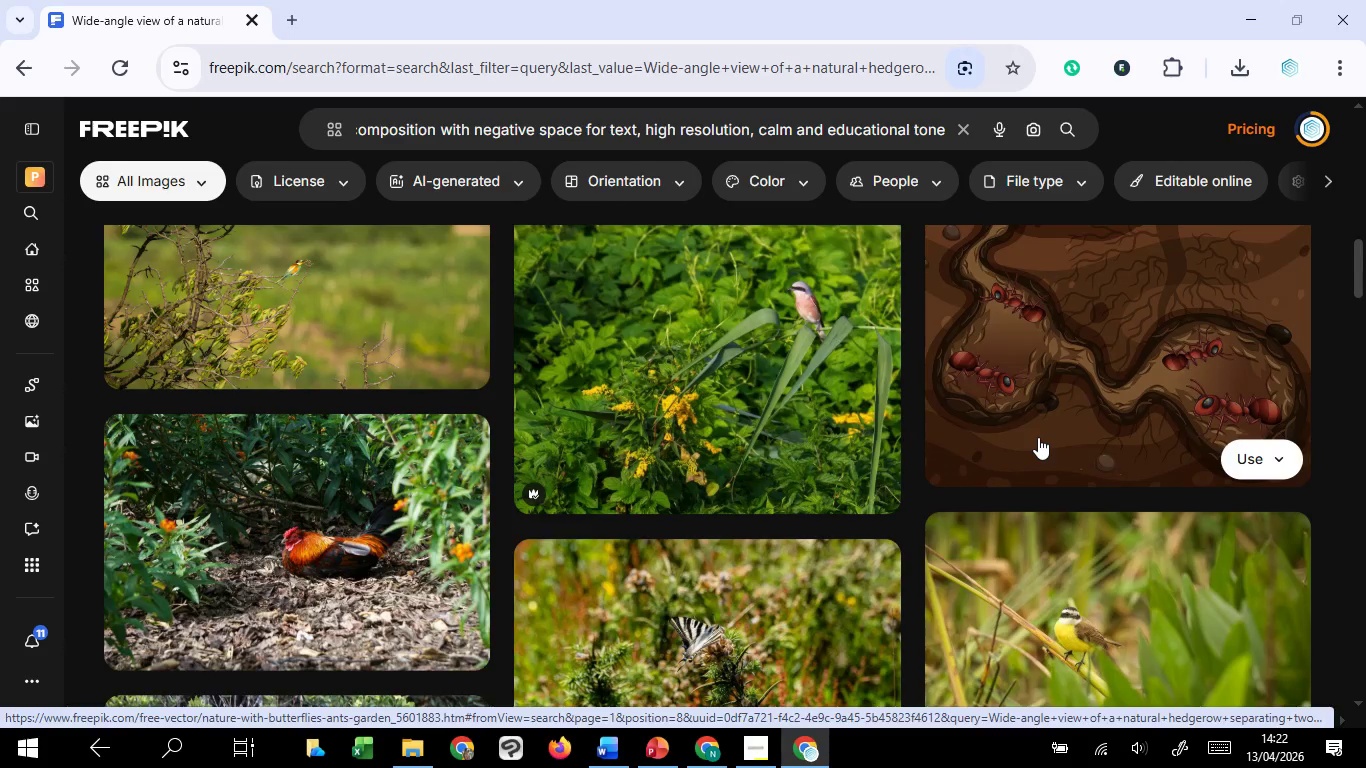 
scroll: coordinate [1033, 429], scroll_direction: down, amount: 17.0
 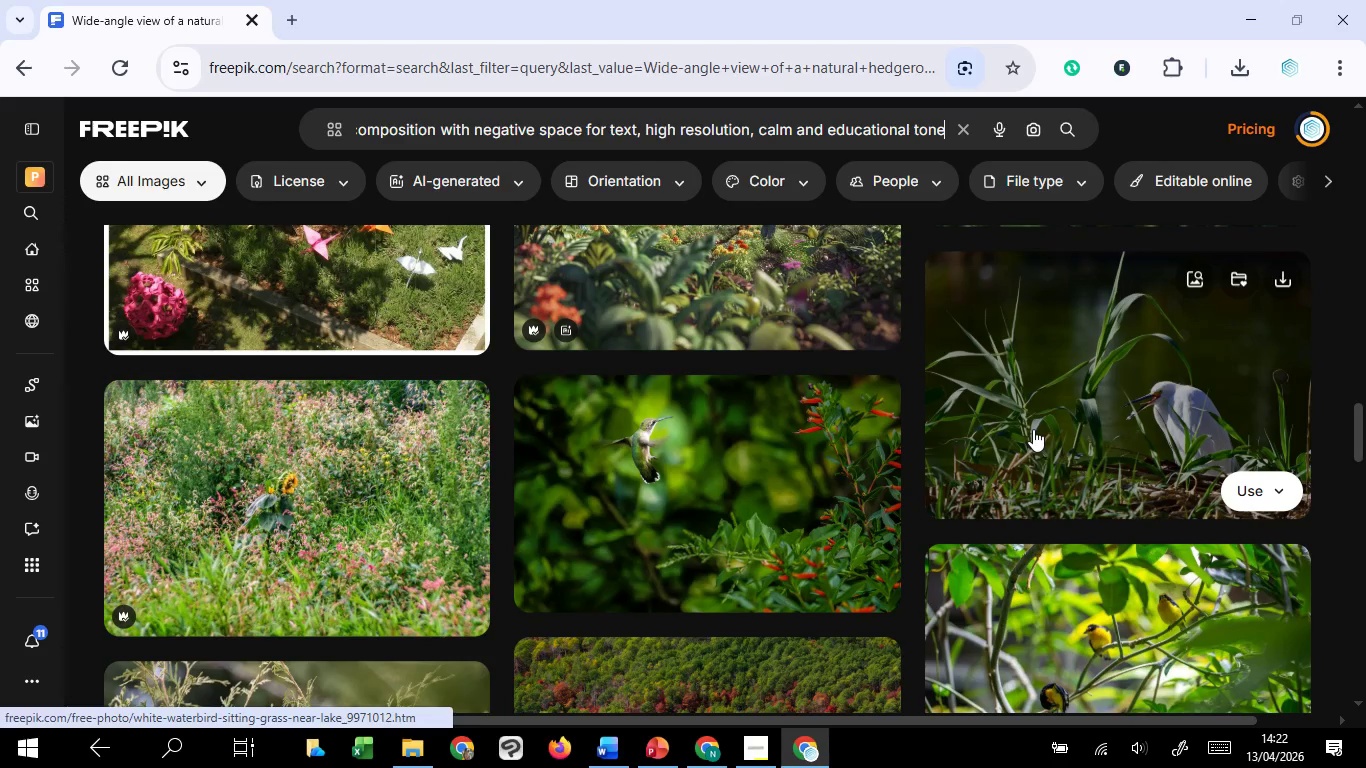 
scroll: coordinate [919, 333], scroll_direction: down, amount: 8.0
 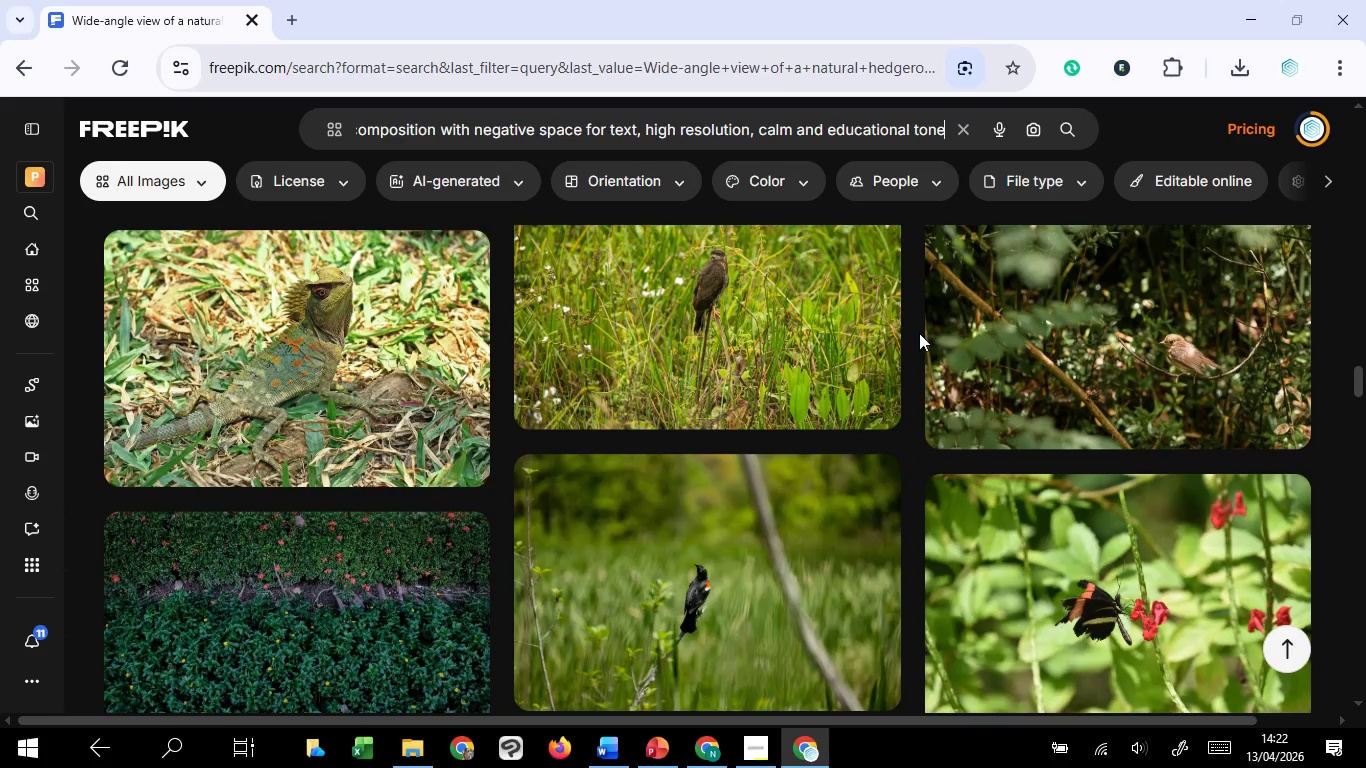 
scroll: coordinate [919, 333], scroll_direction: down, amount: 1.0
 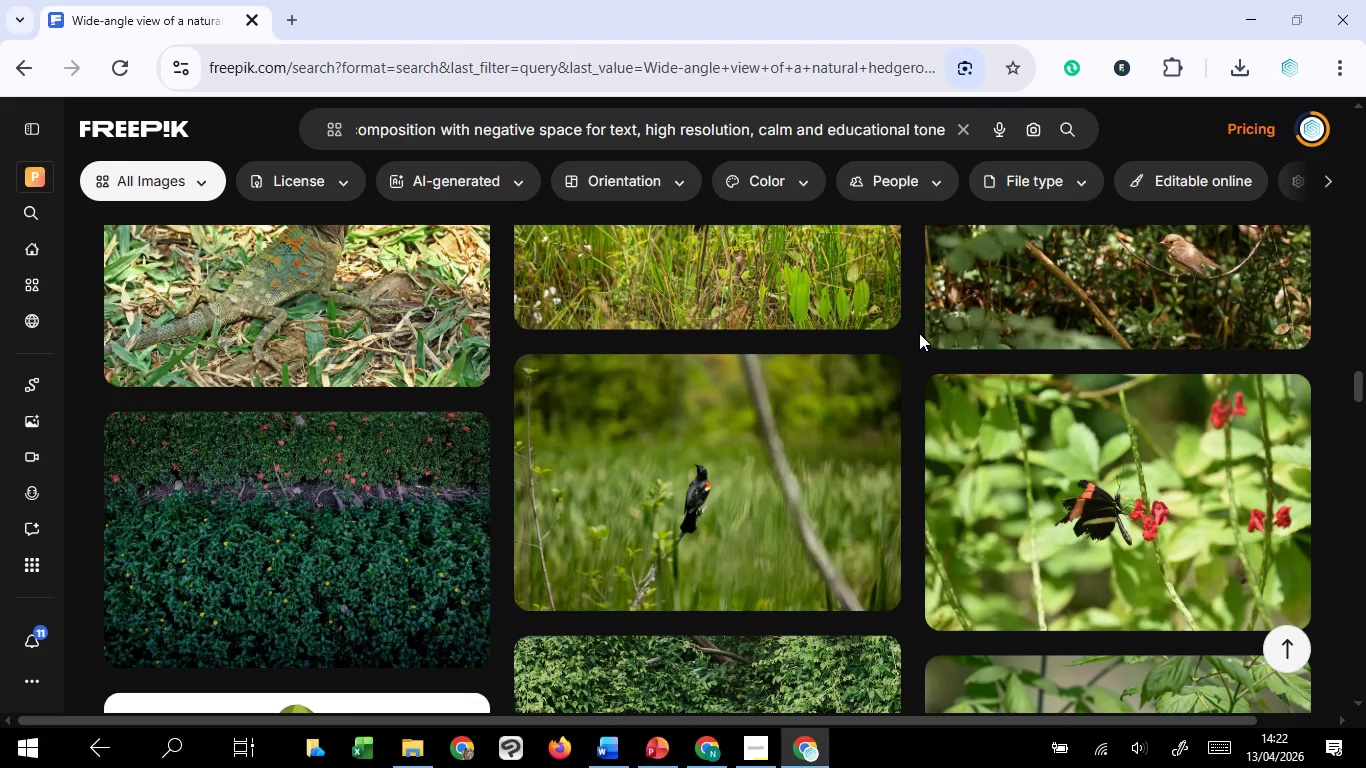 
wait(6.89)
 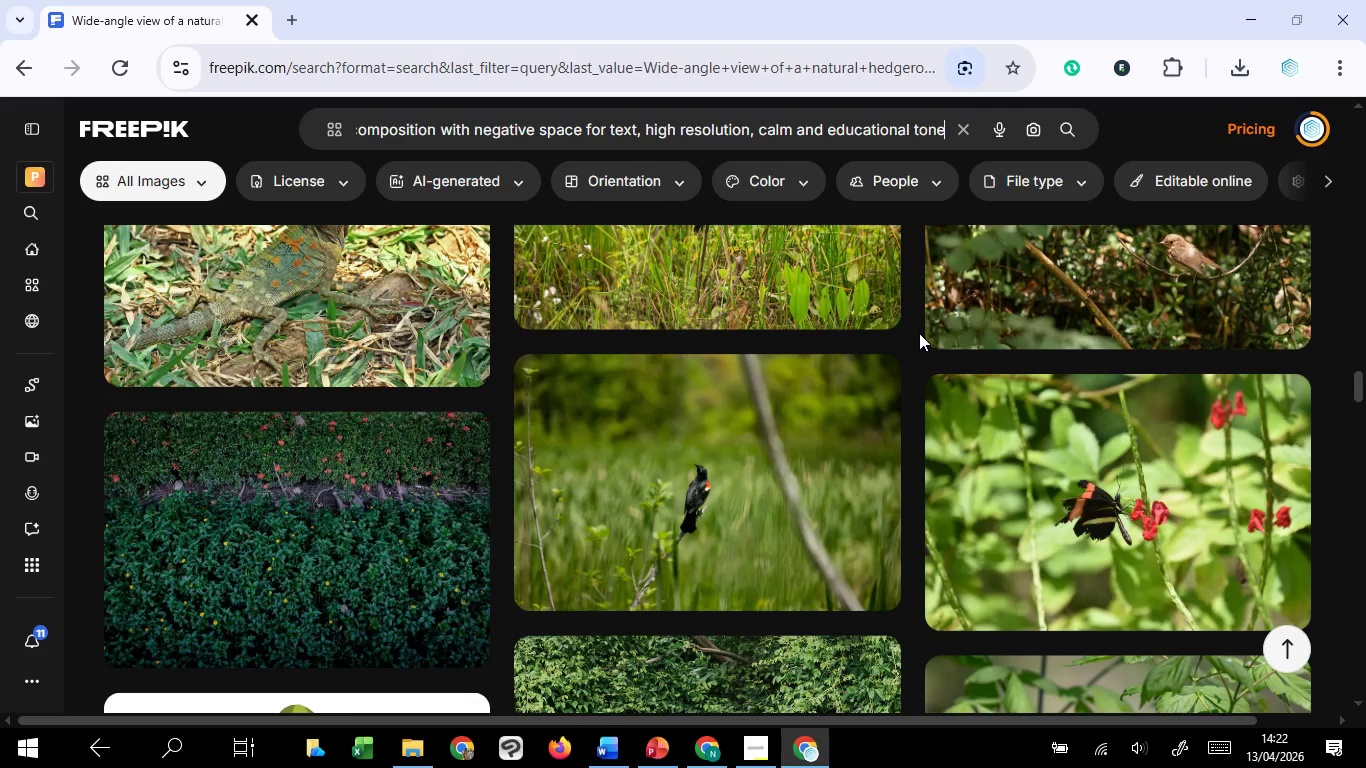 
scroll: coordinate [919, 333], scroll_direction: down, amount: 4.0
 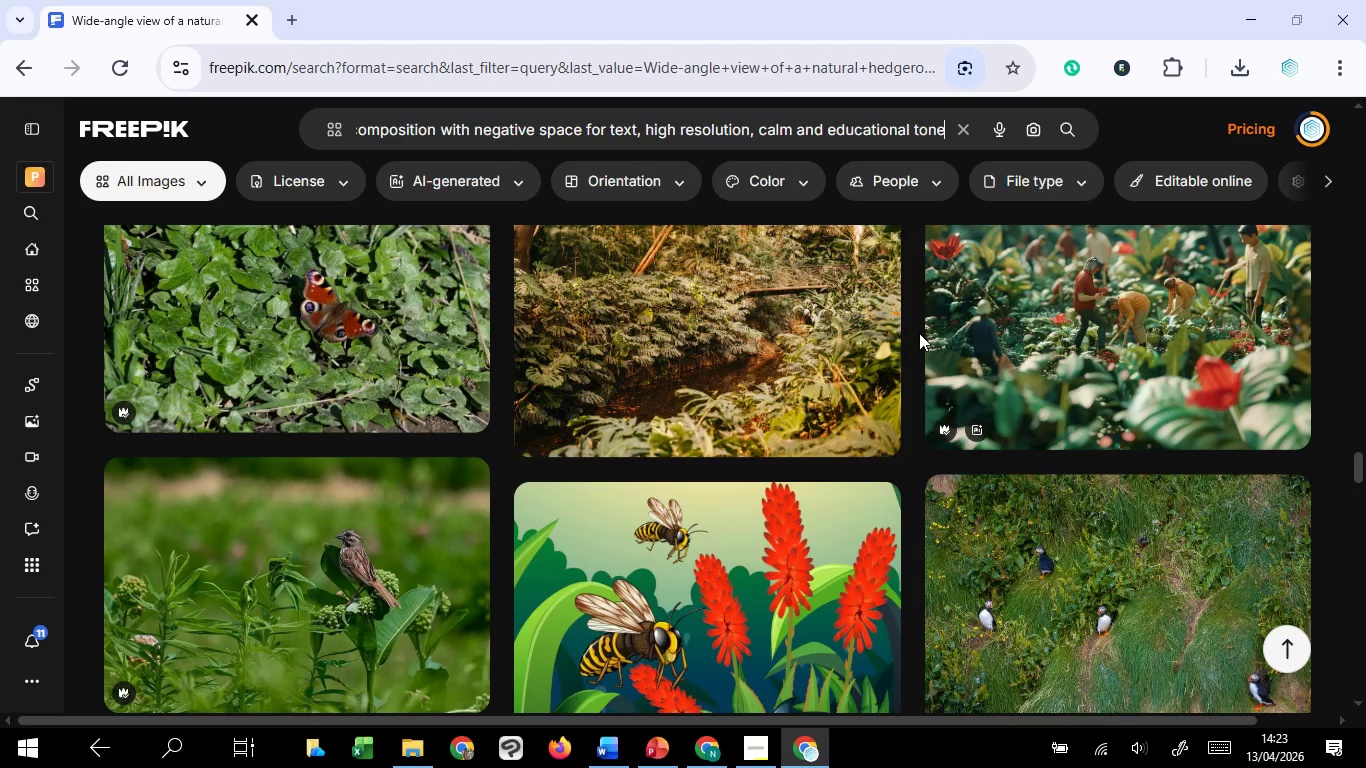 
wait(5.92)
 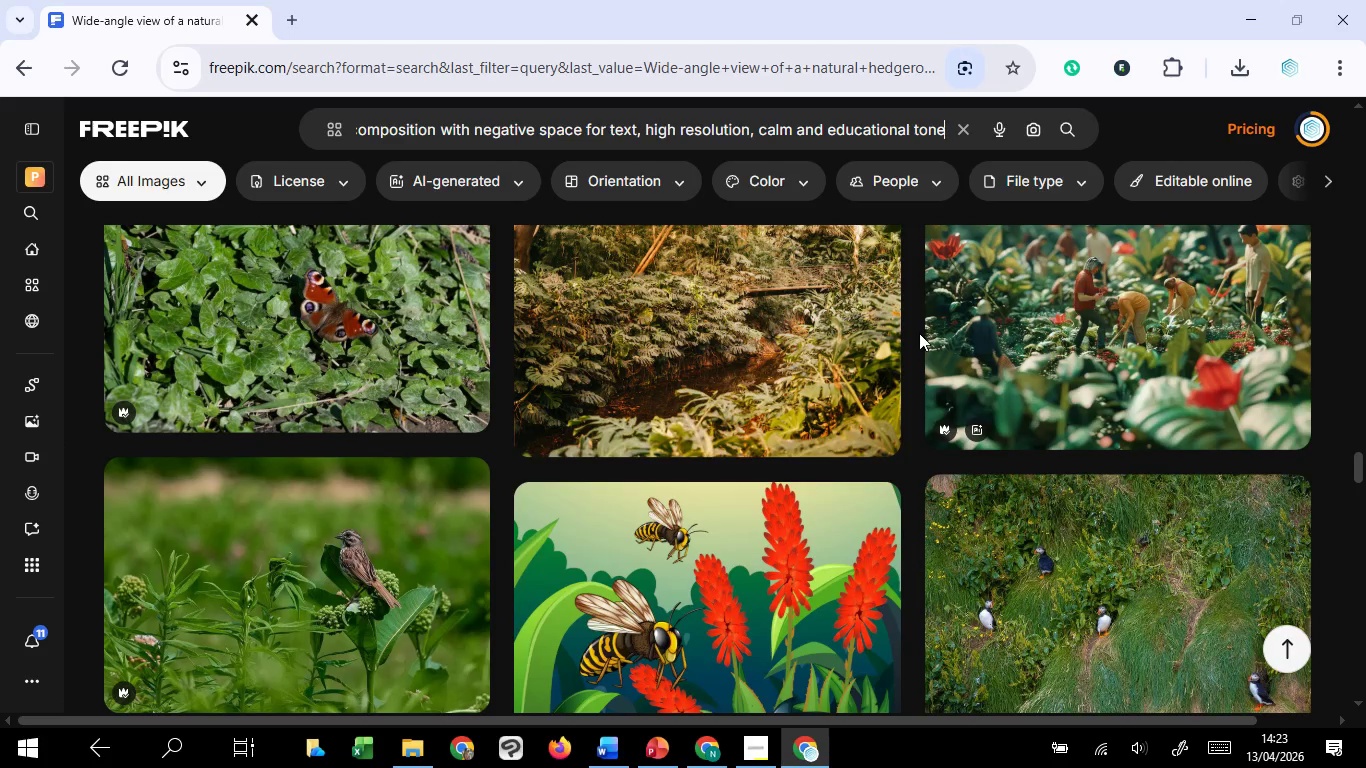 
scroll: coordinate [919, 333], scroll_direction: down, amount: 4.0
 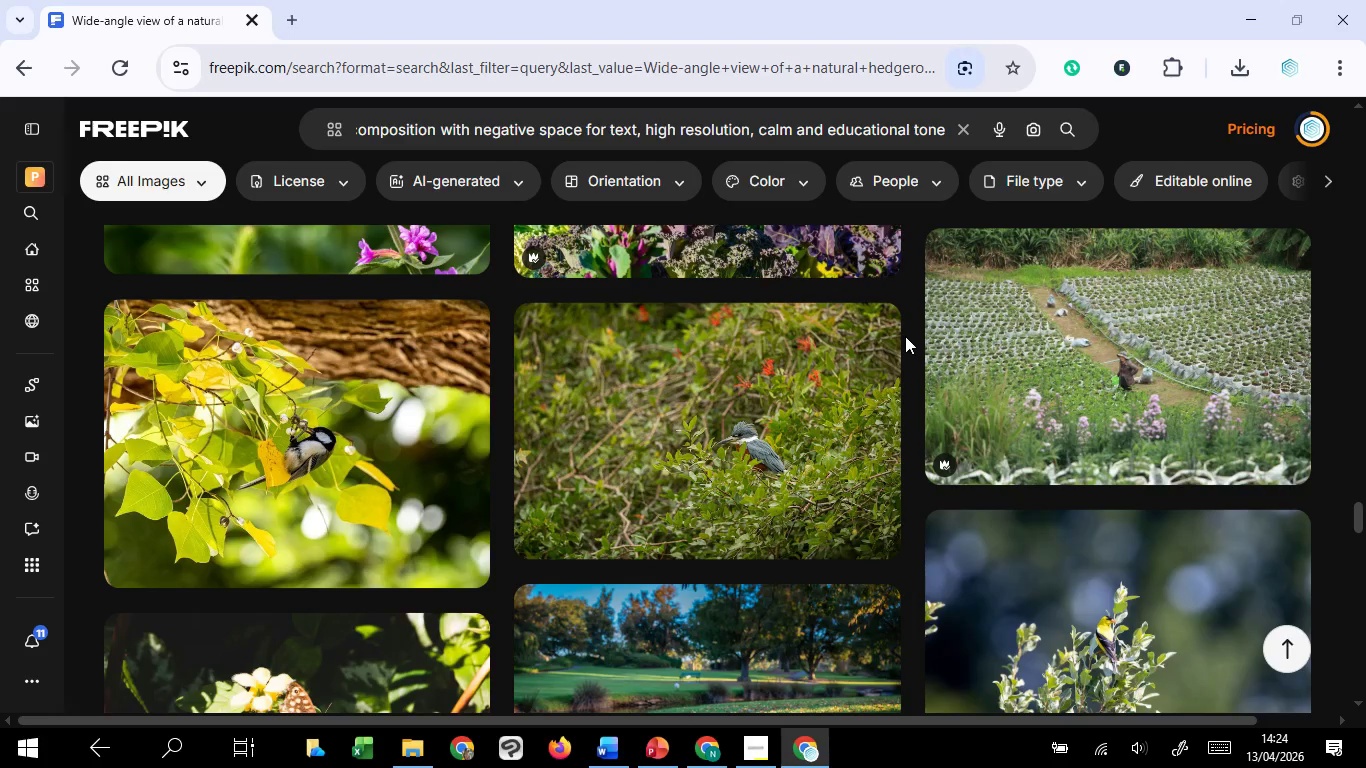 
wait(89.56)
 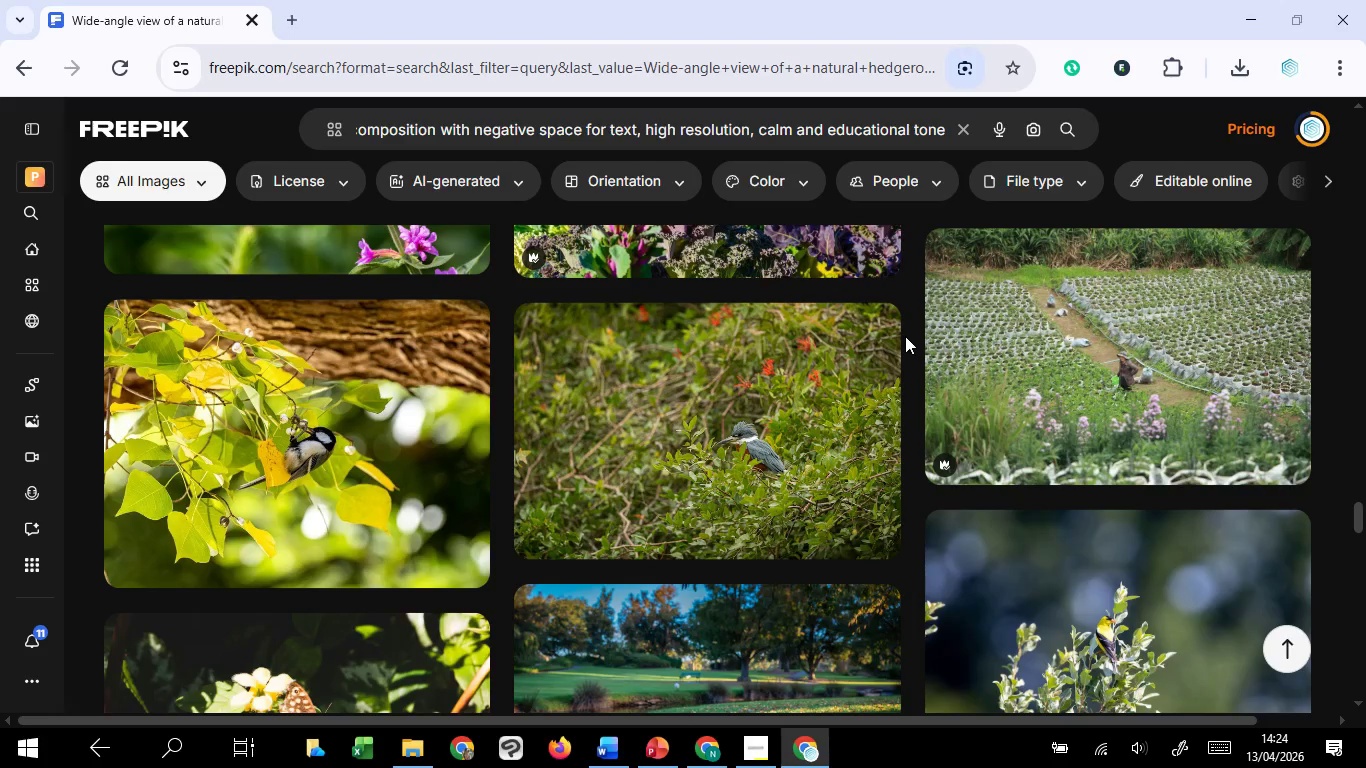 
scroll: coordinate [905, 336], scroll_direction: down, amount: 8.0
 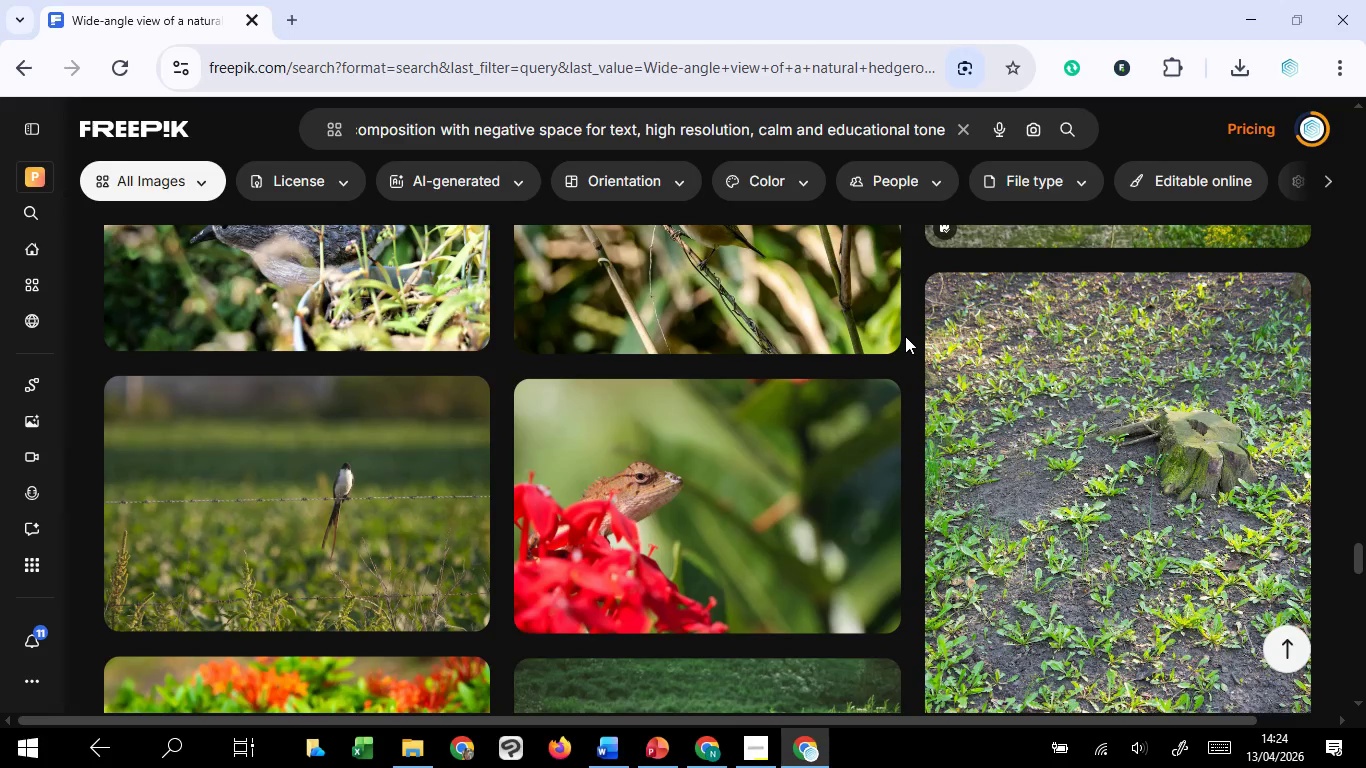 
wait(6.39)
 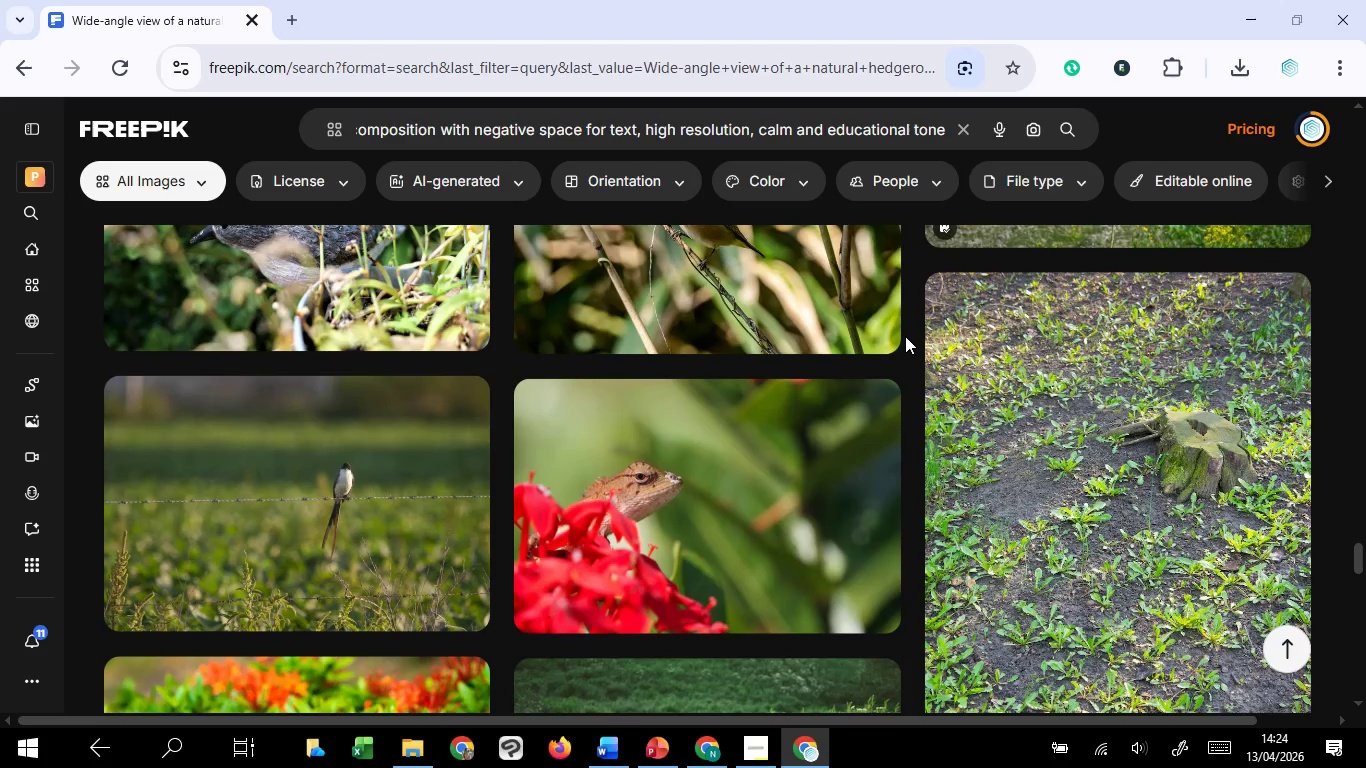 
scroll: coordinate [905, 336], scroll_direction: down, amount: 5.0
 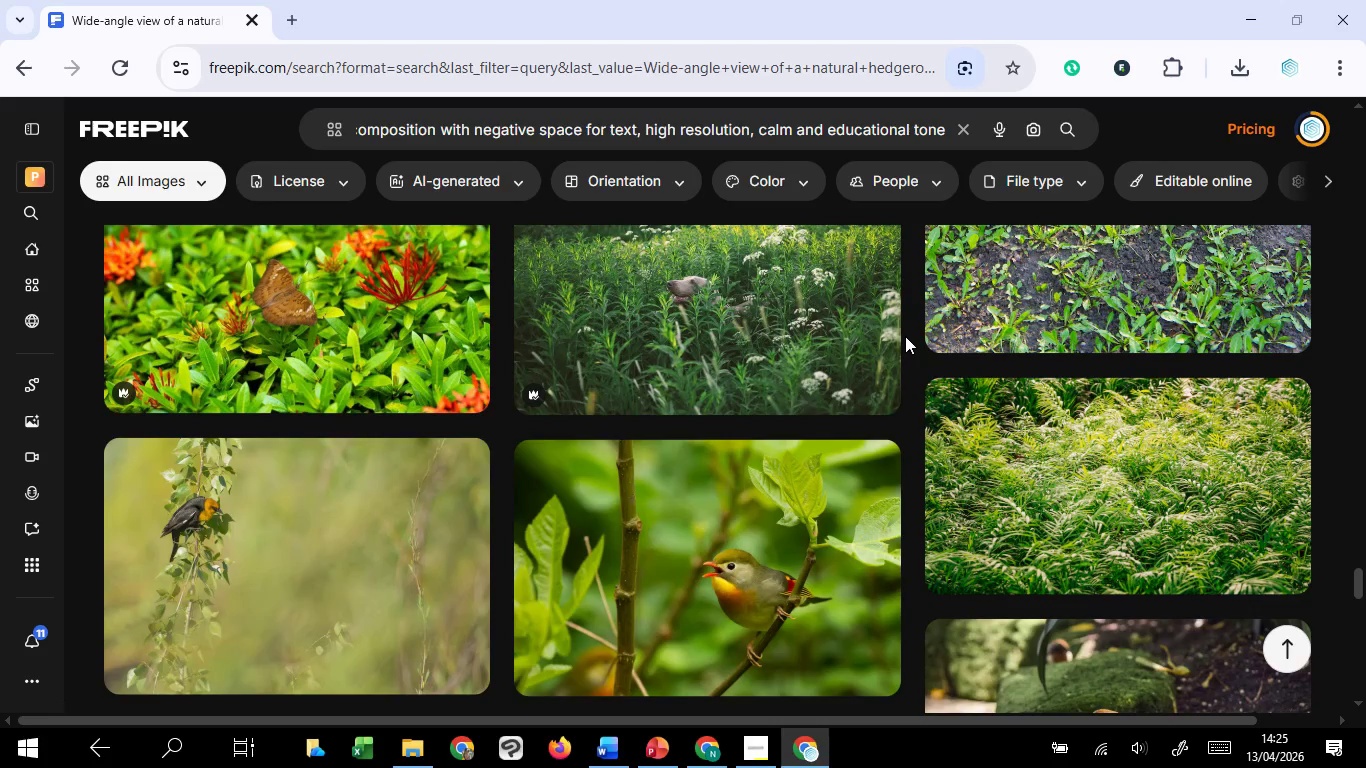 
wait(8.44)
 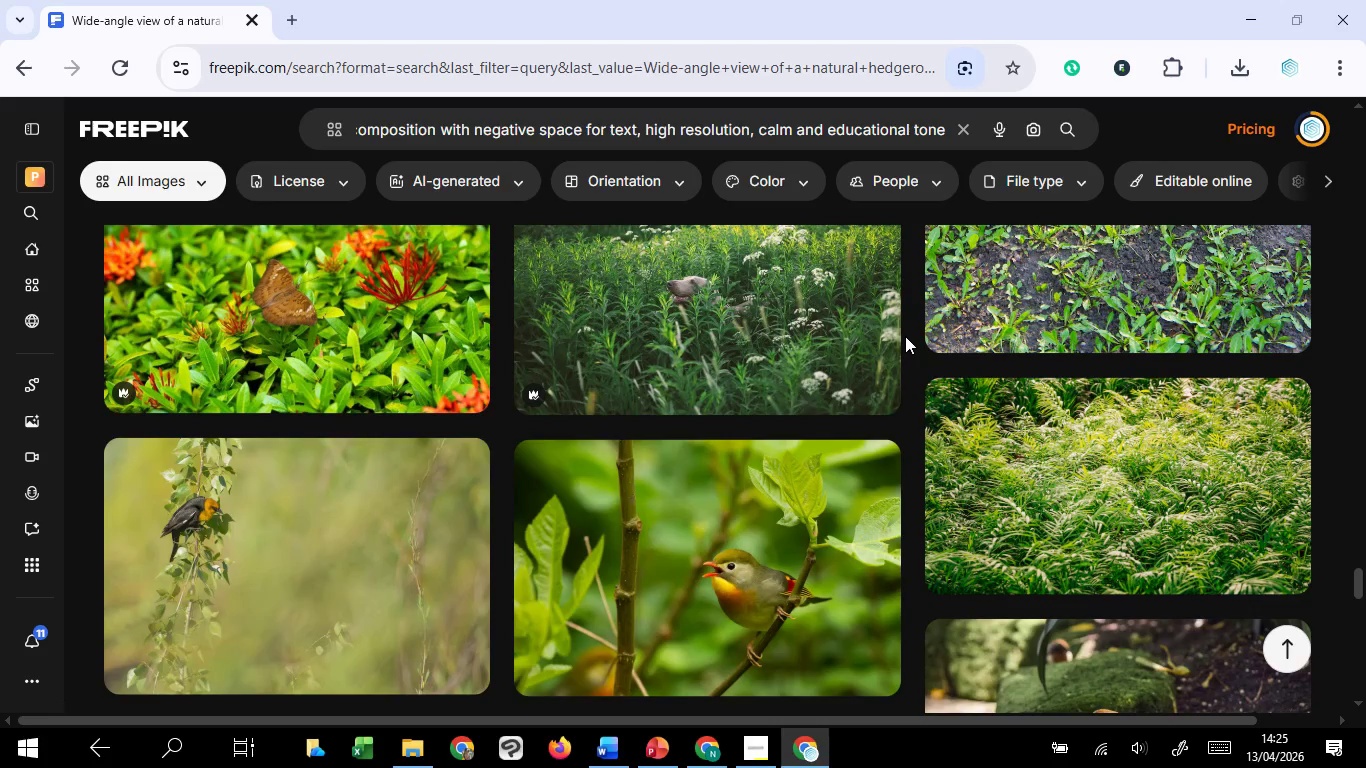 
scroll: coordinate [905, 336], scroll_direction: down, amount: 5.0
 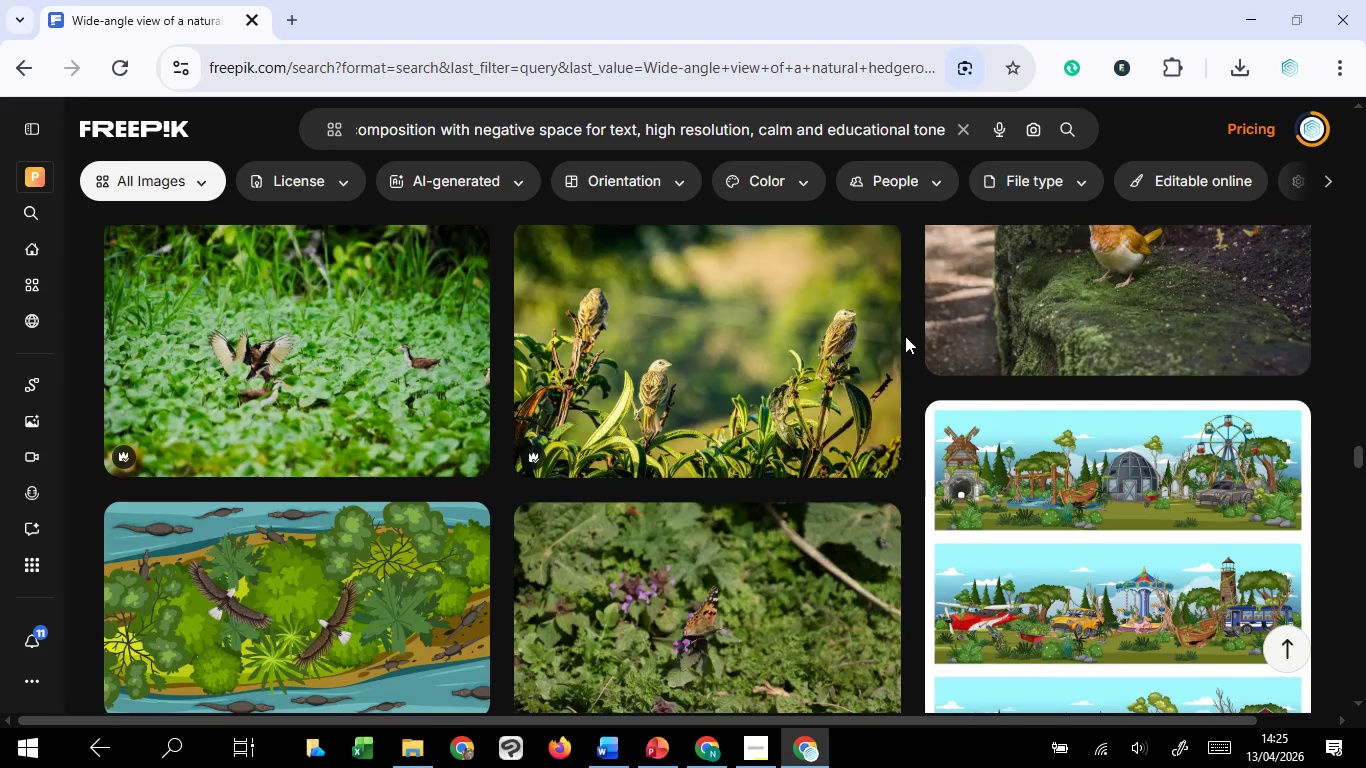 
scroll: coordinate [905, 336], scroll_direction: up, amount: 2.0
 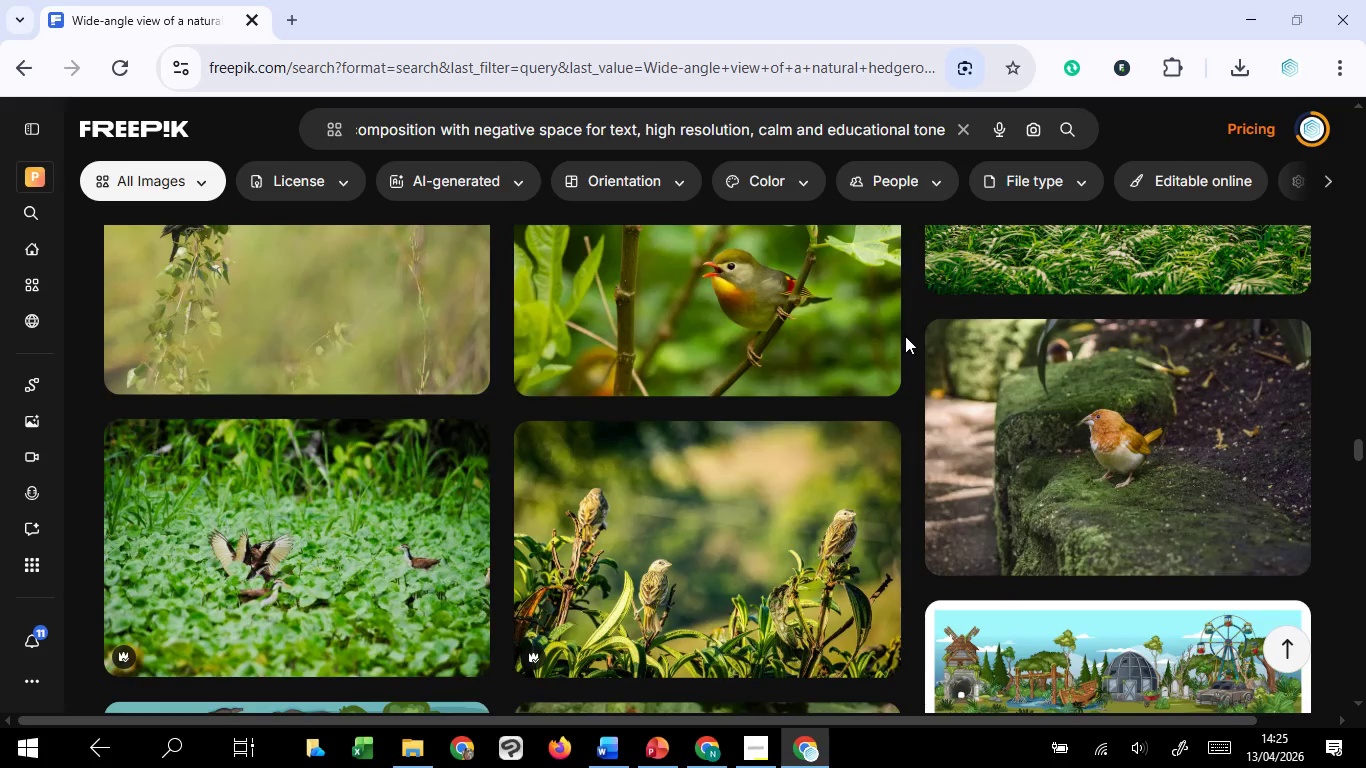 
scroll: coordinate [905, 336], scroll_direction: down, amount: 19.0
 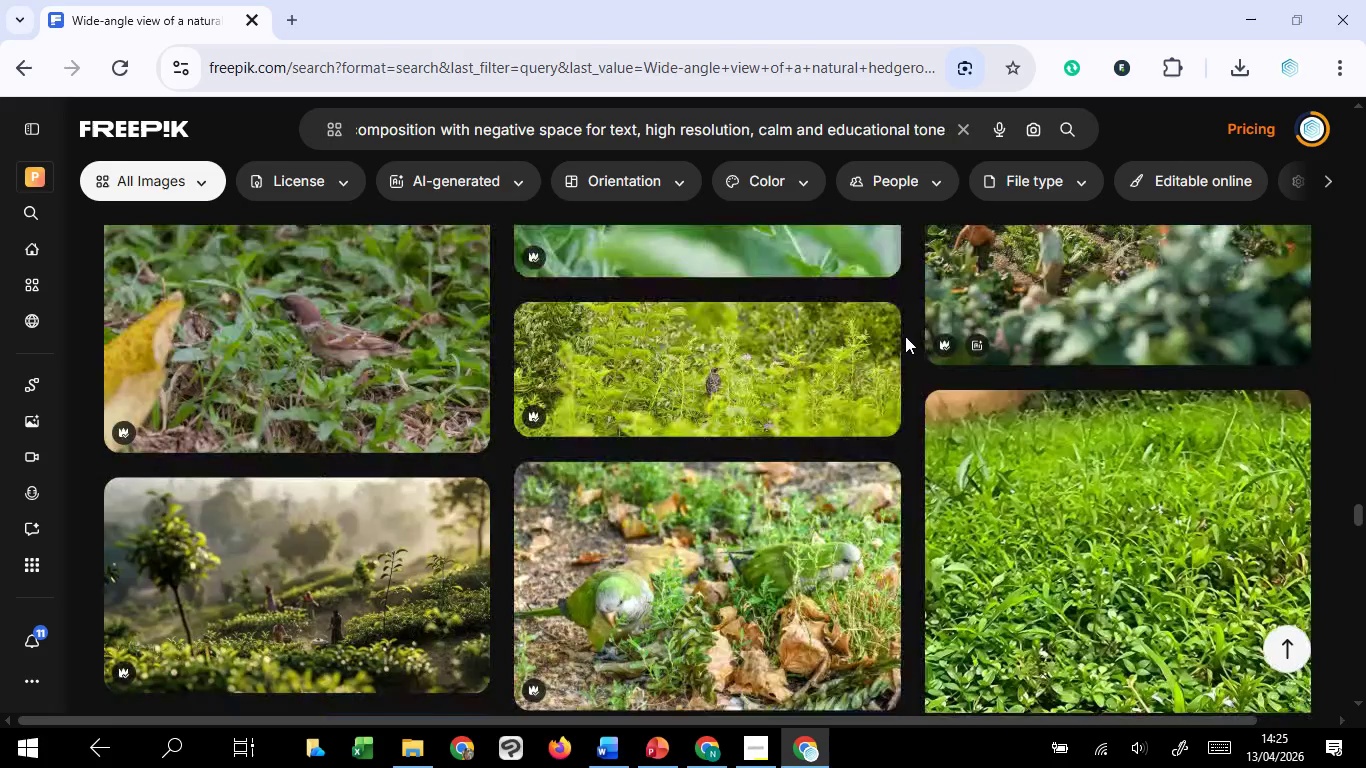 
scroll: coordinate [905, 336], scroll_direction: up, amount: 2.0
 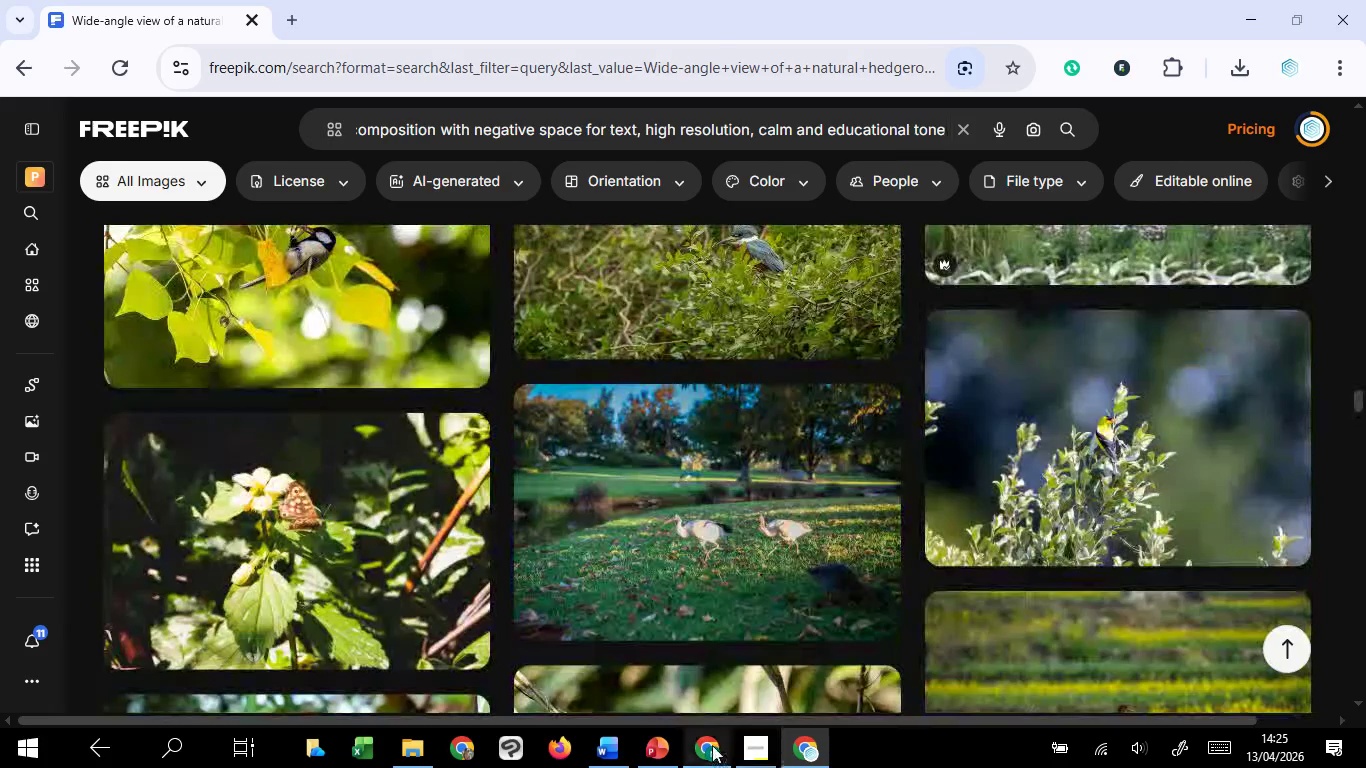 
left_click([691, 679])
 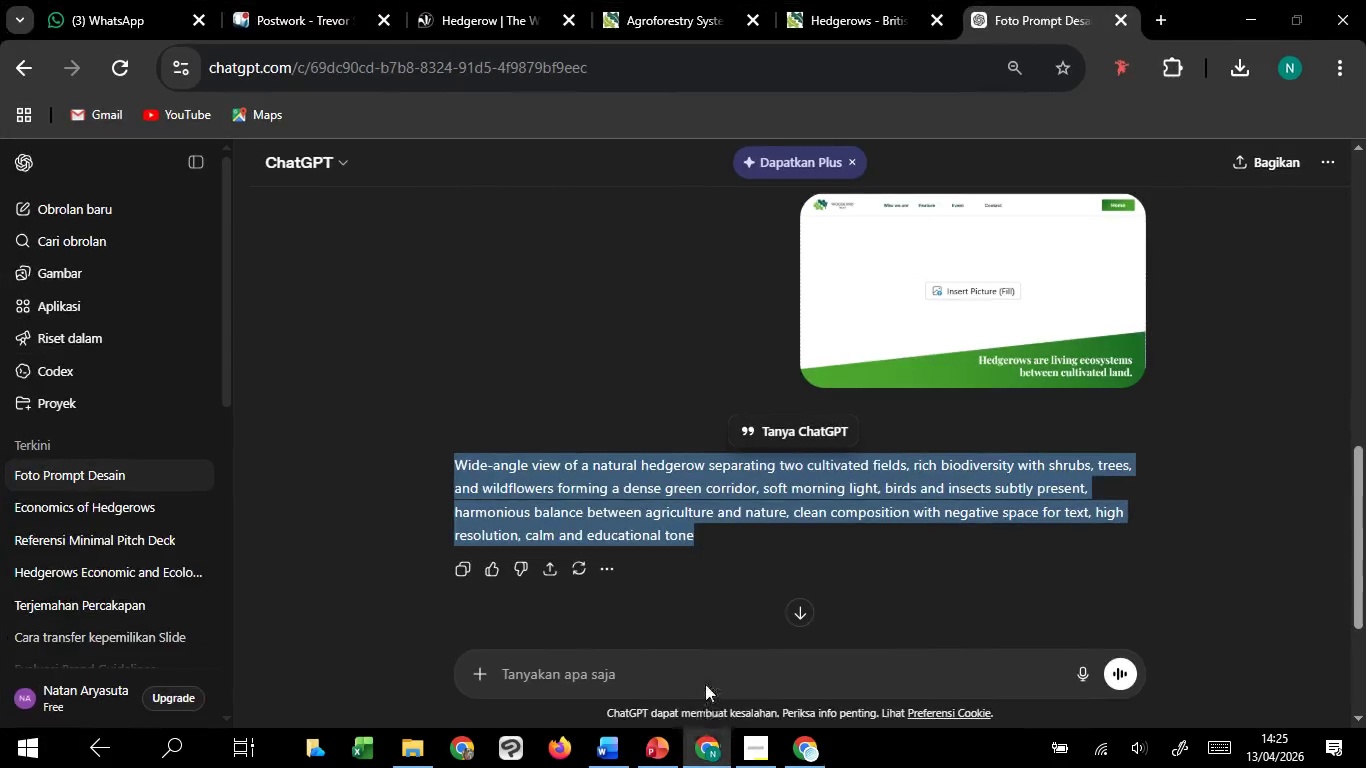 
left_click([705, 684])
 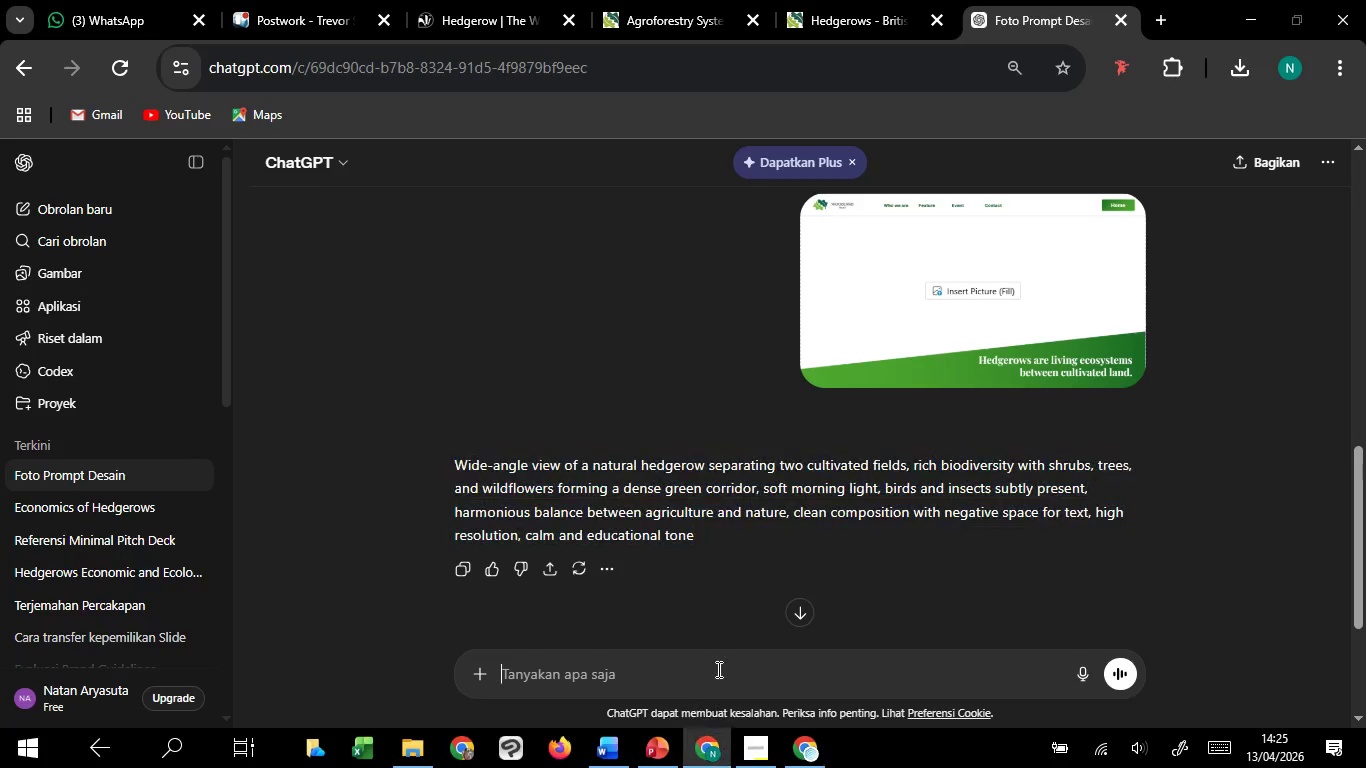 
type(lebih ke pogo)
key(Backspace)
type(hon )
key(Backspace)
key(Backspace)
key(Backspace)
key(Backspace)
key(Backspace)
type(hon gitu)
 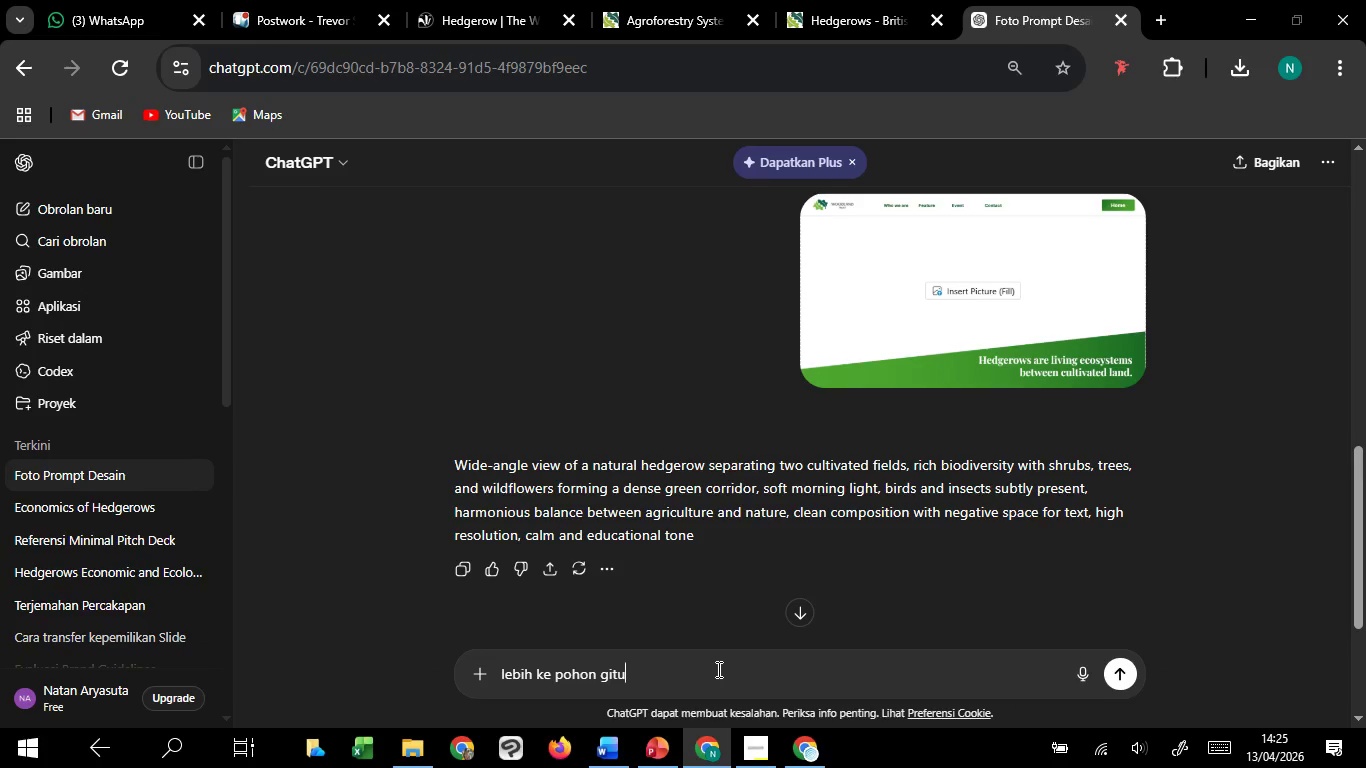 
key(Enter)
 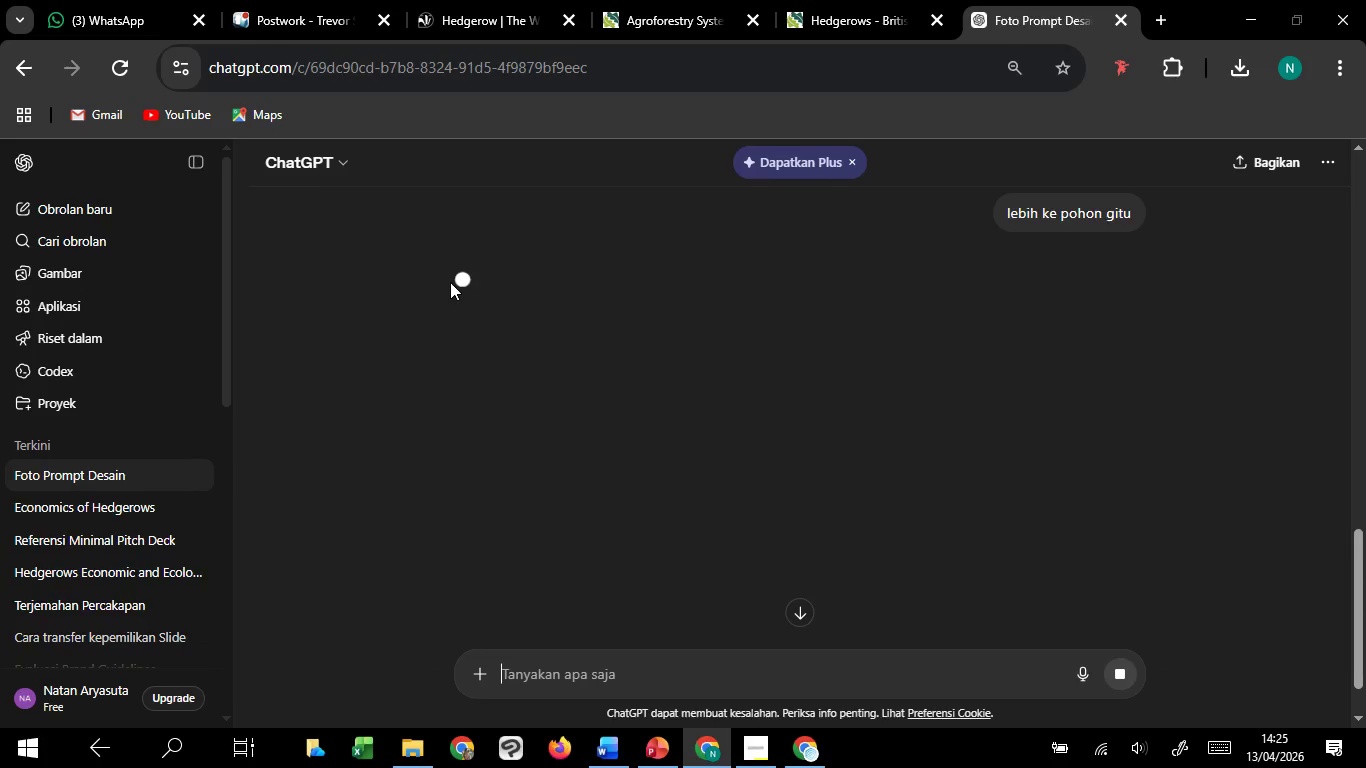 
wait(10.75)
 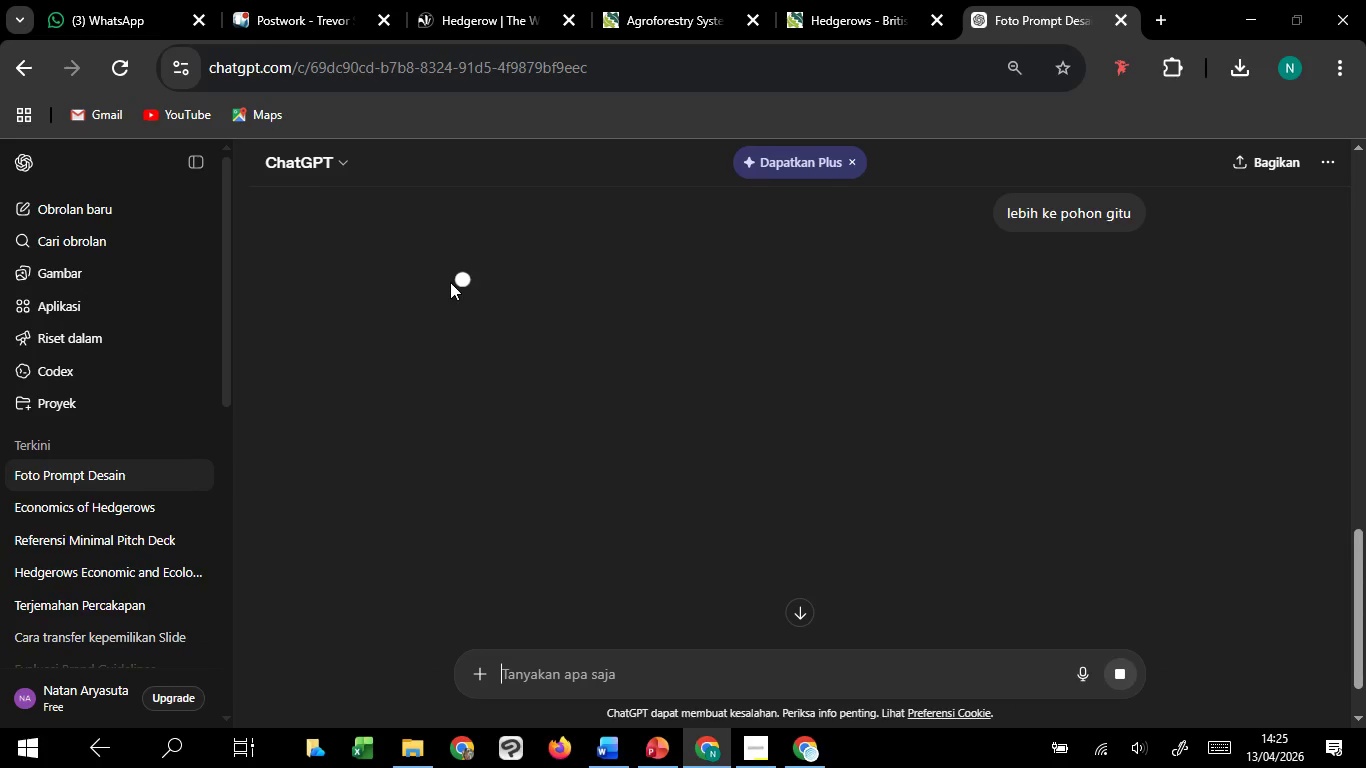 
left_click_drag(start_coordinate=[458, 282], to_coordinate=[652, 357])
 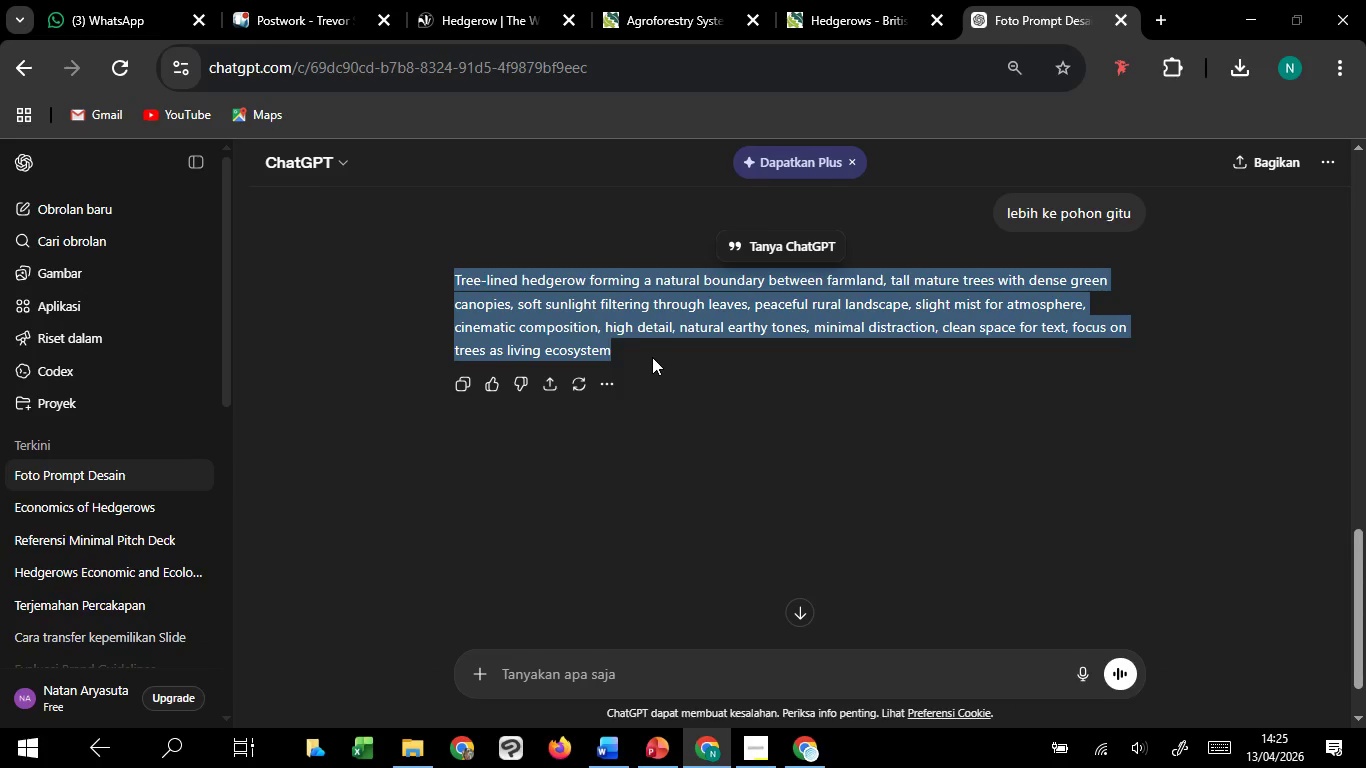 
key(Control+C)
 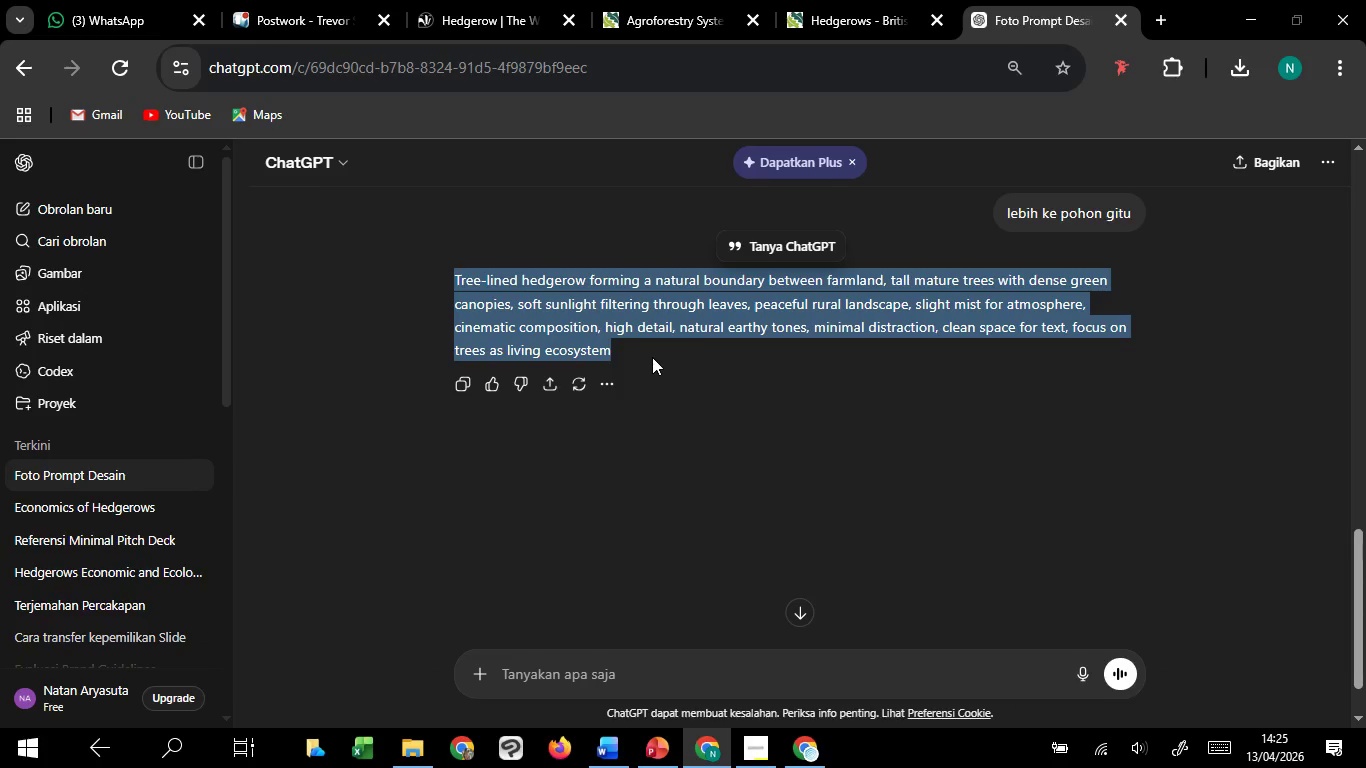 
key(Control+C)
 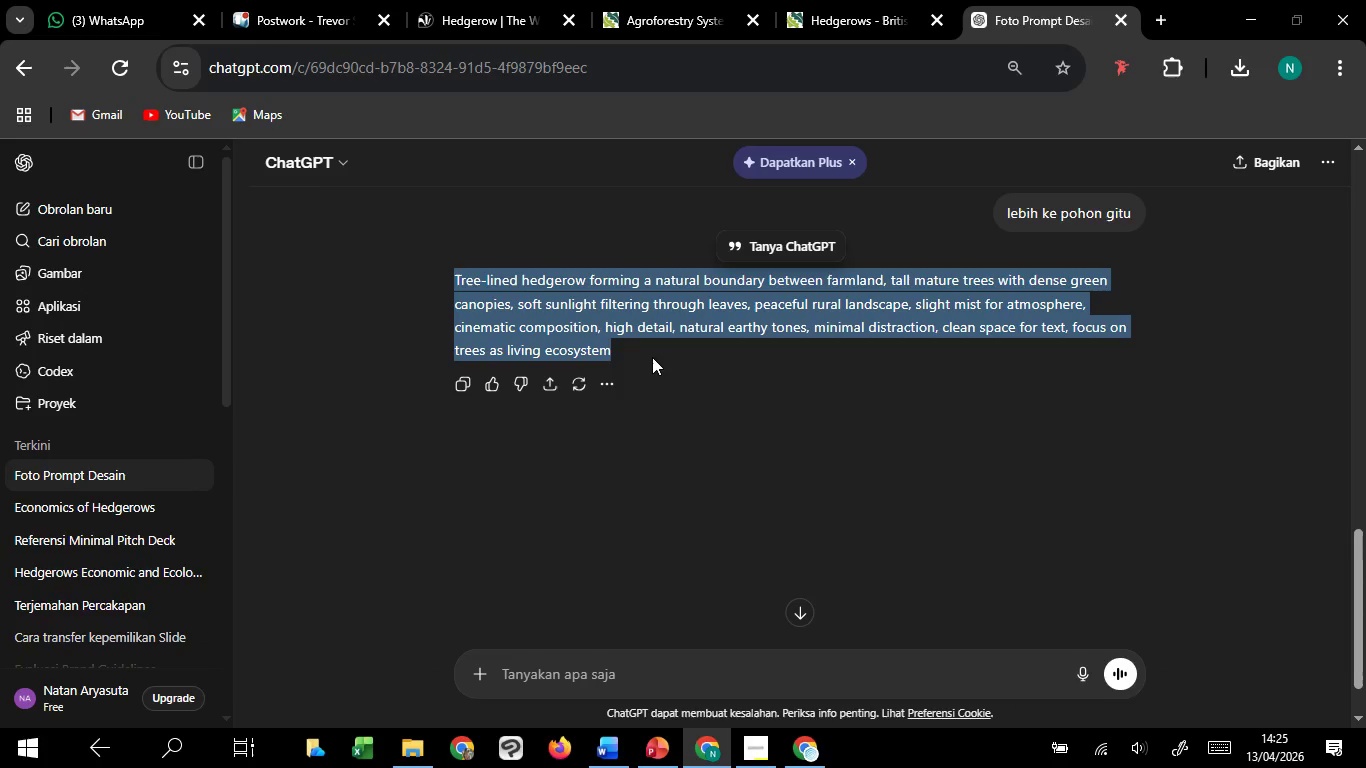 
key(Control+C)
 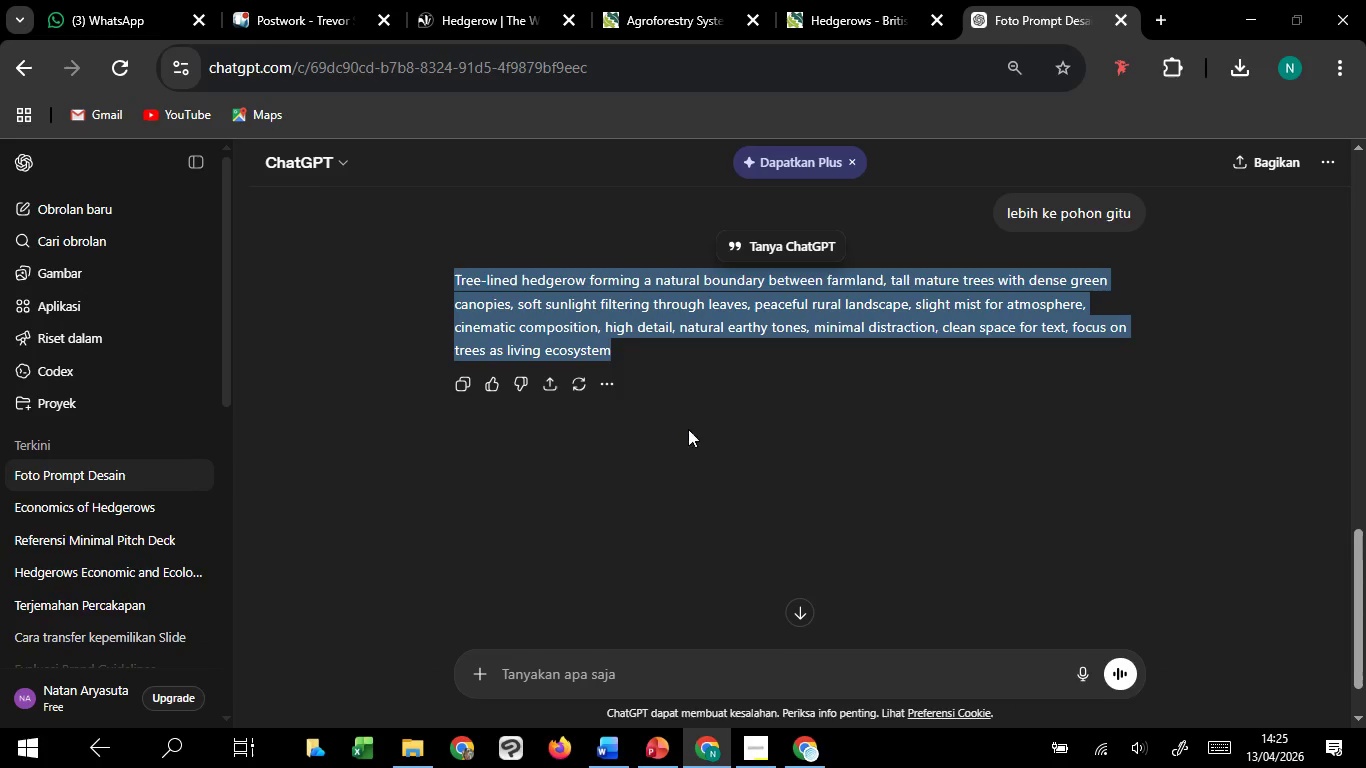 
key(Control+C)
 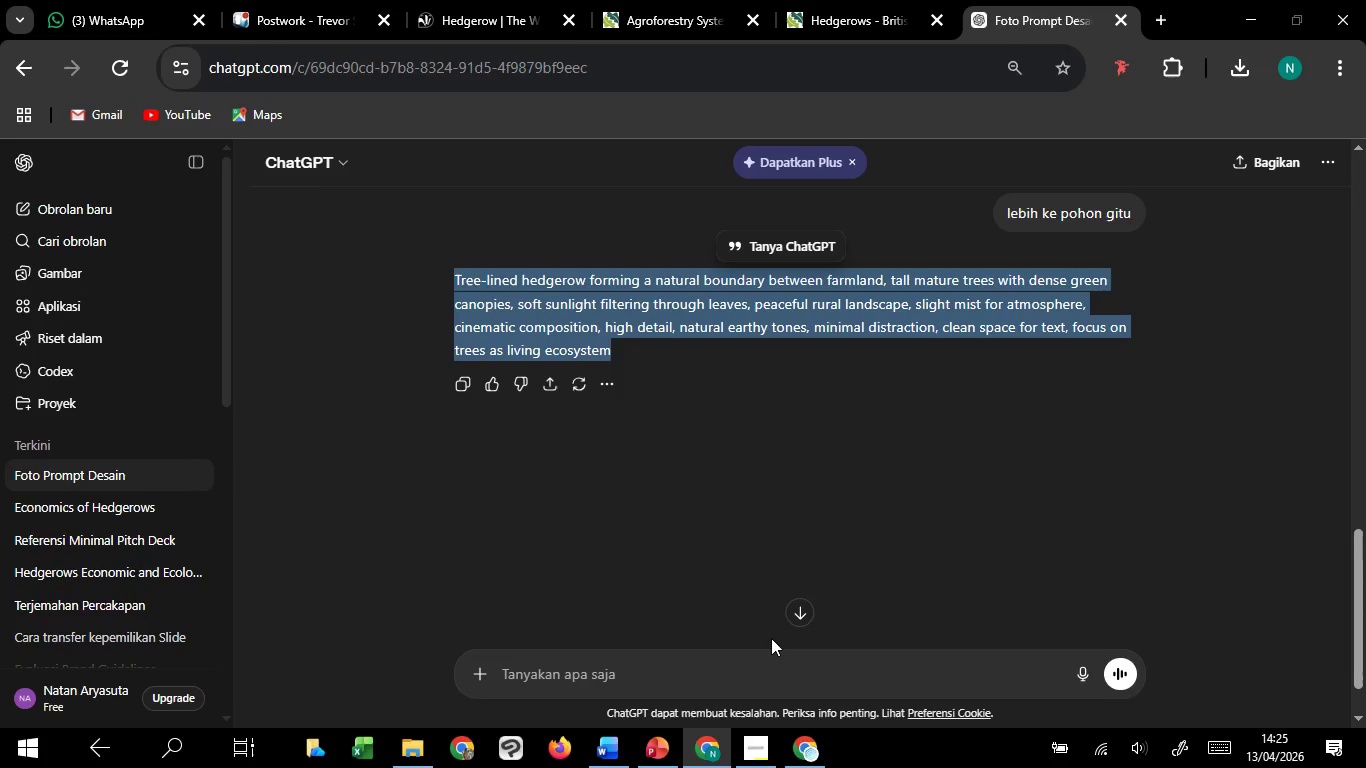 
key(Control+C)
 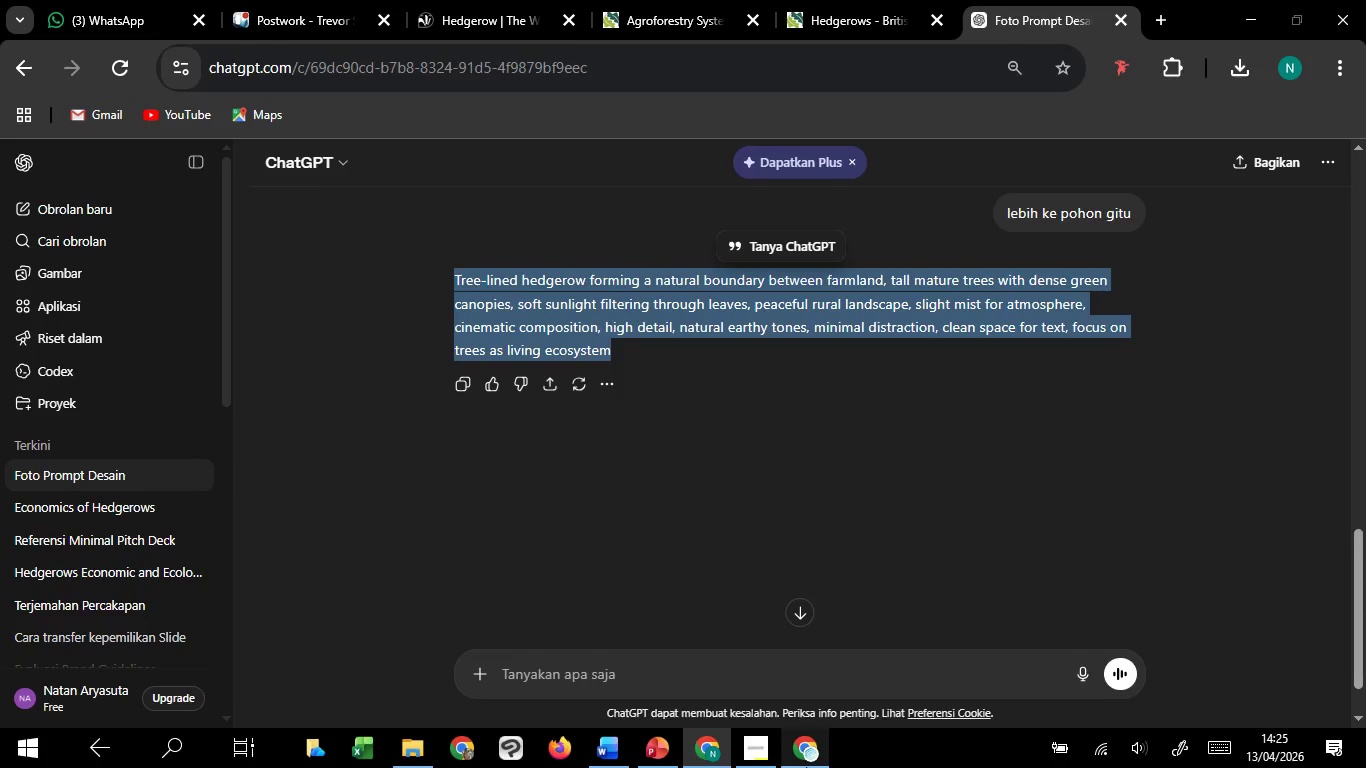 
key(Control+C)
 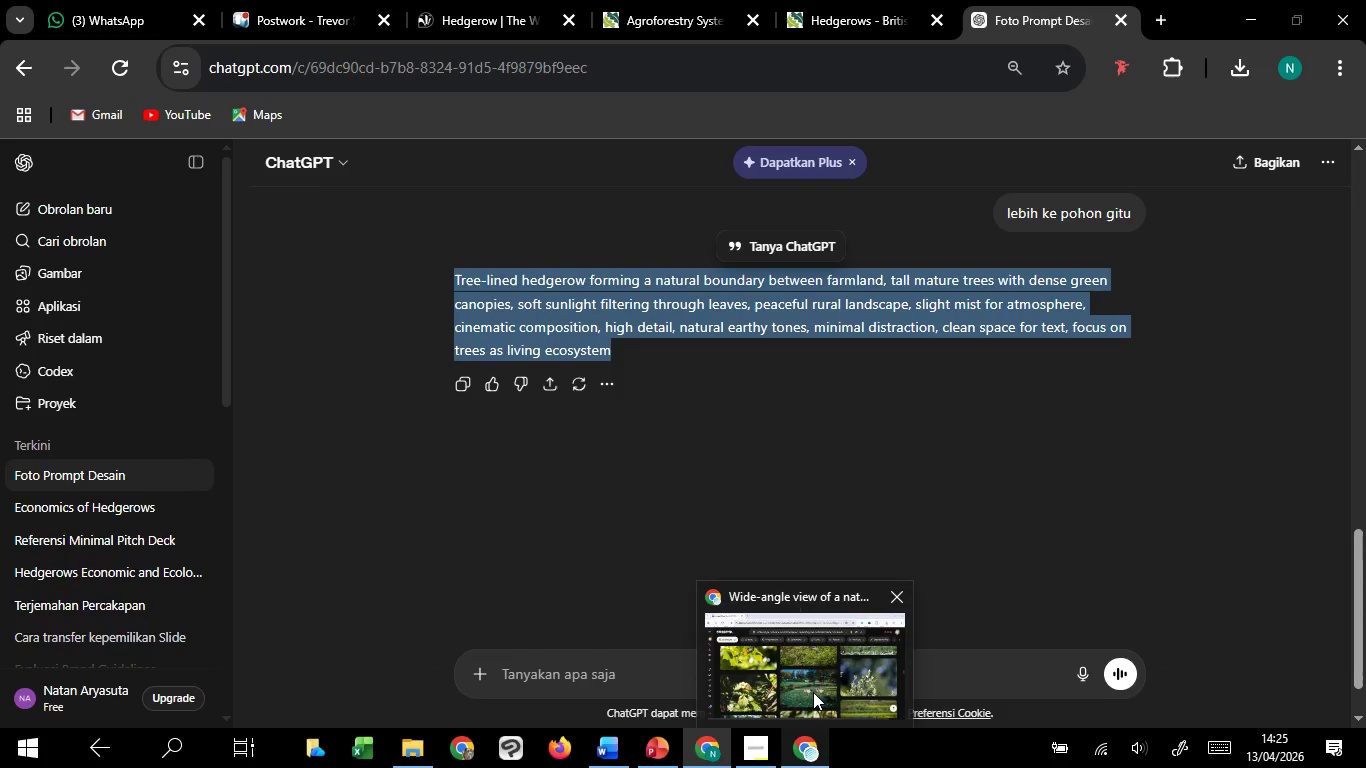 
left_click([813, 692])
 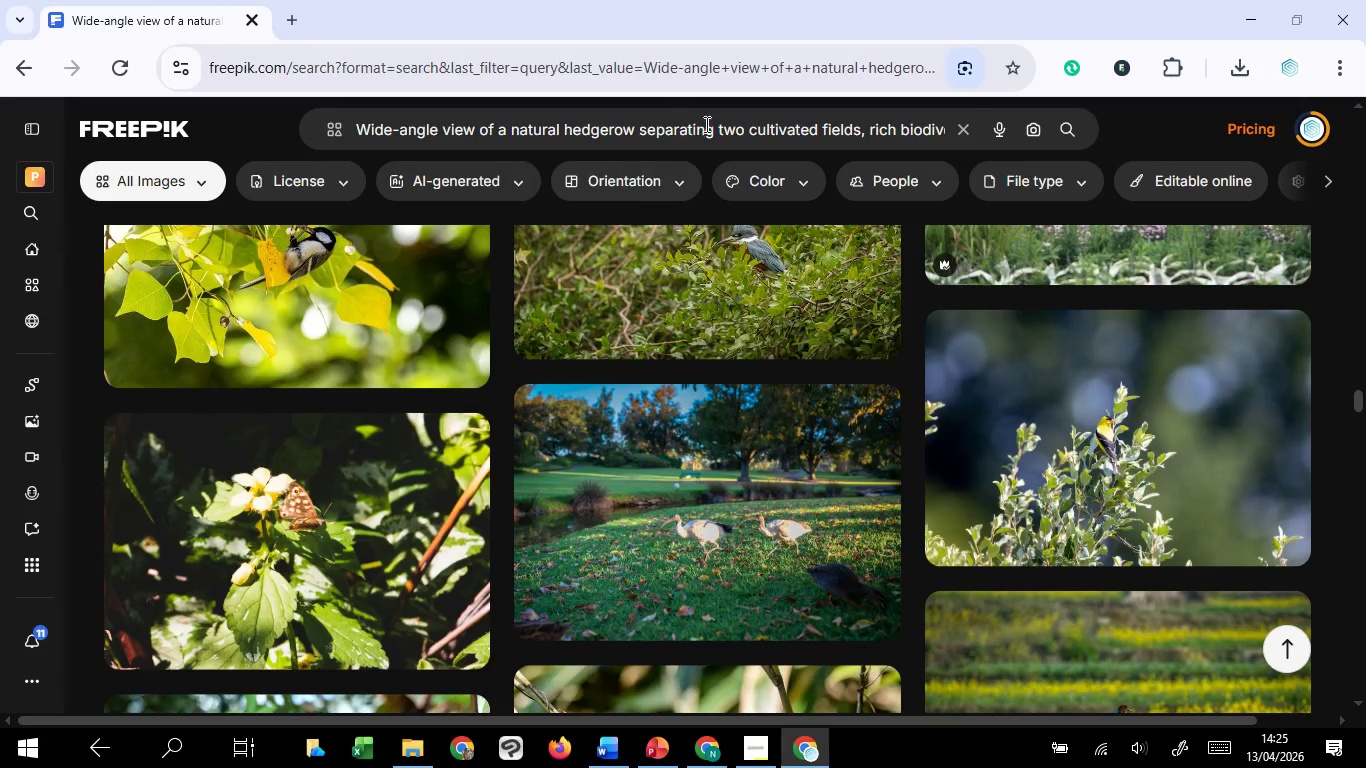 
left_click([705, 124])
 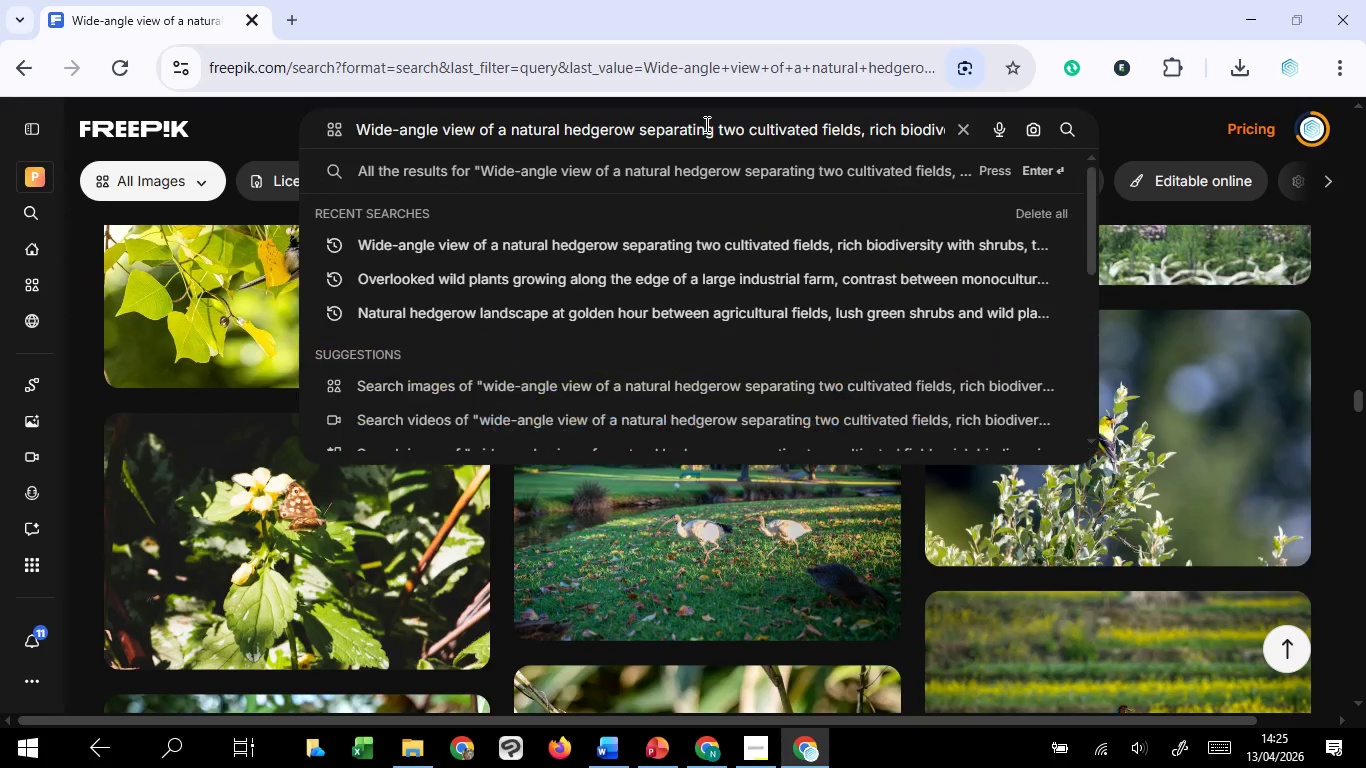 
key(Control+A)
 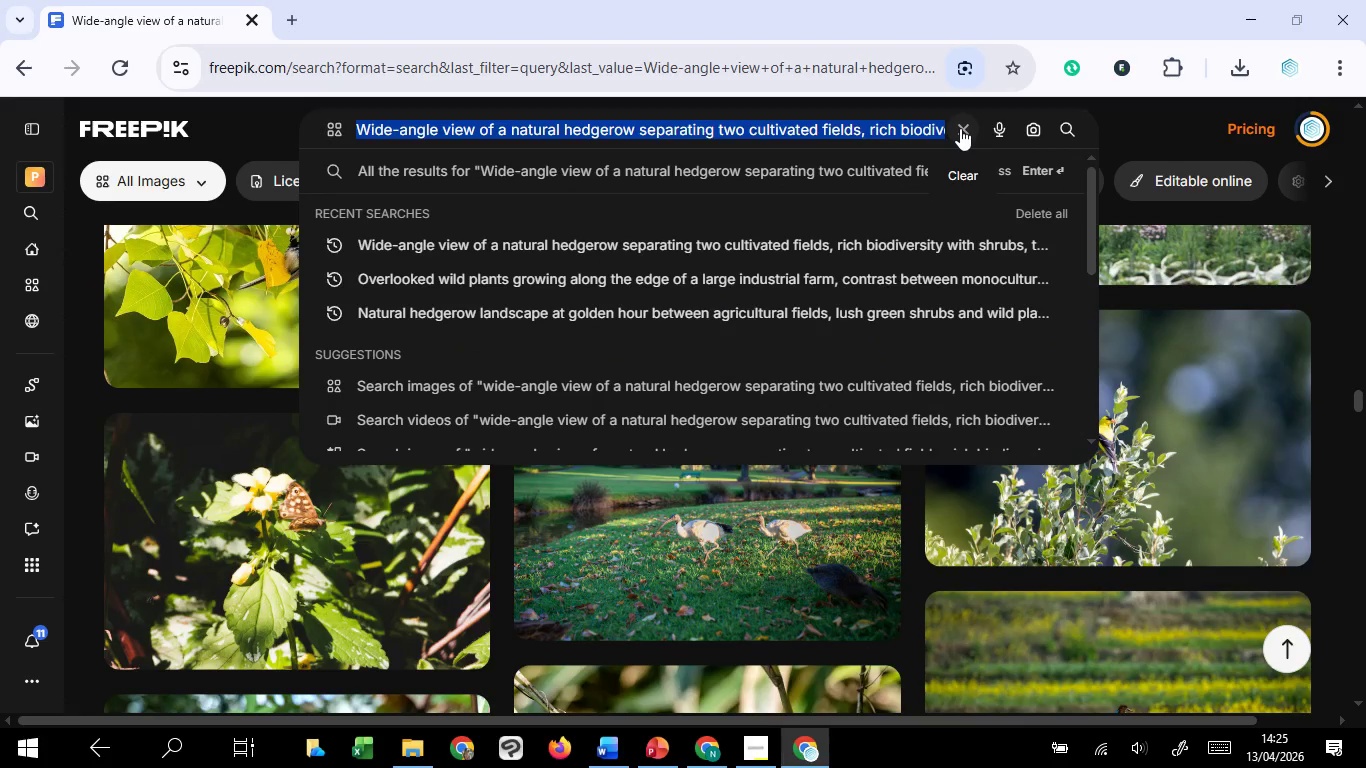 
key(Control+V)
 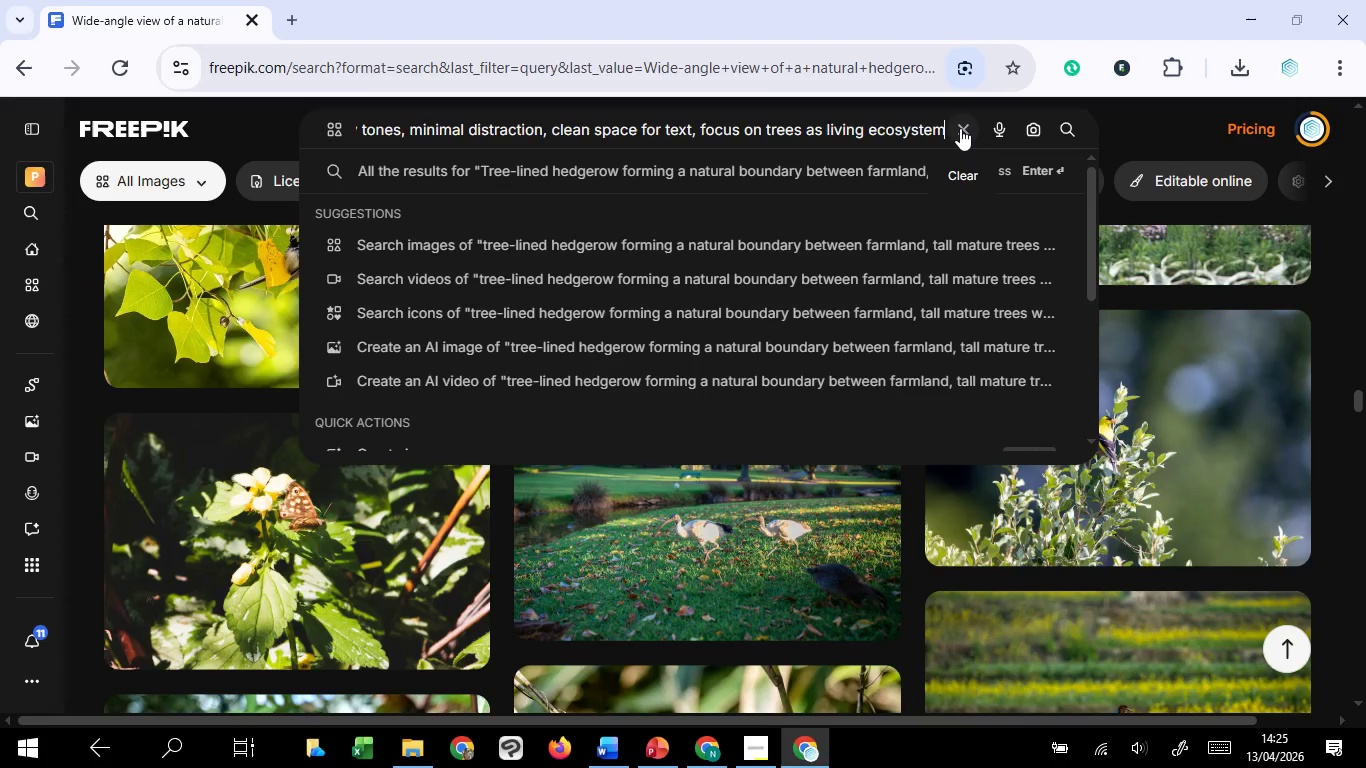 
key(Enter)
 